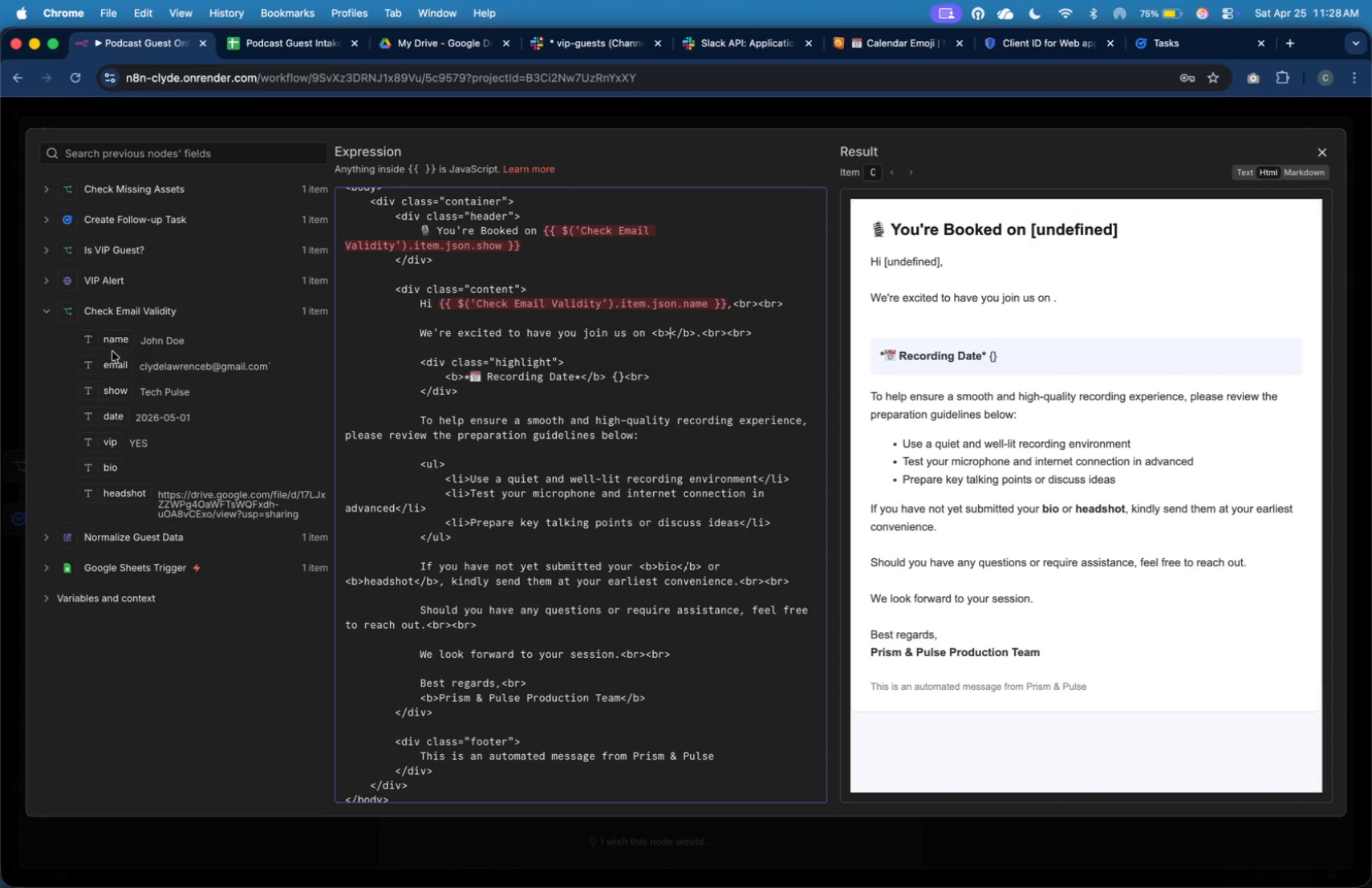 
left_click_drag(start_coordinate=[116, 389], to_coordinate=[670, 338])
 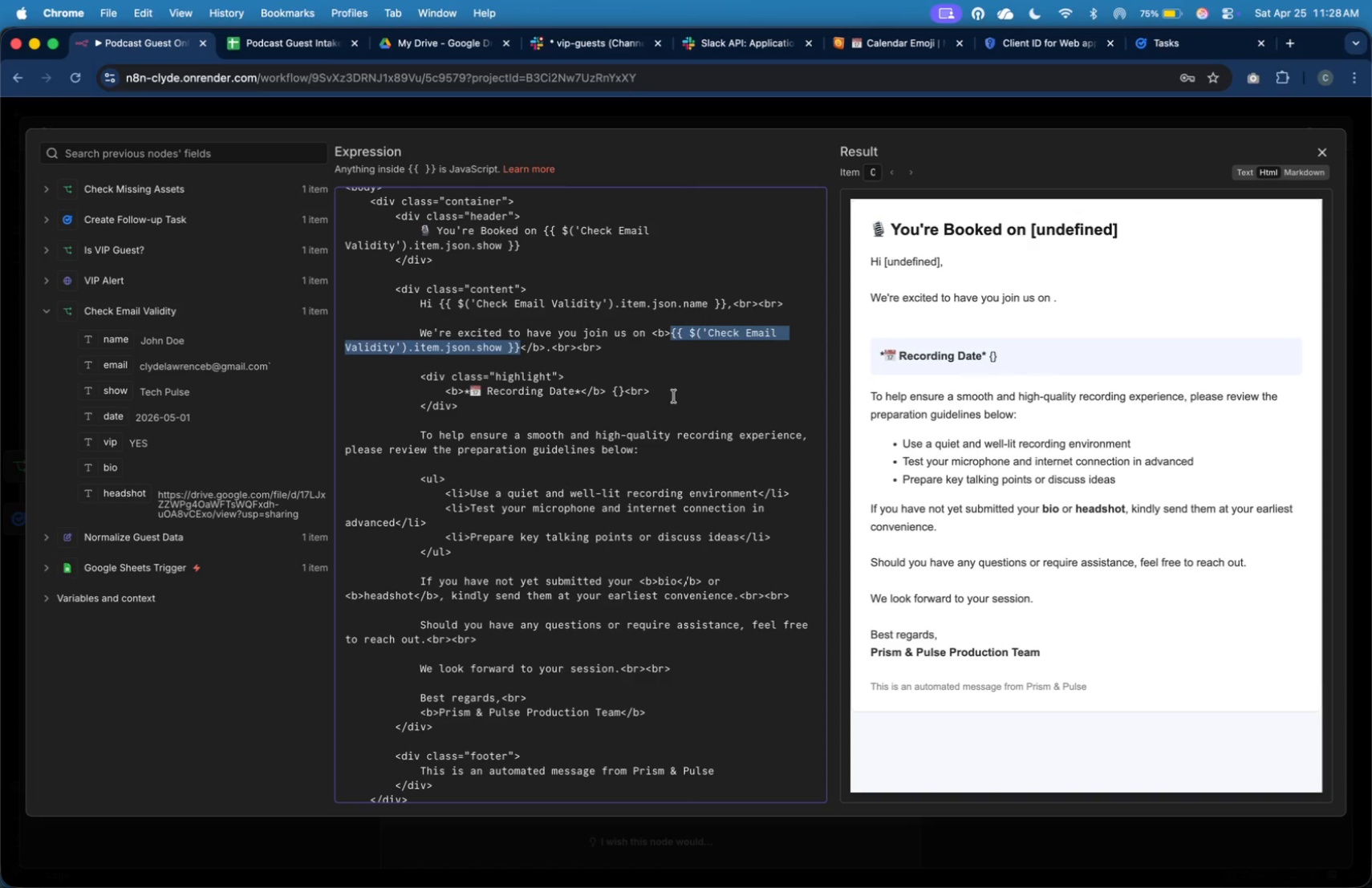 
left_click([675, 399])
 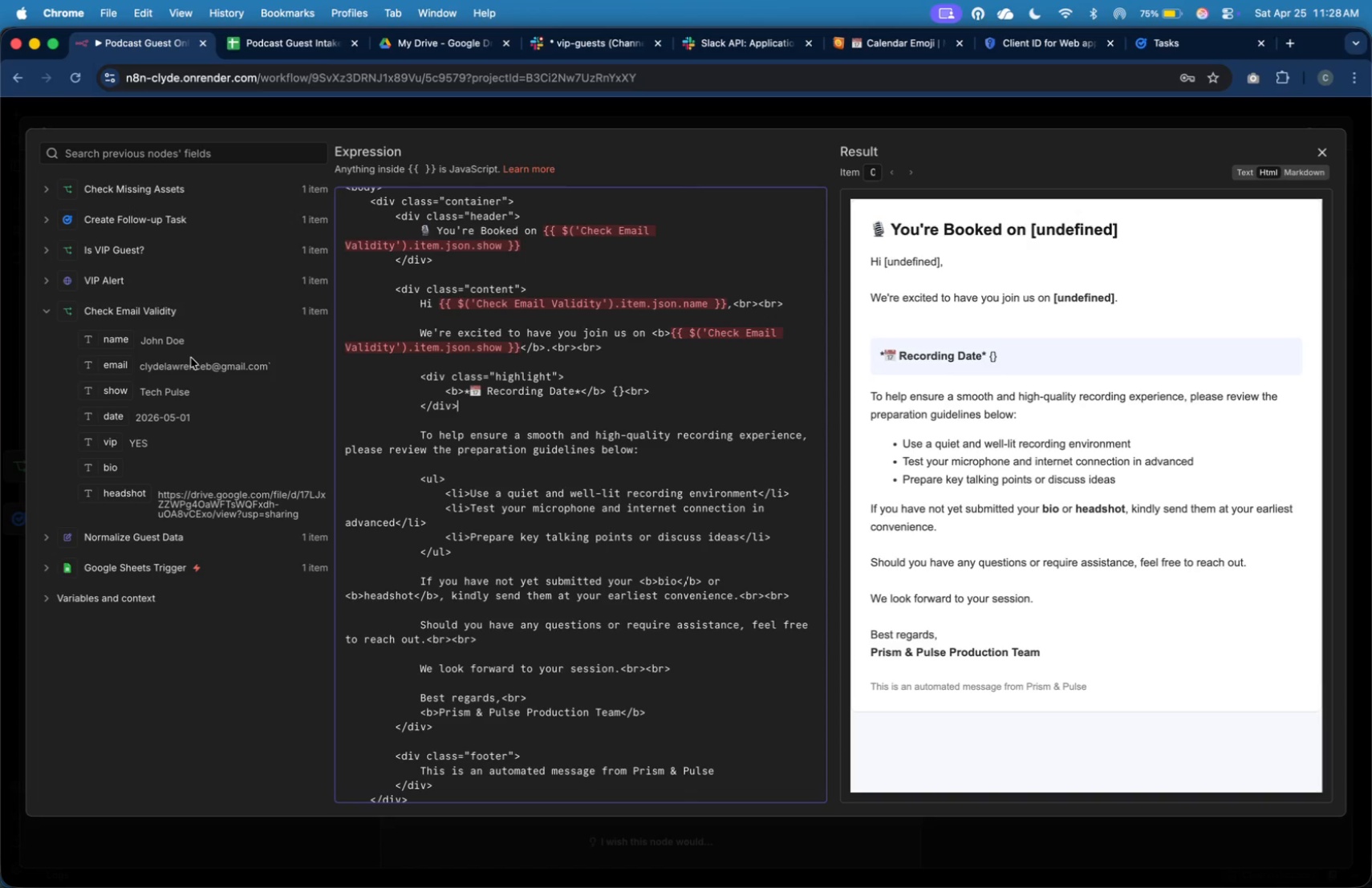 
wait(9.14)
 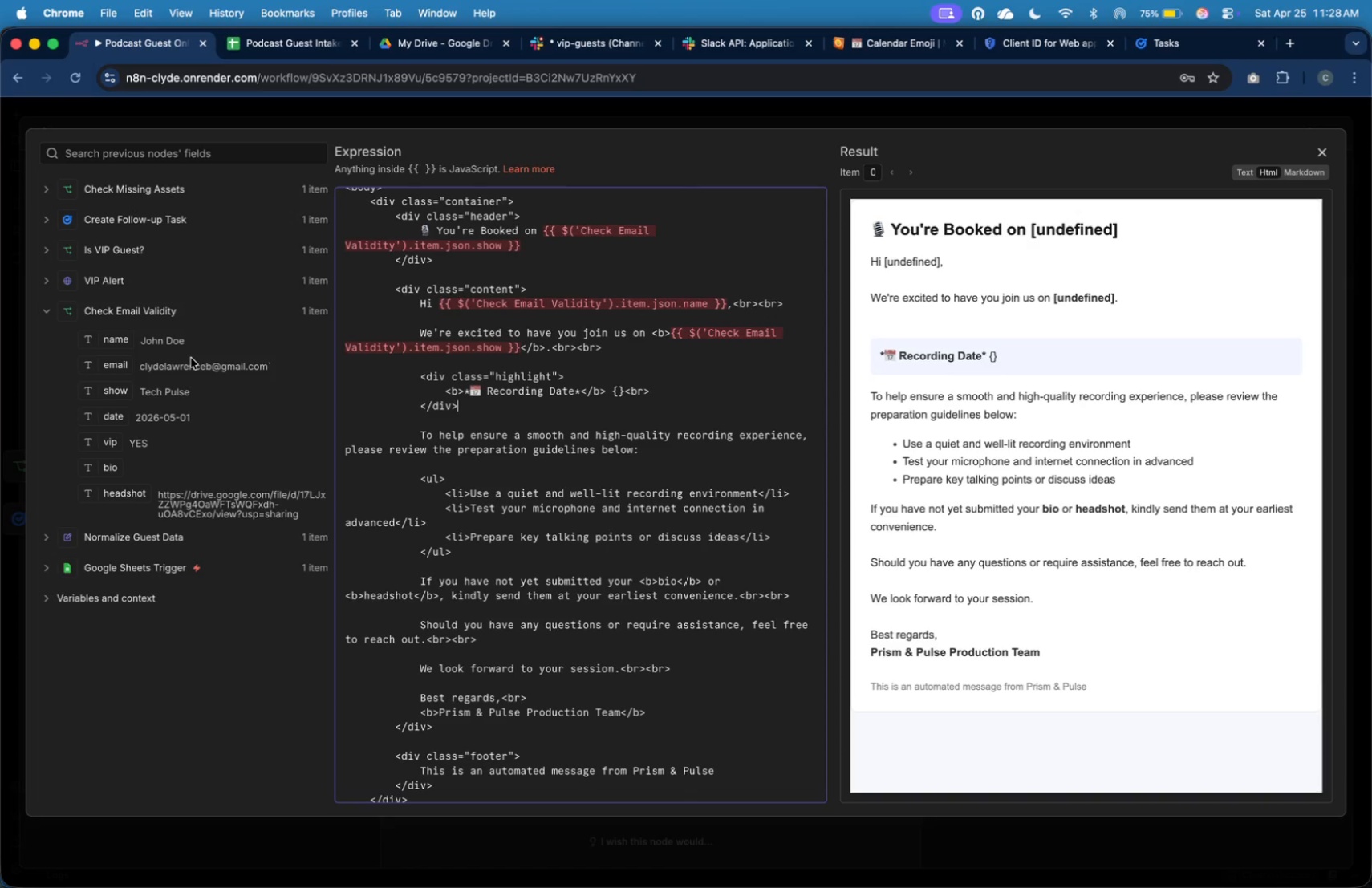 
left_click([469, 388])
 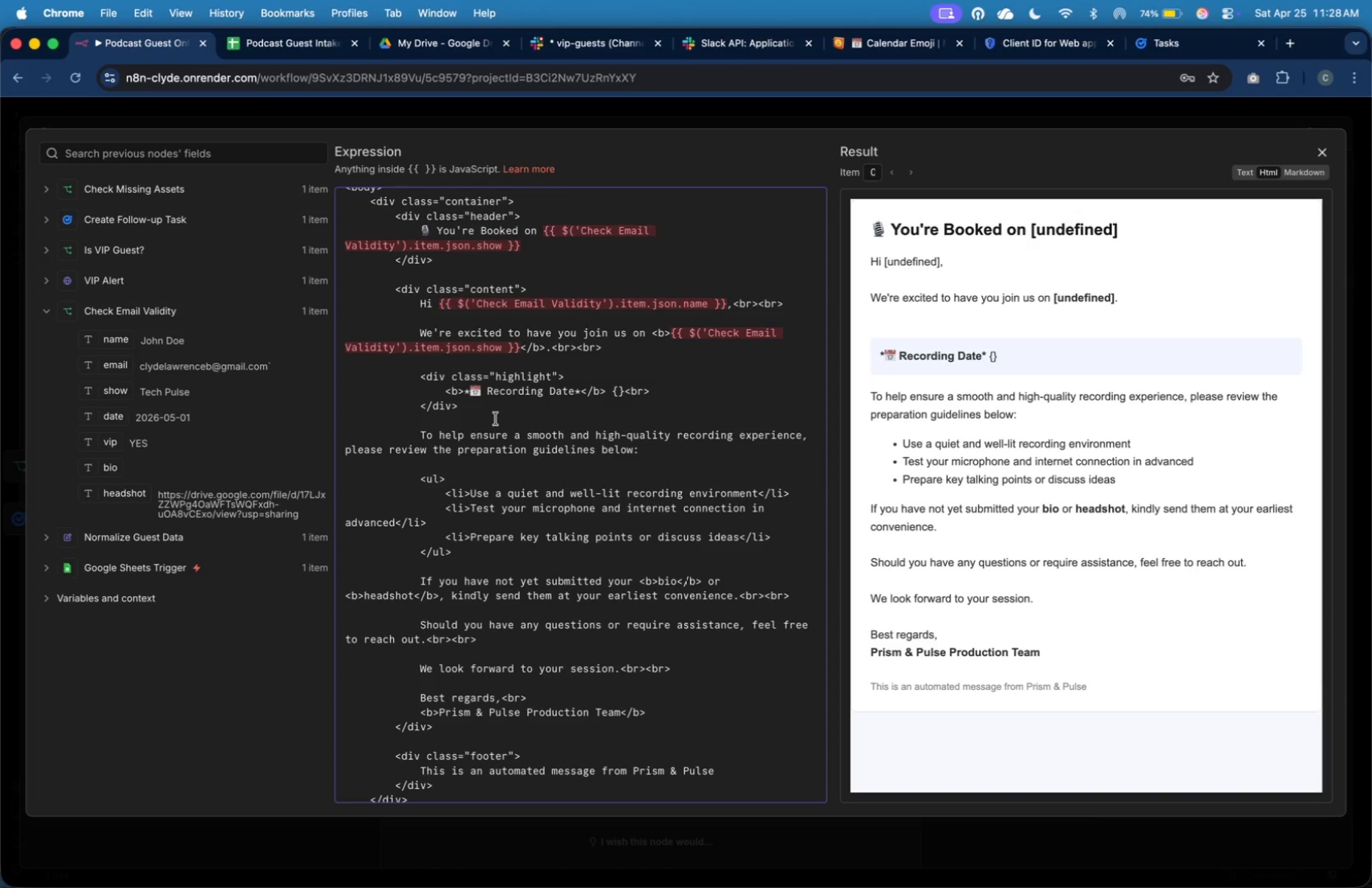 
key(Backspace)
 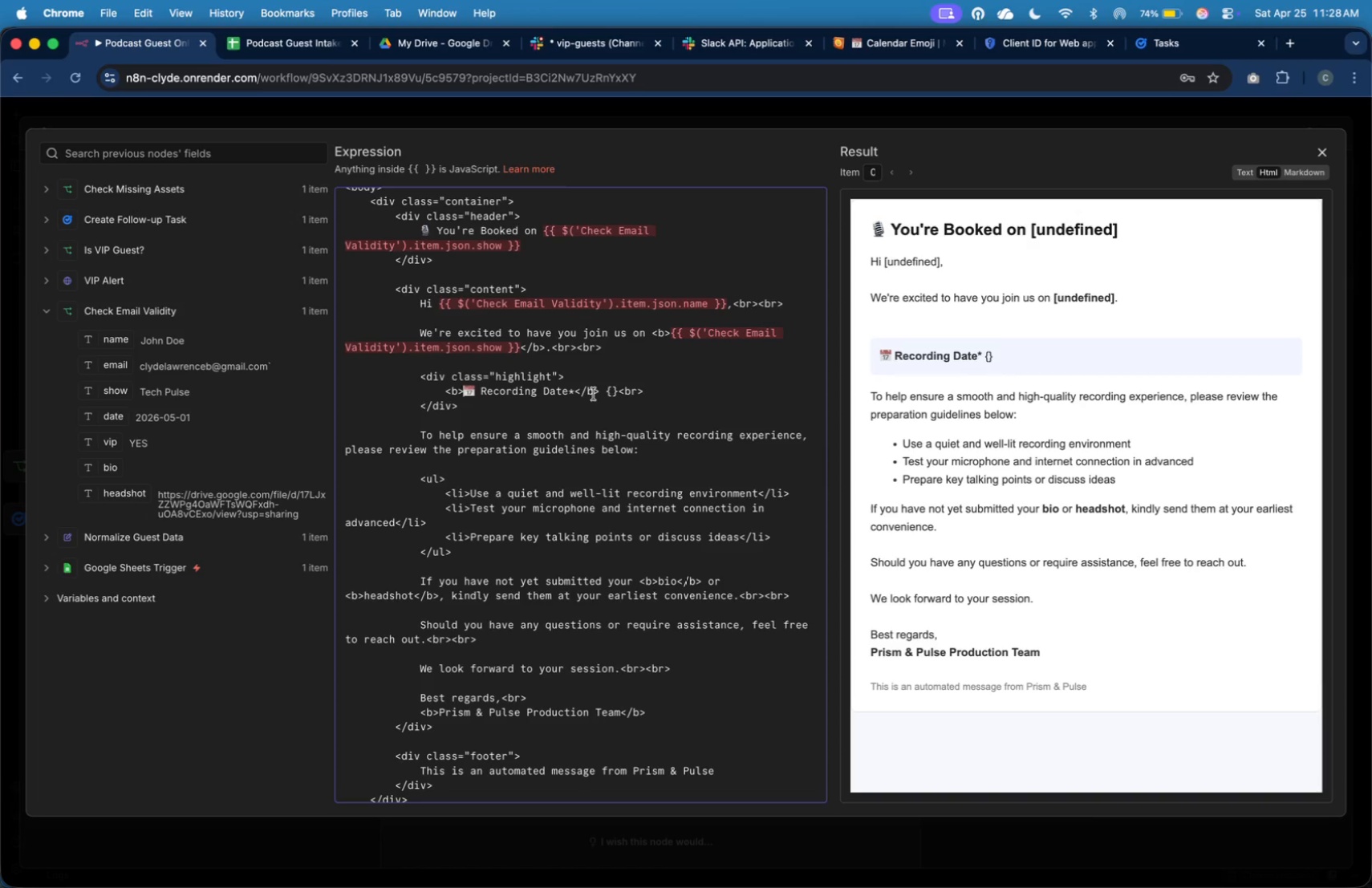 
left_click([576, 396])
 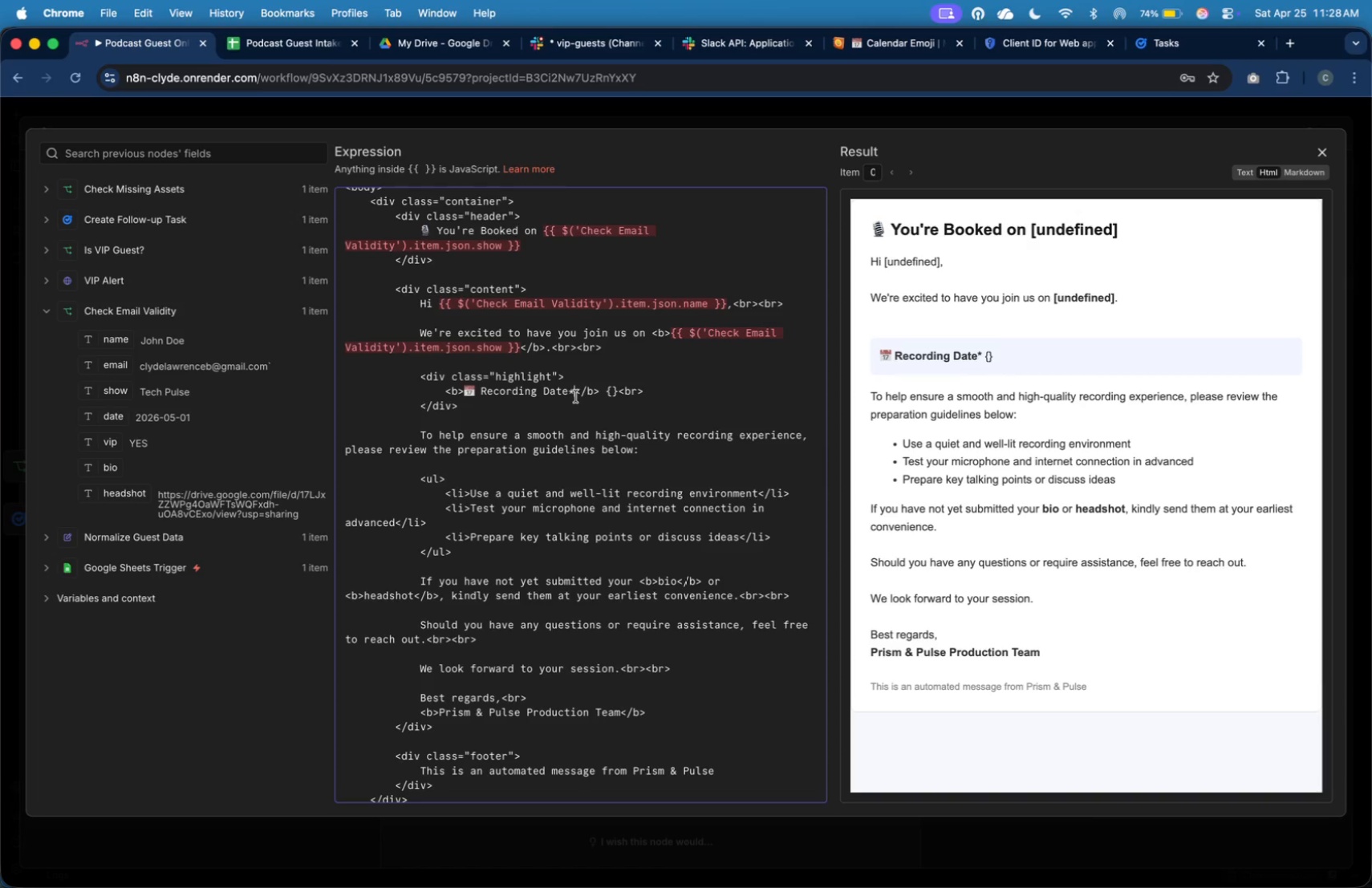 
key(Backspace)
 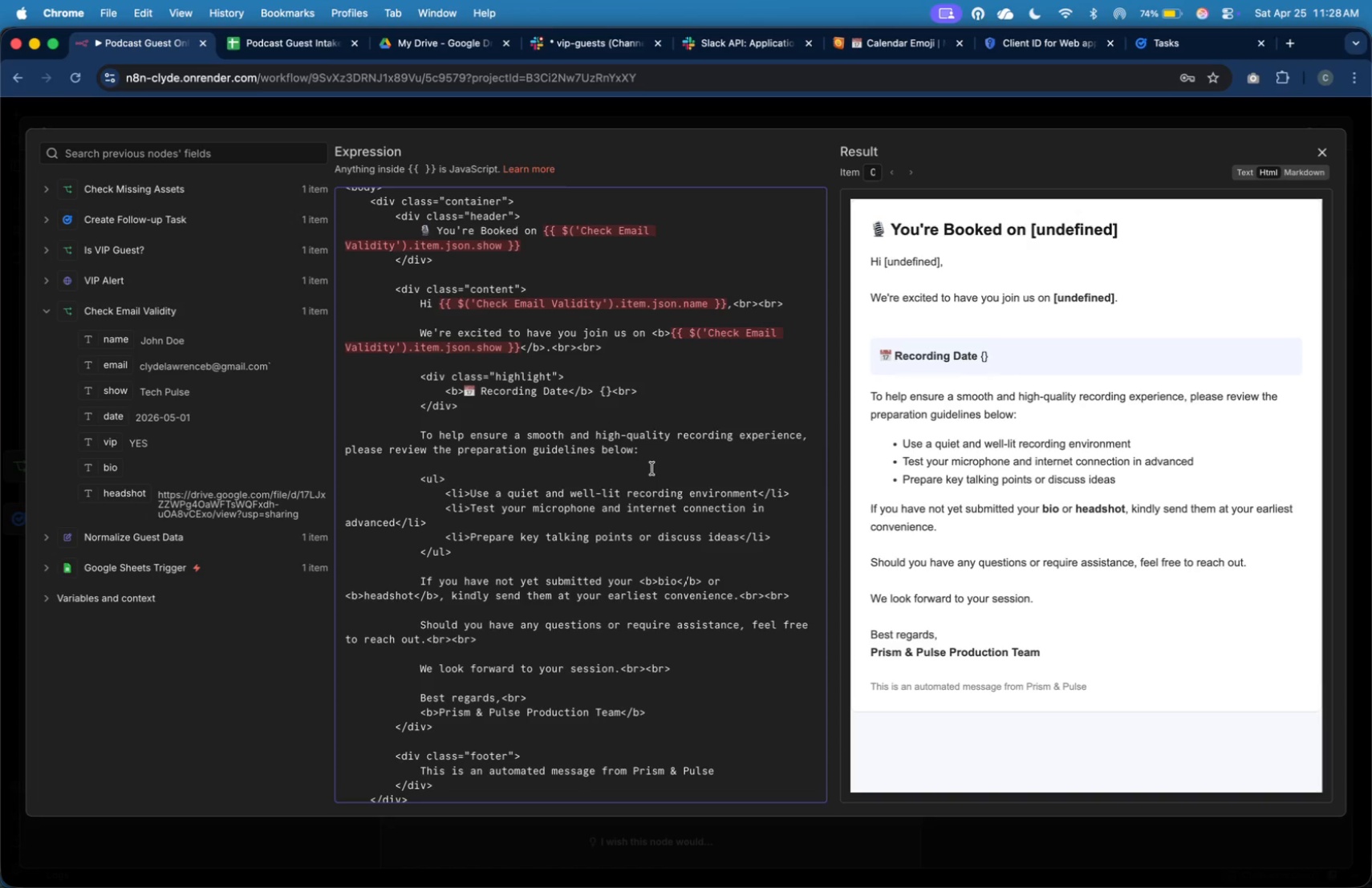 
wait(7.08)
 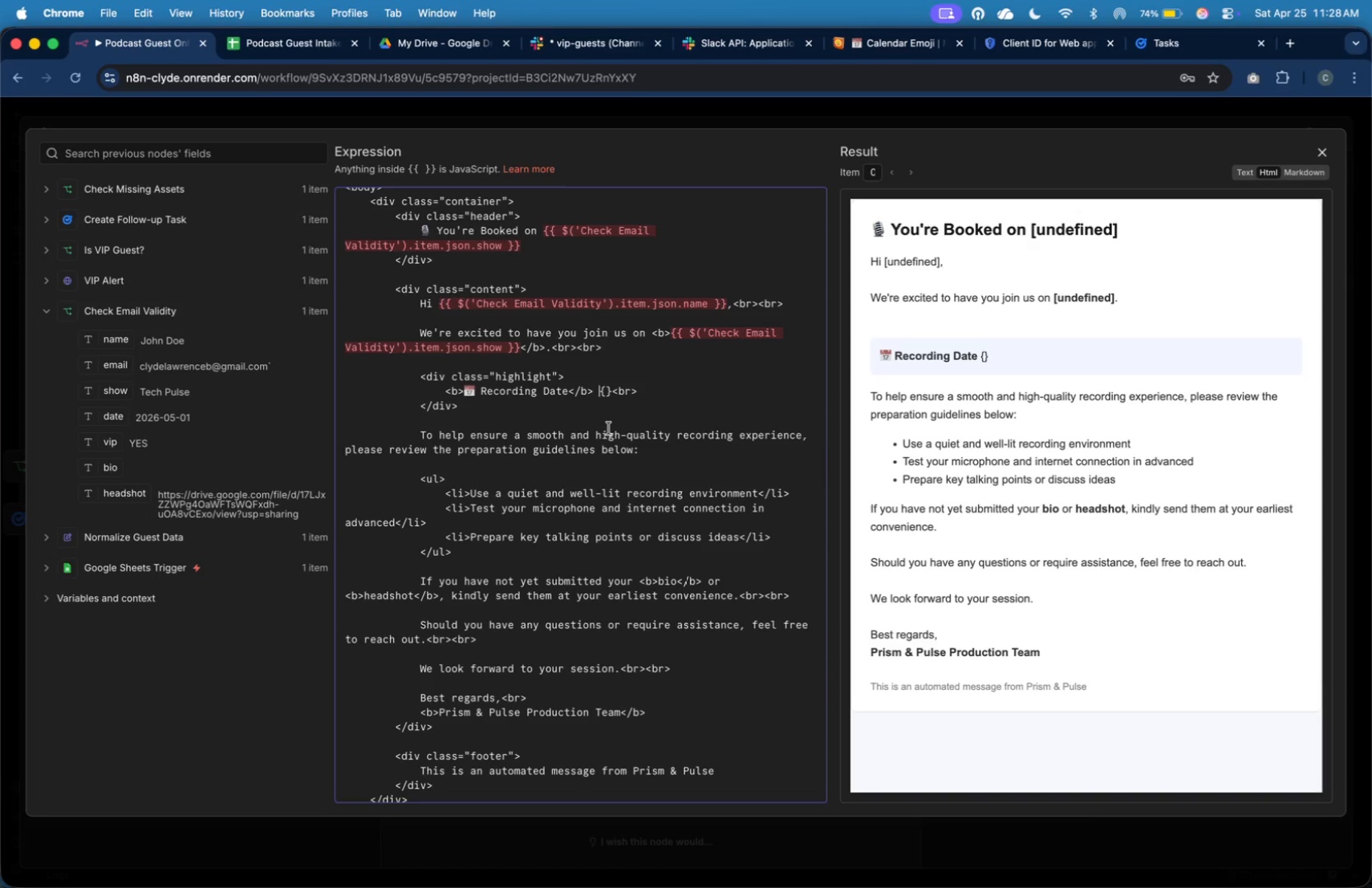 
key(ArrowRight)
 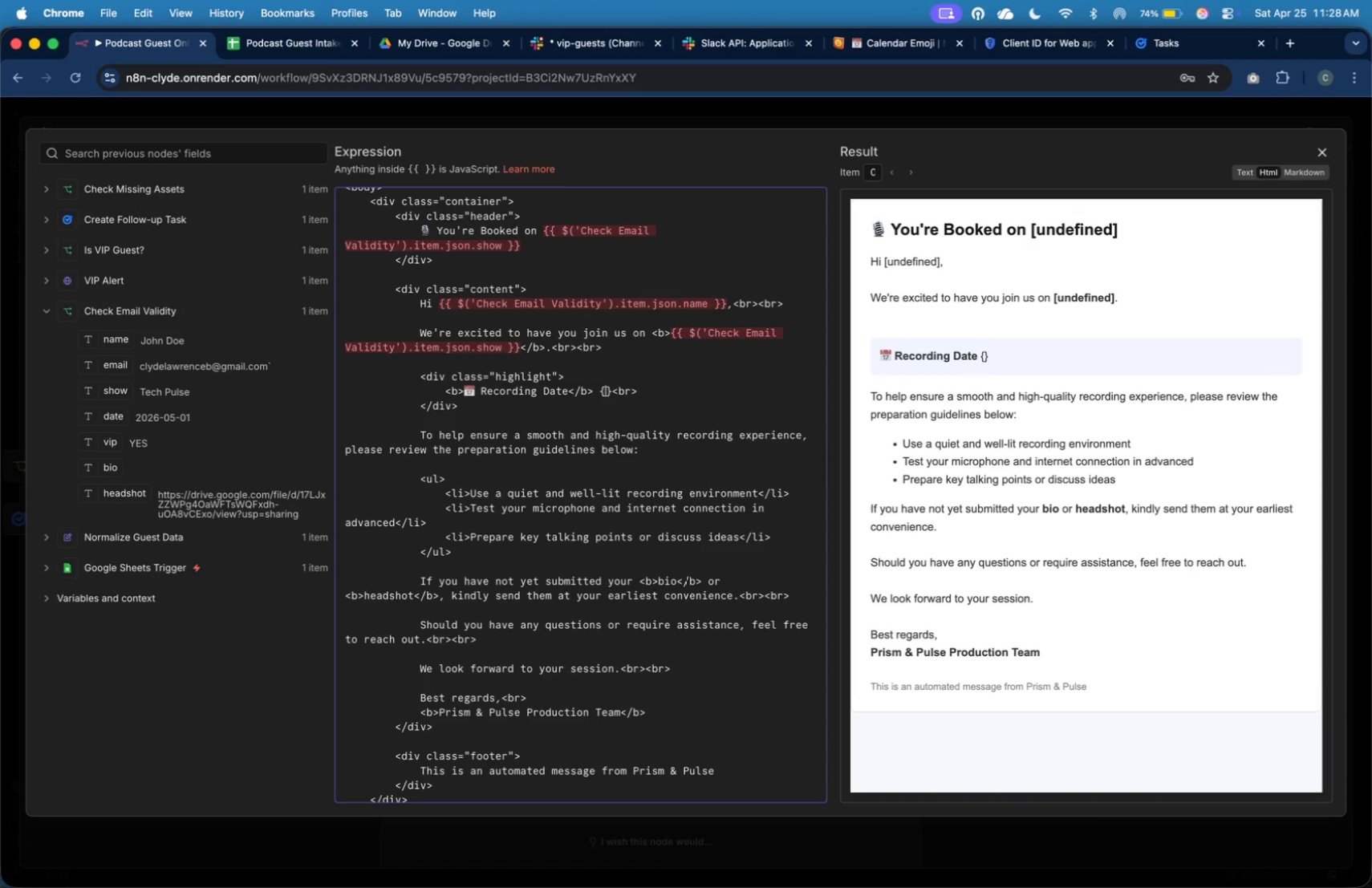 
key(ArrowRight)
 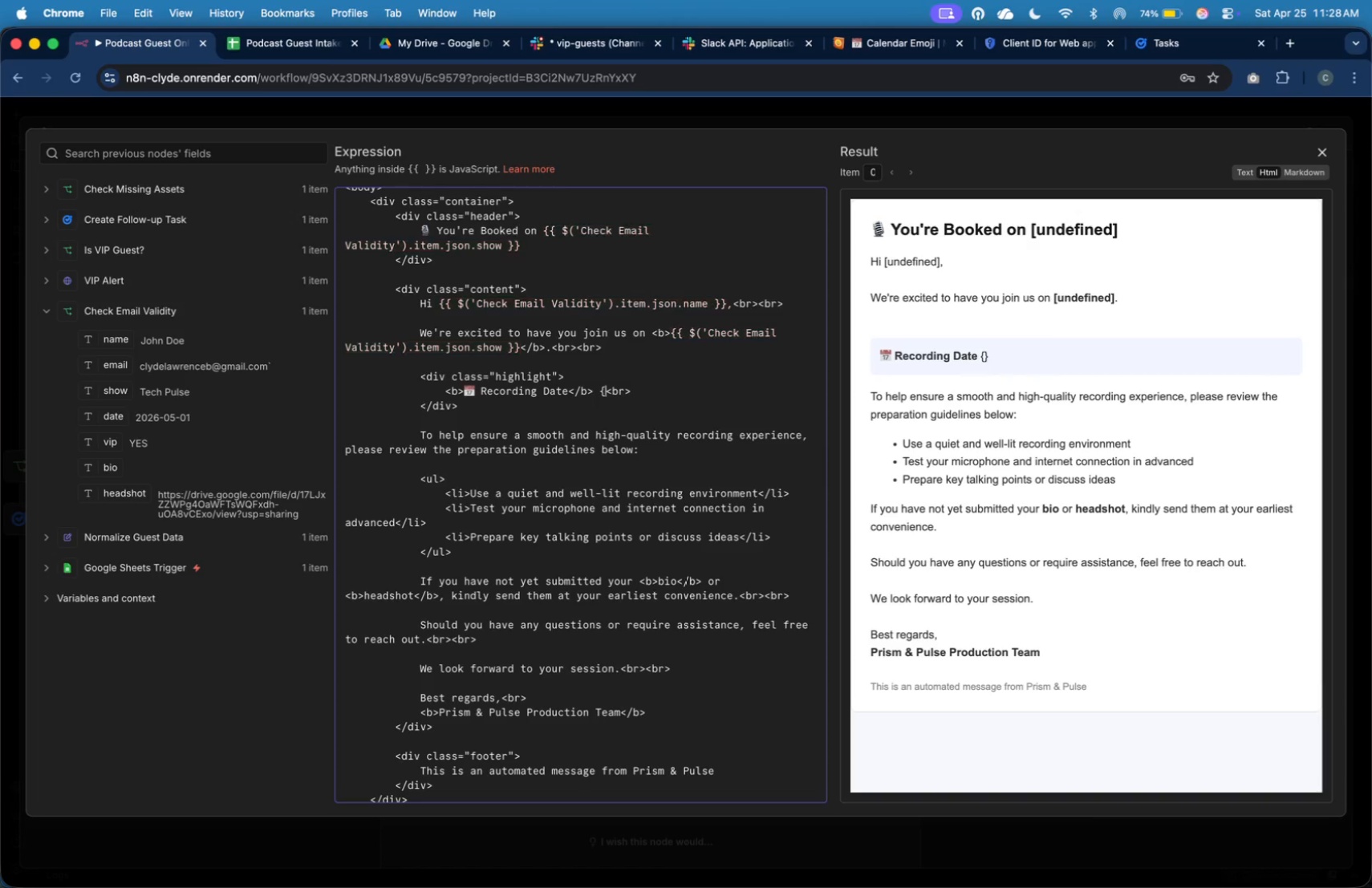 
key(Backspace)
 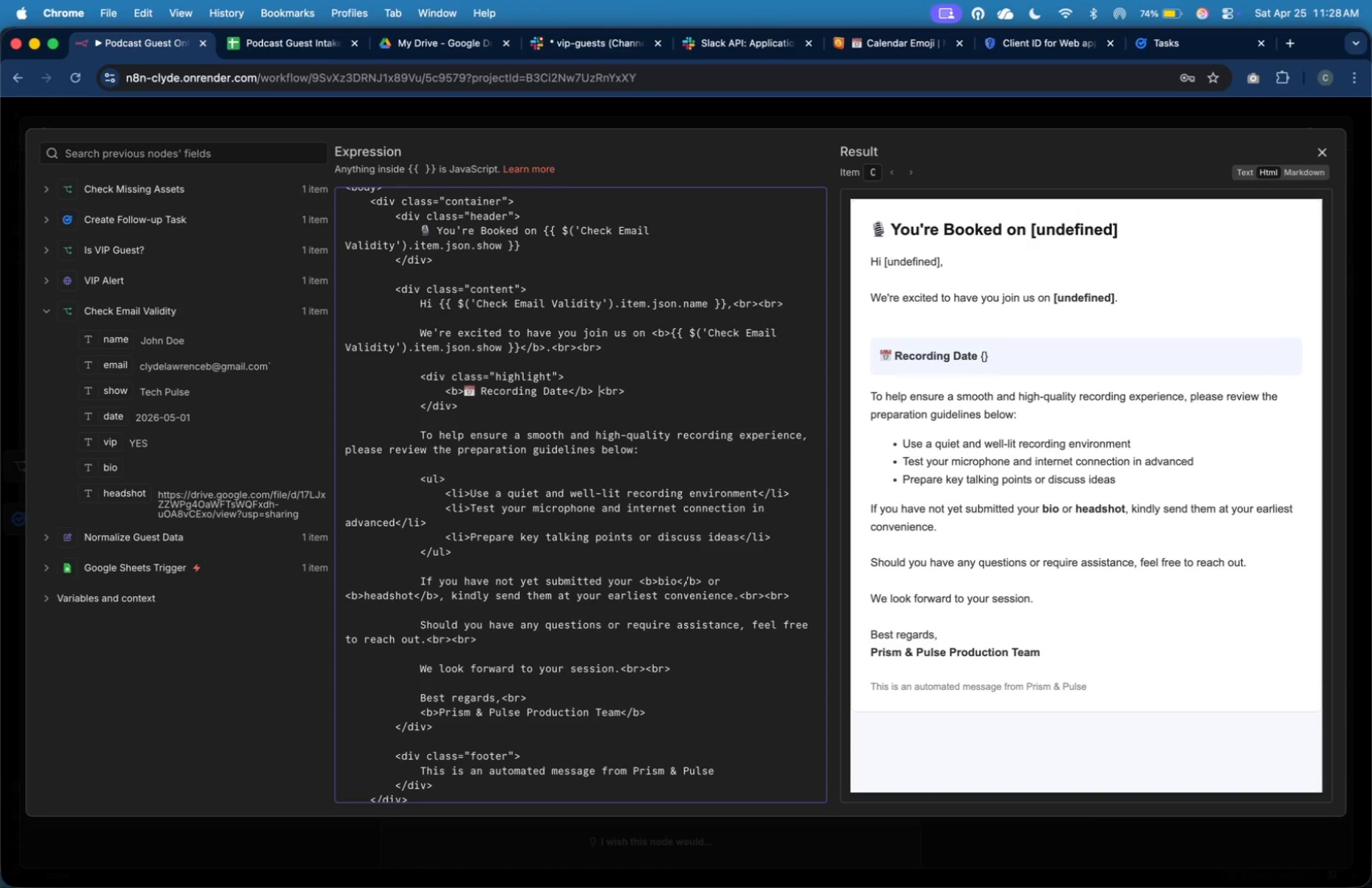 
key(Backspace)
 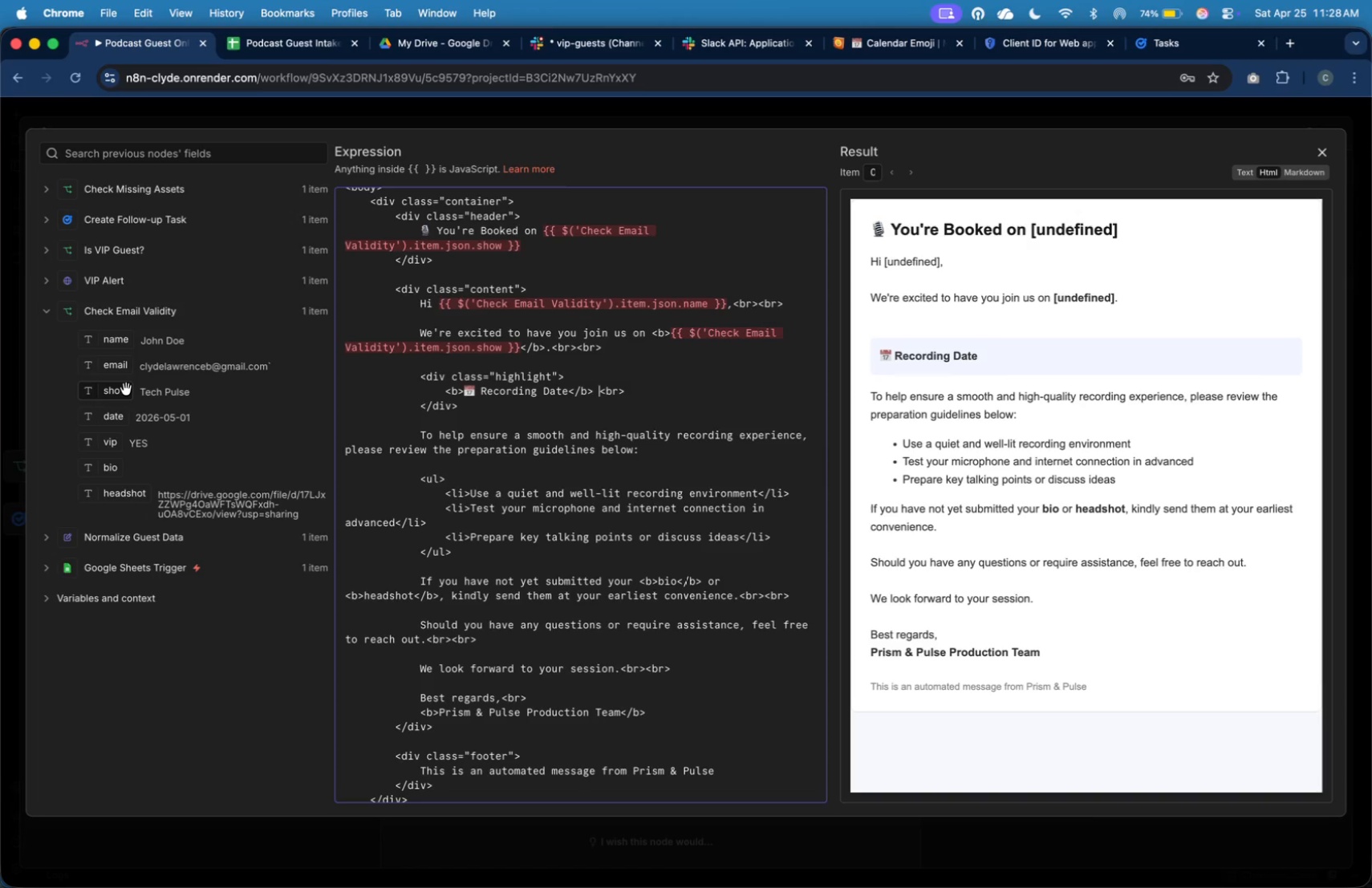 
left_click_drag(start_coordinate=[116, 412], to_coordinate=[600, 392])
 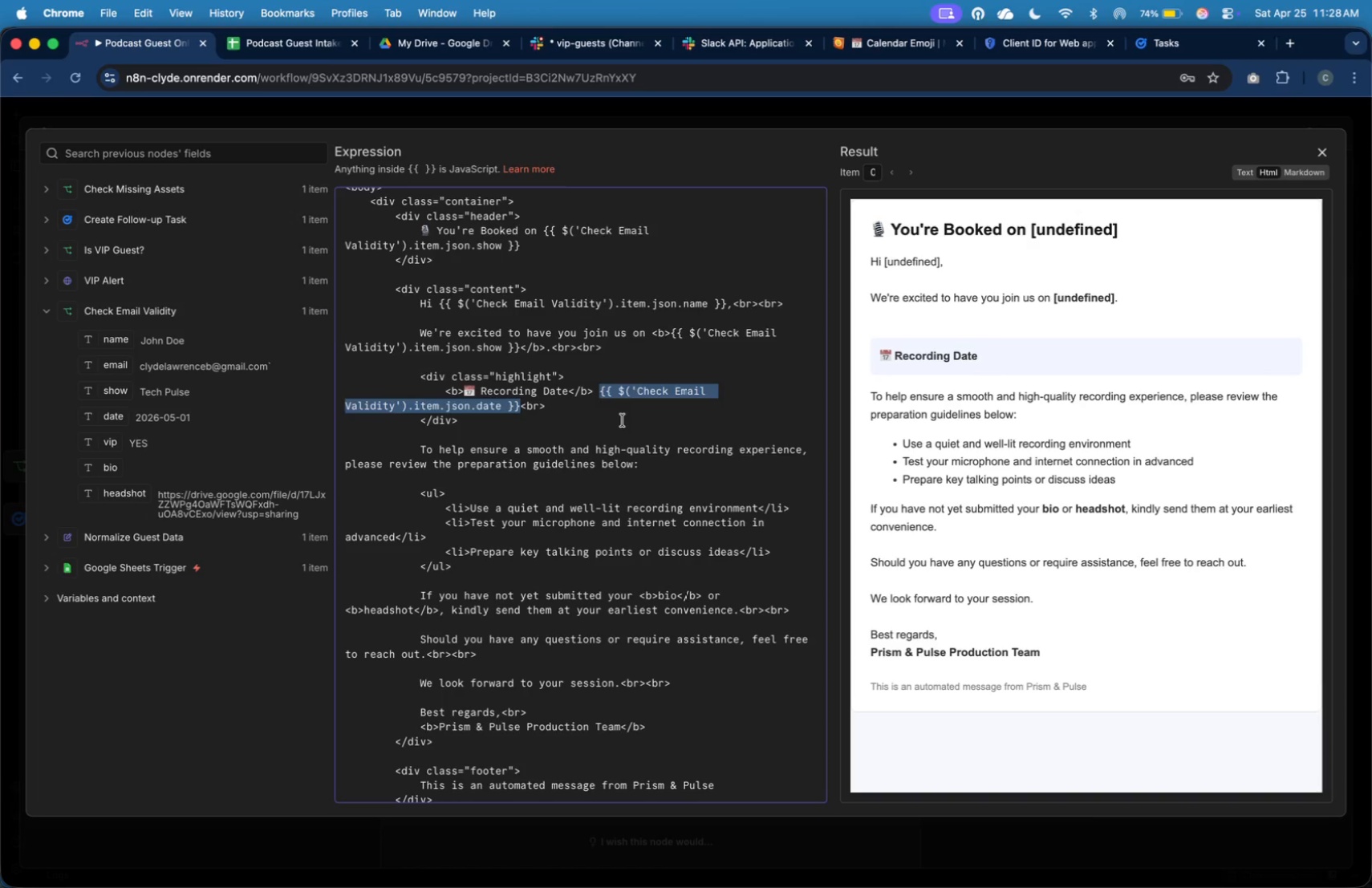 
left_click([623, 421])
 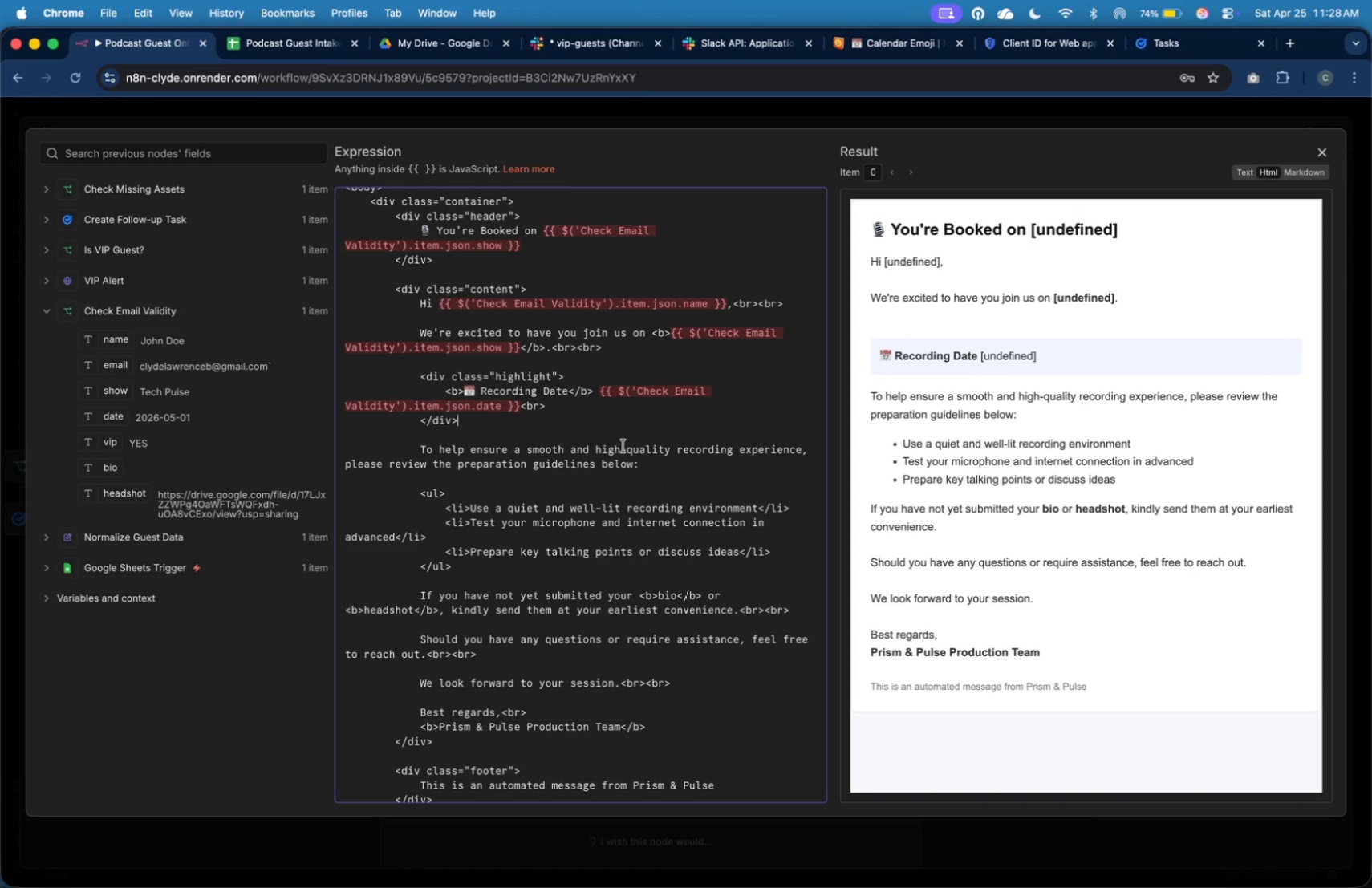 
left_click([619, 468])
 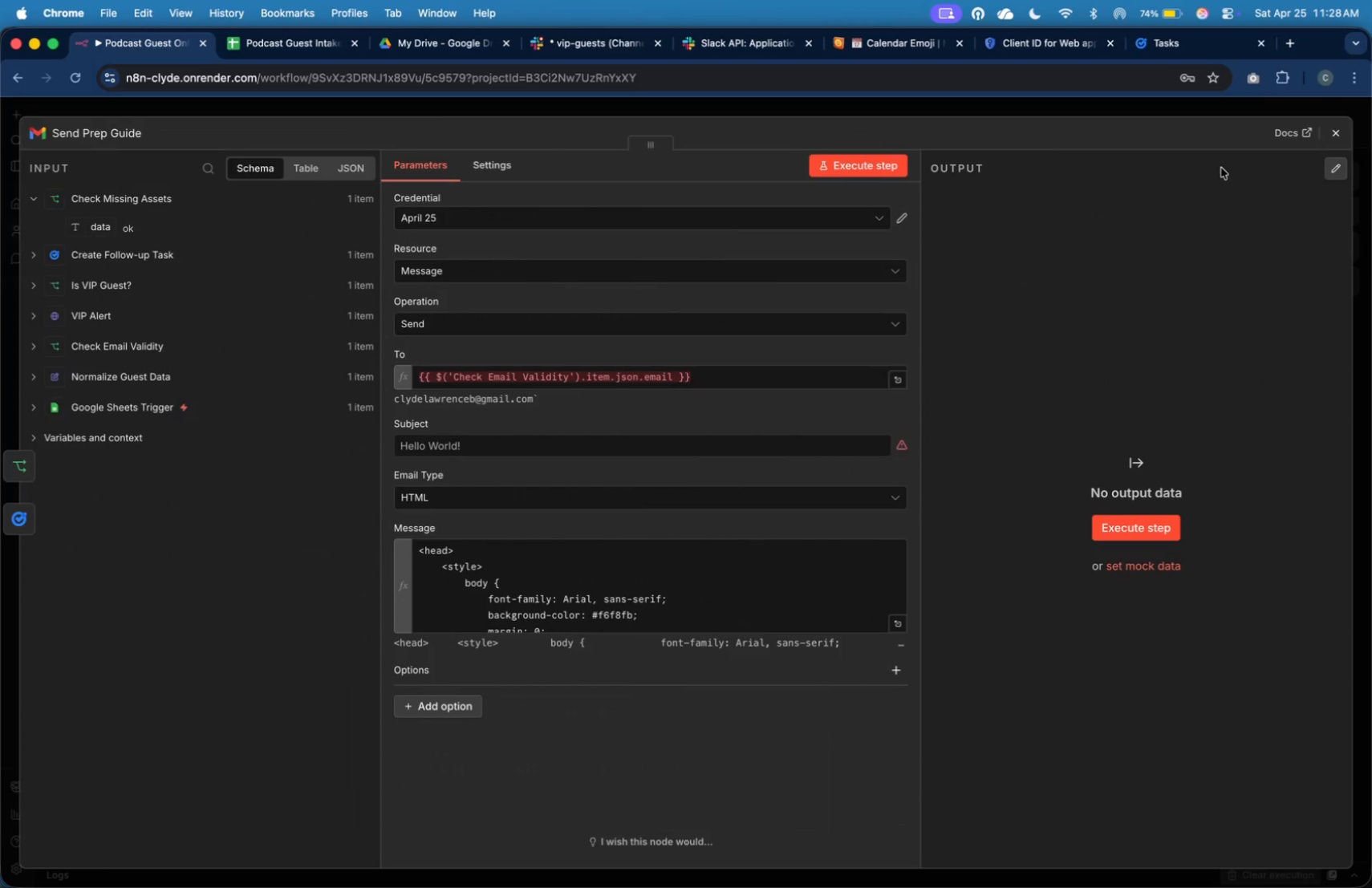 
wait(6.16)
 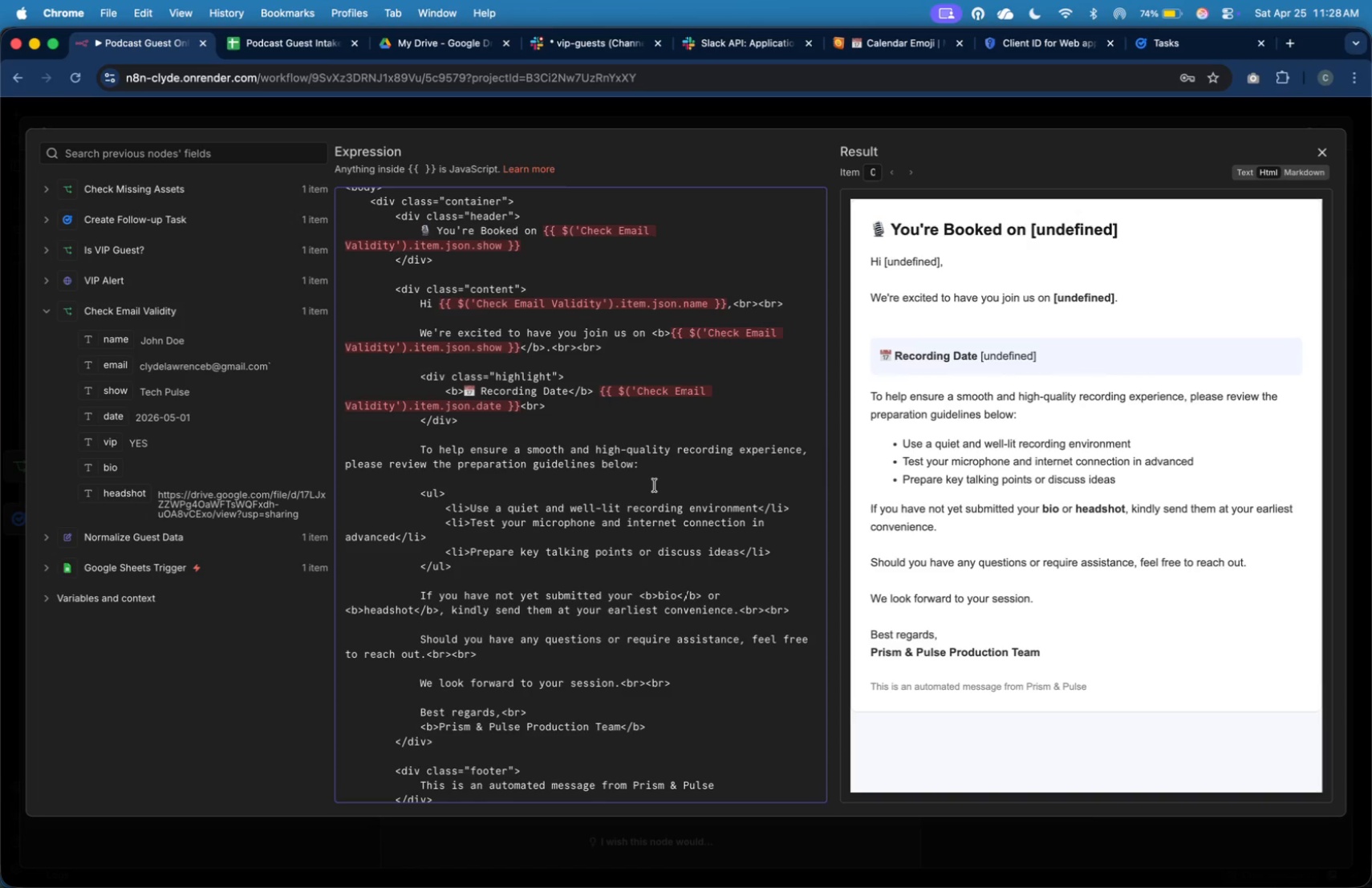 
left_click([1107, 567])
 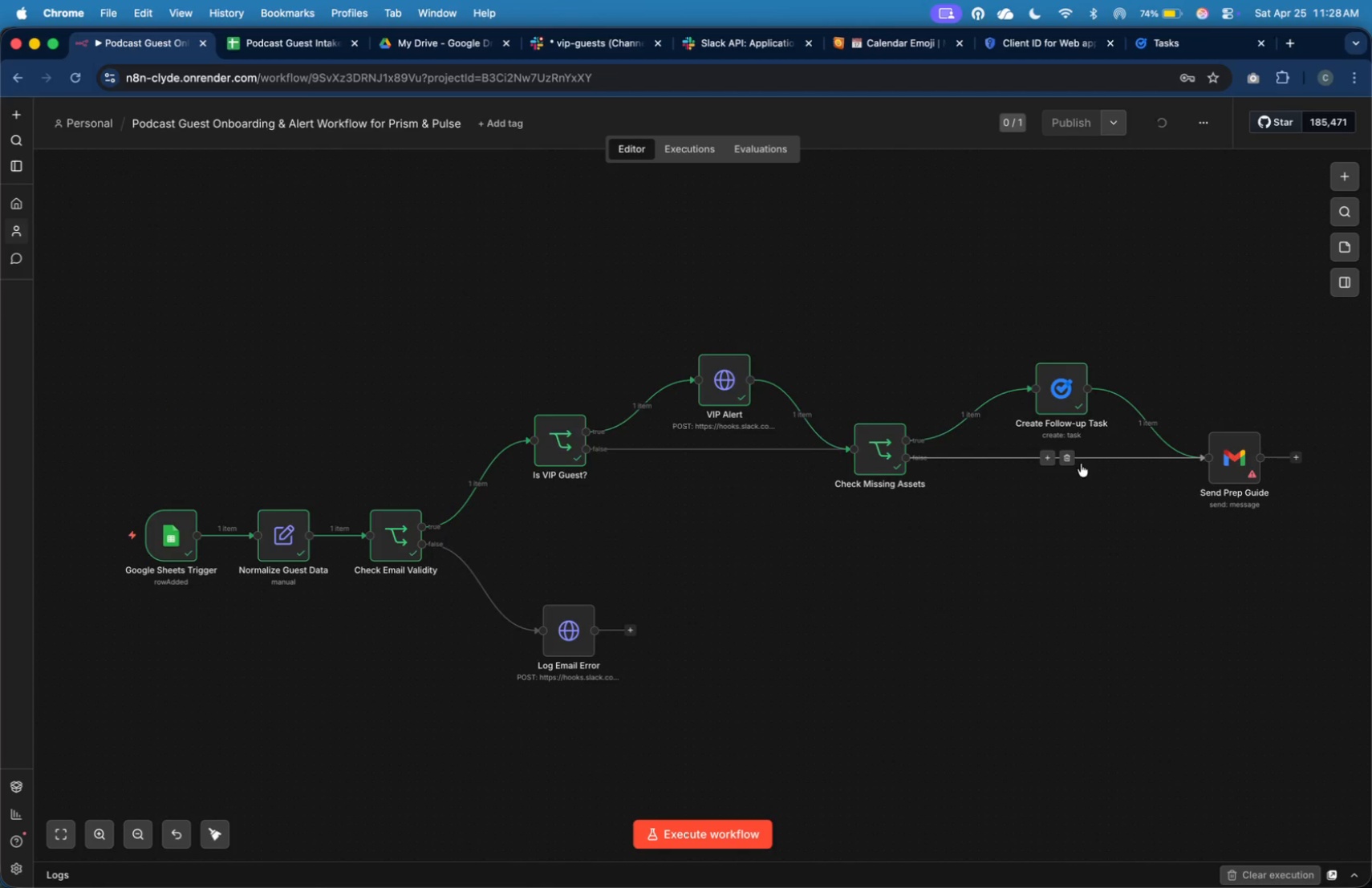 
left_click([1071, 460])
 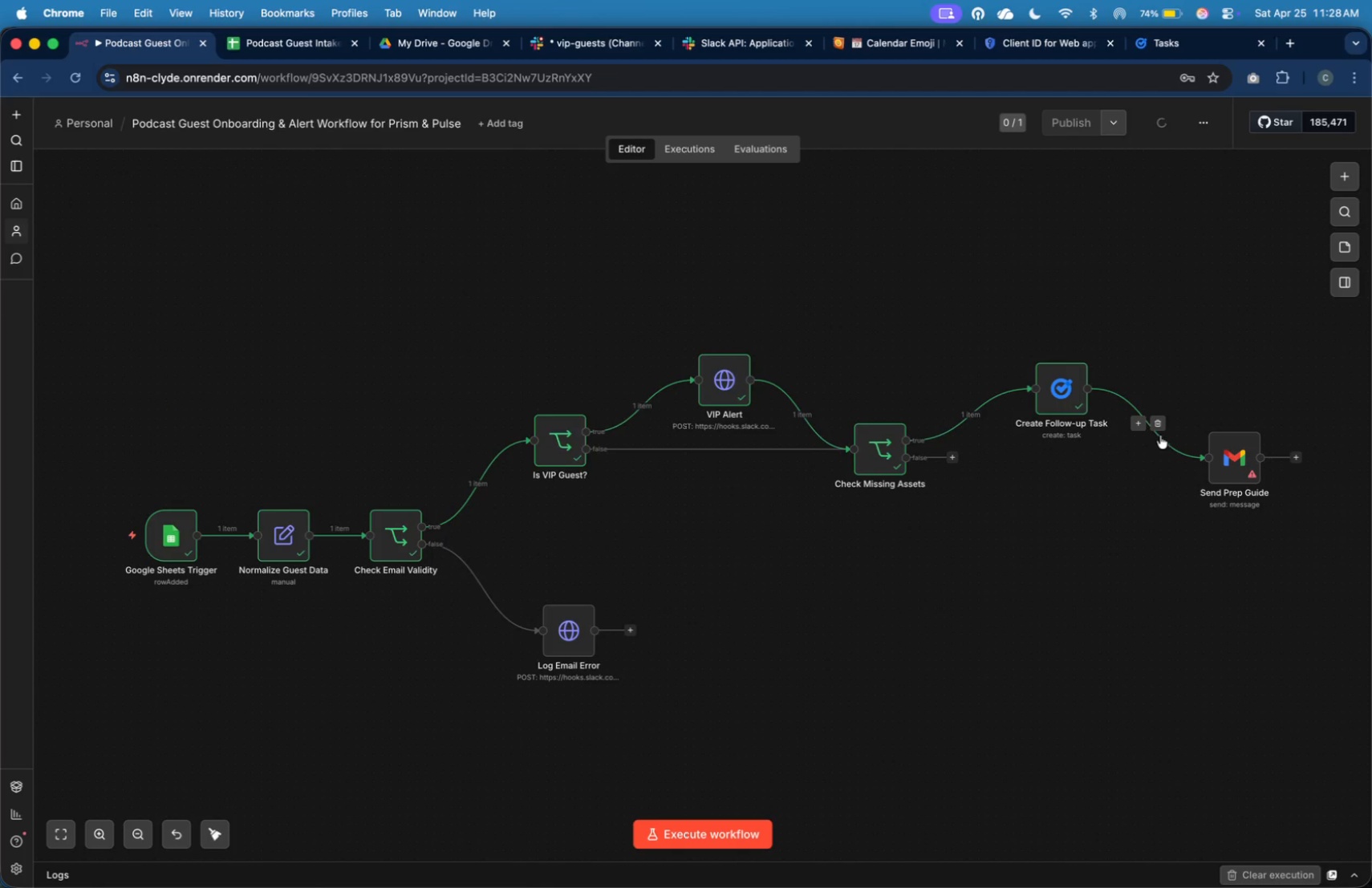 
left_click([1160, 428])
 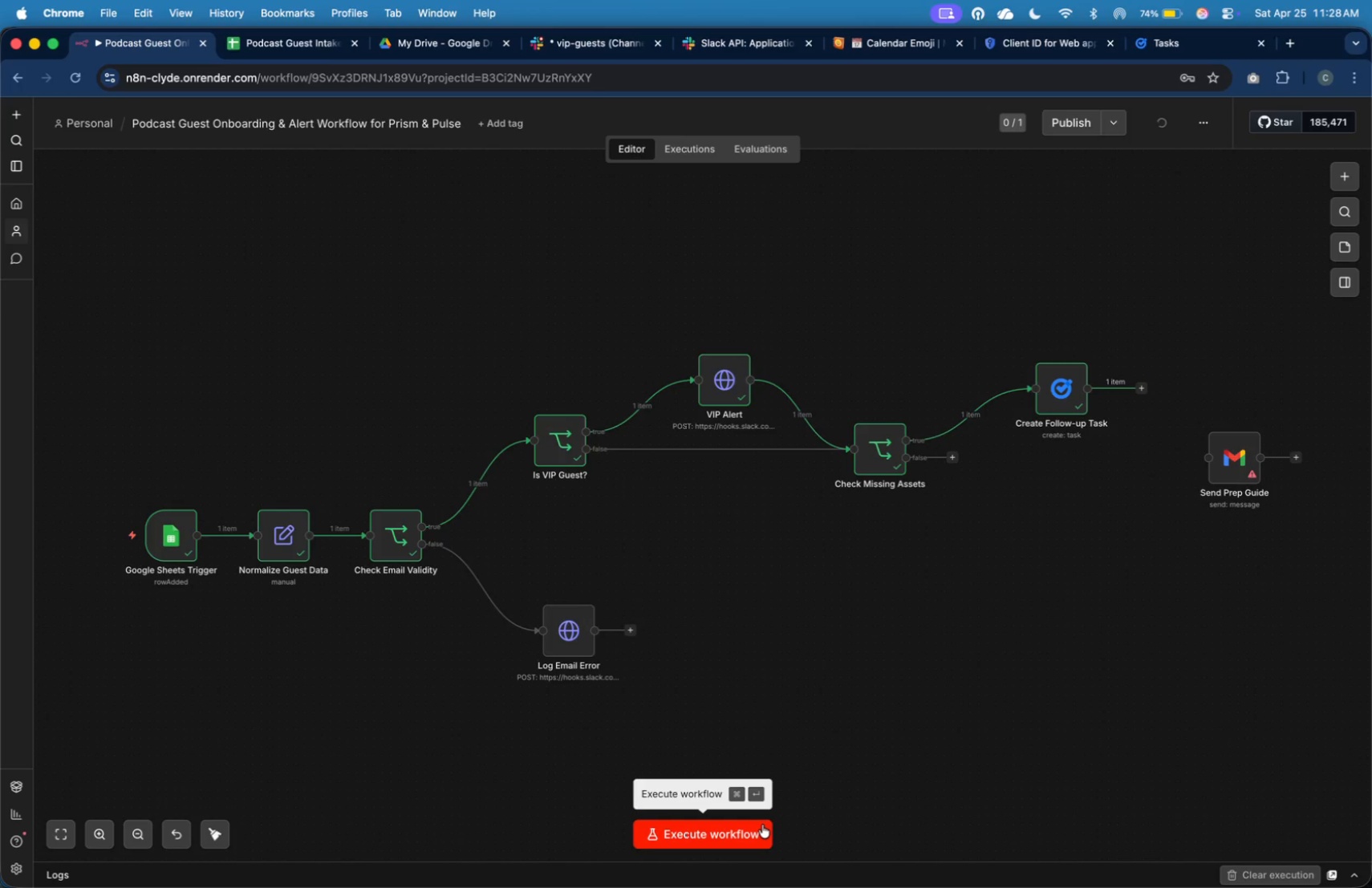 
left_click([759, 827])
 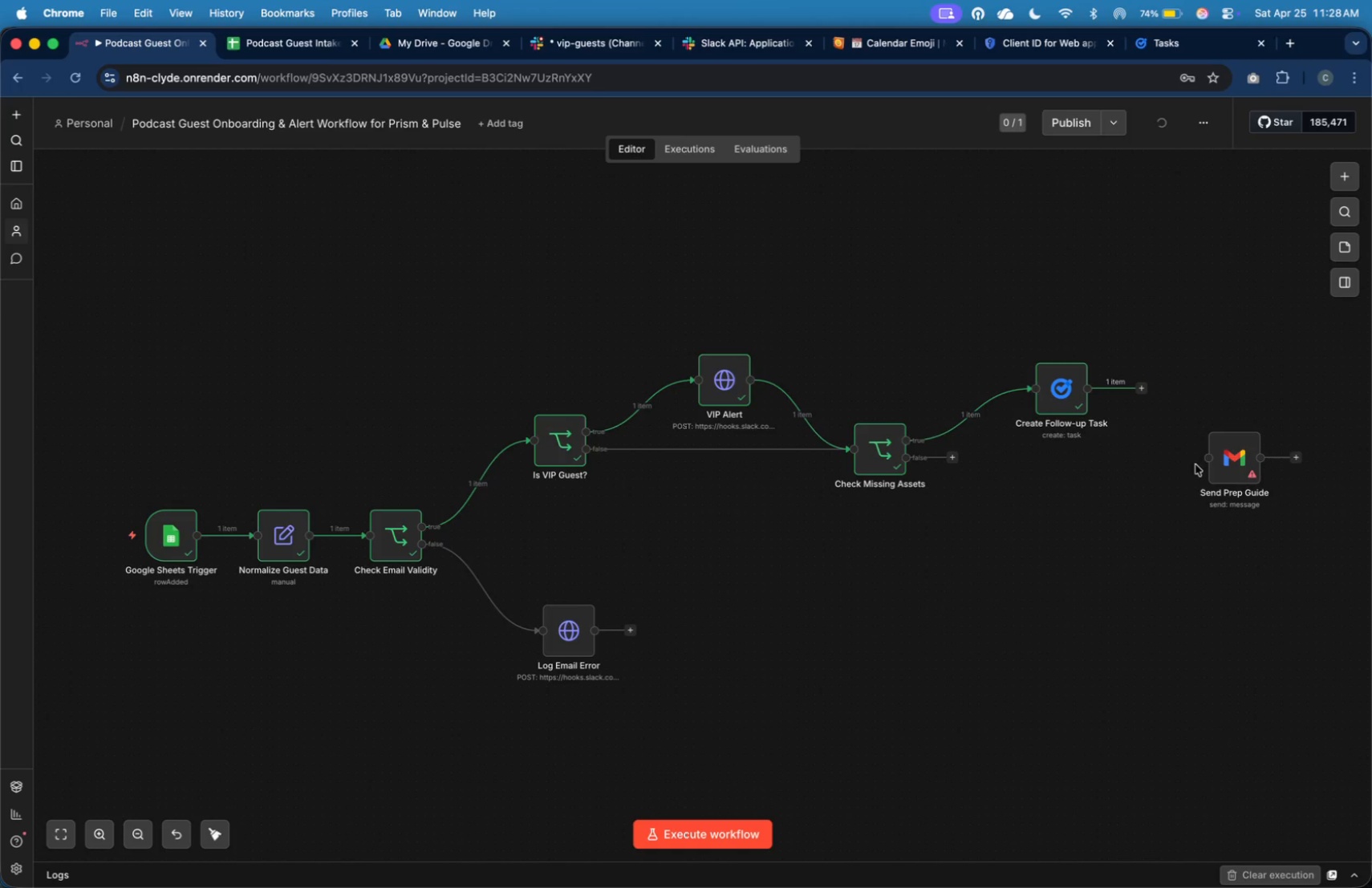 
double_click([1213, 459])
 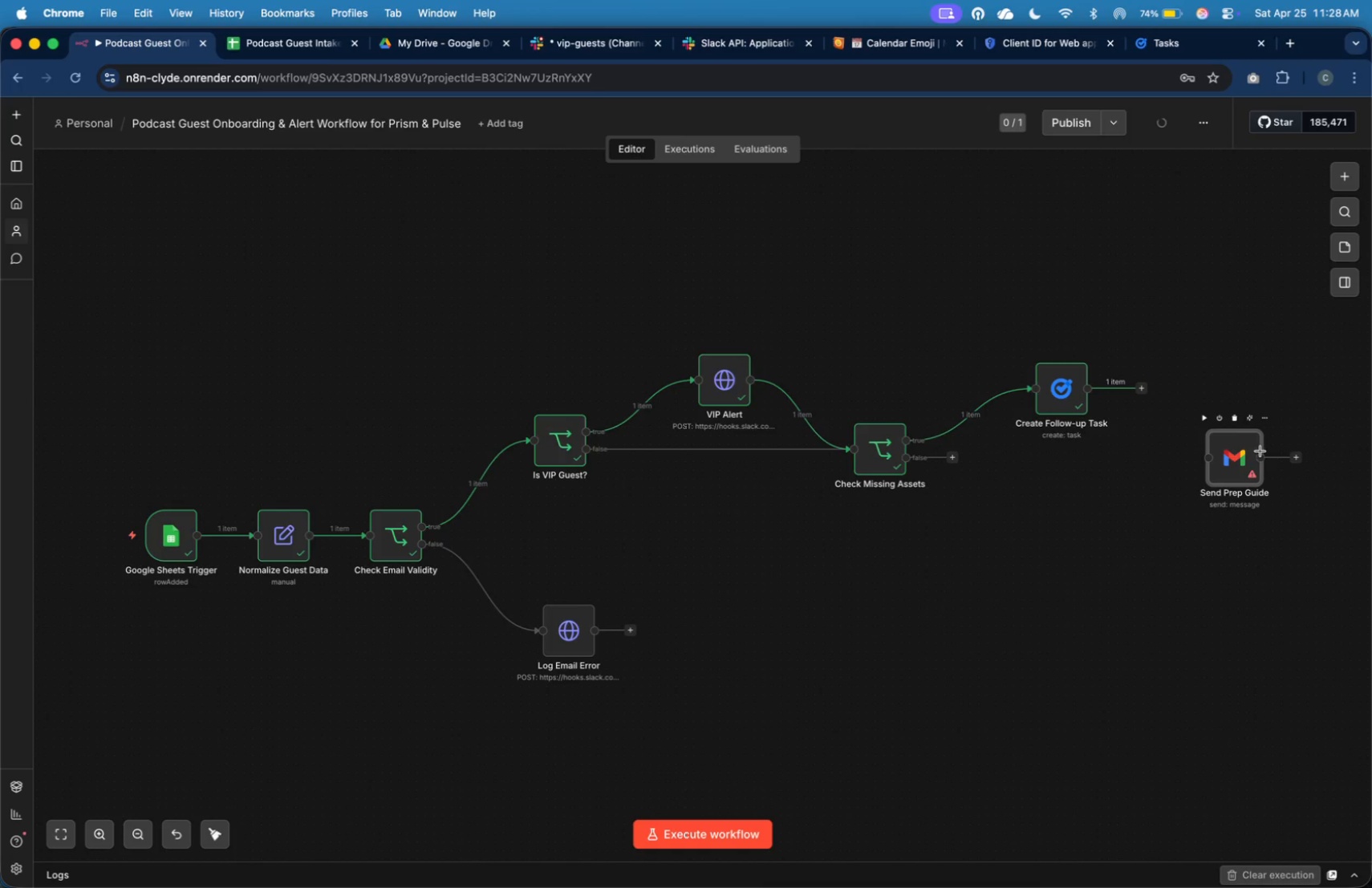 
double_click([1252, 459])
 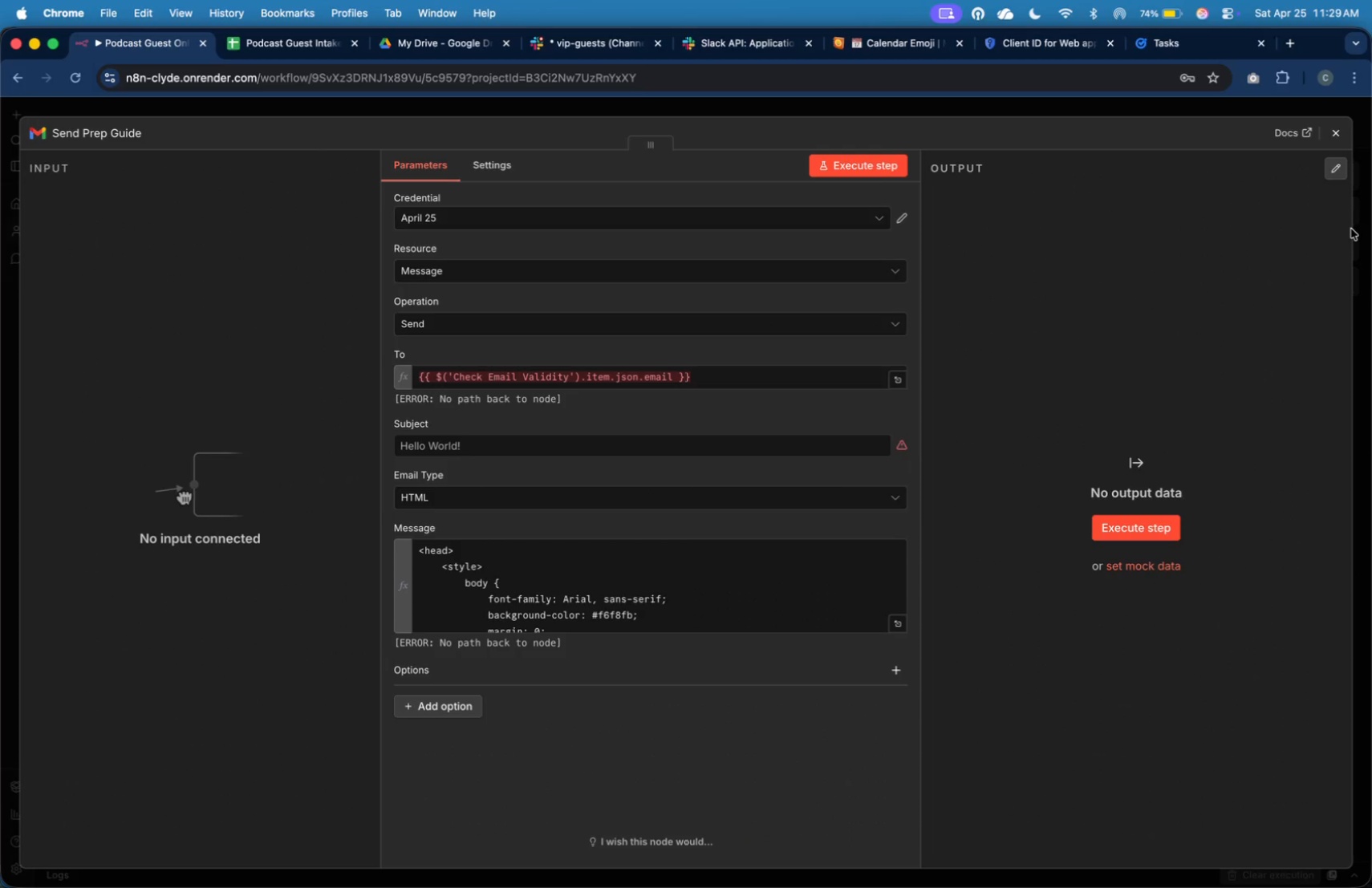 
left_click([1342, 139])
 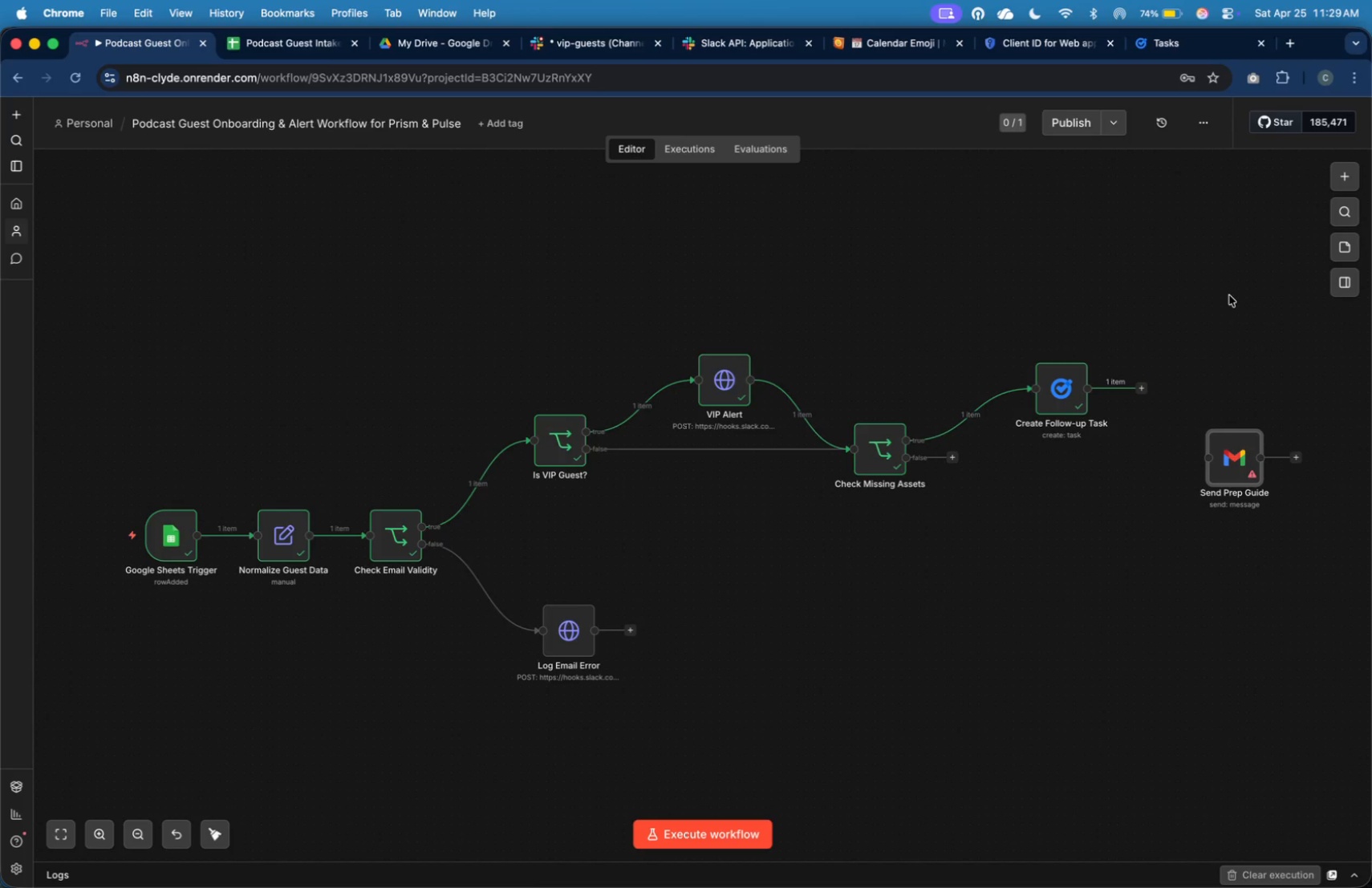 
wait(33.12)
 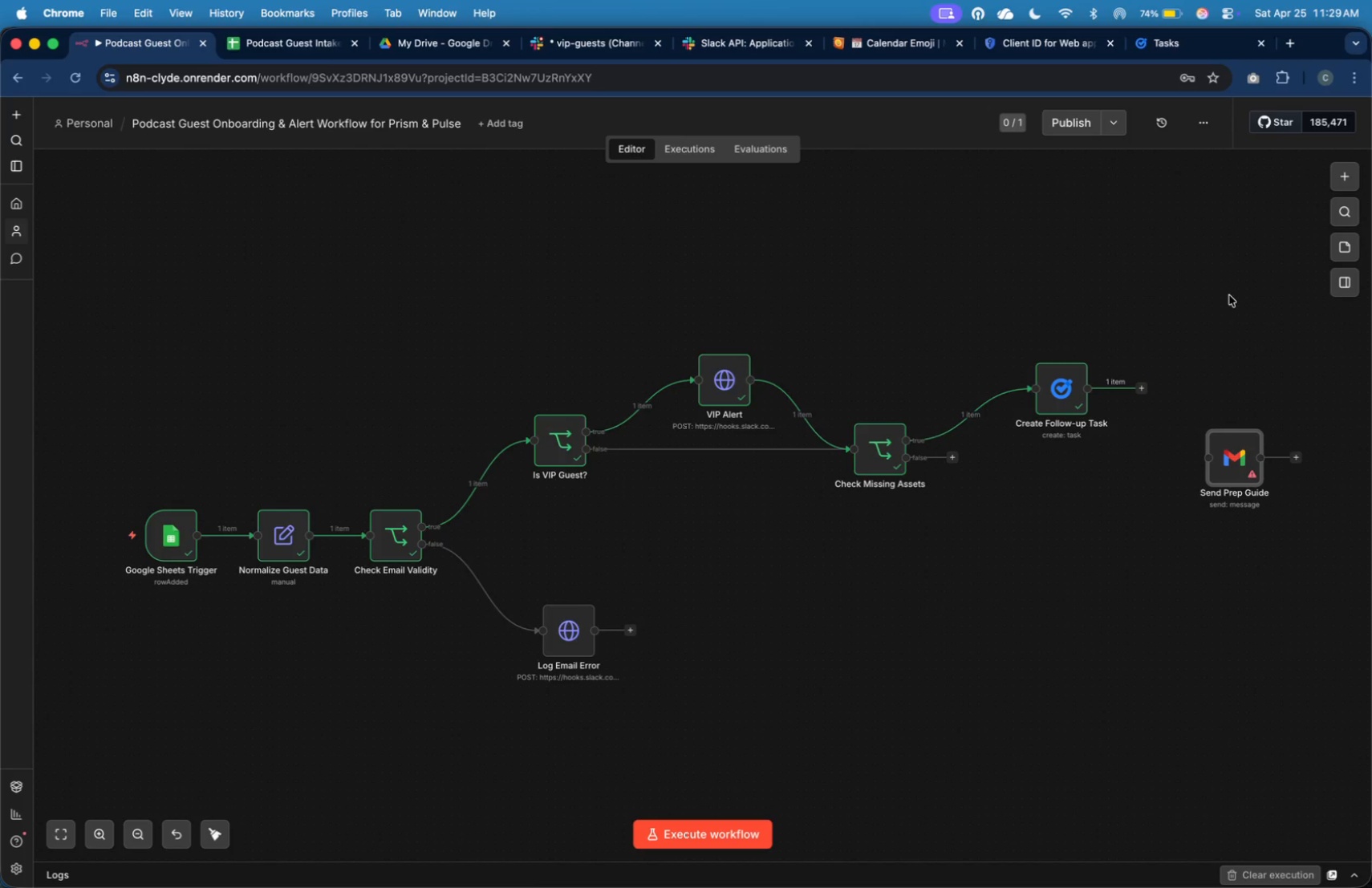 
left_click_drag(start_coordinate=[1145, 391], to_coordinate=[1203, 451])
 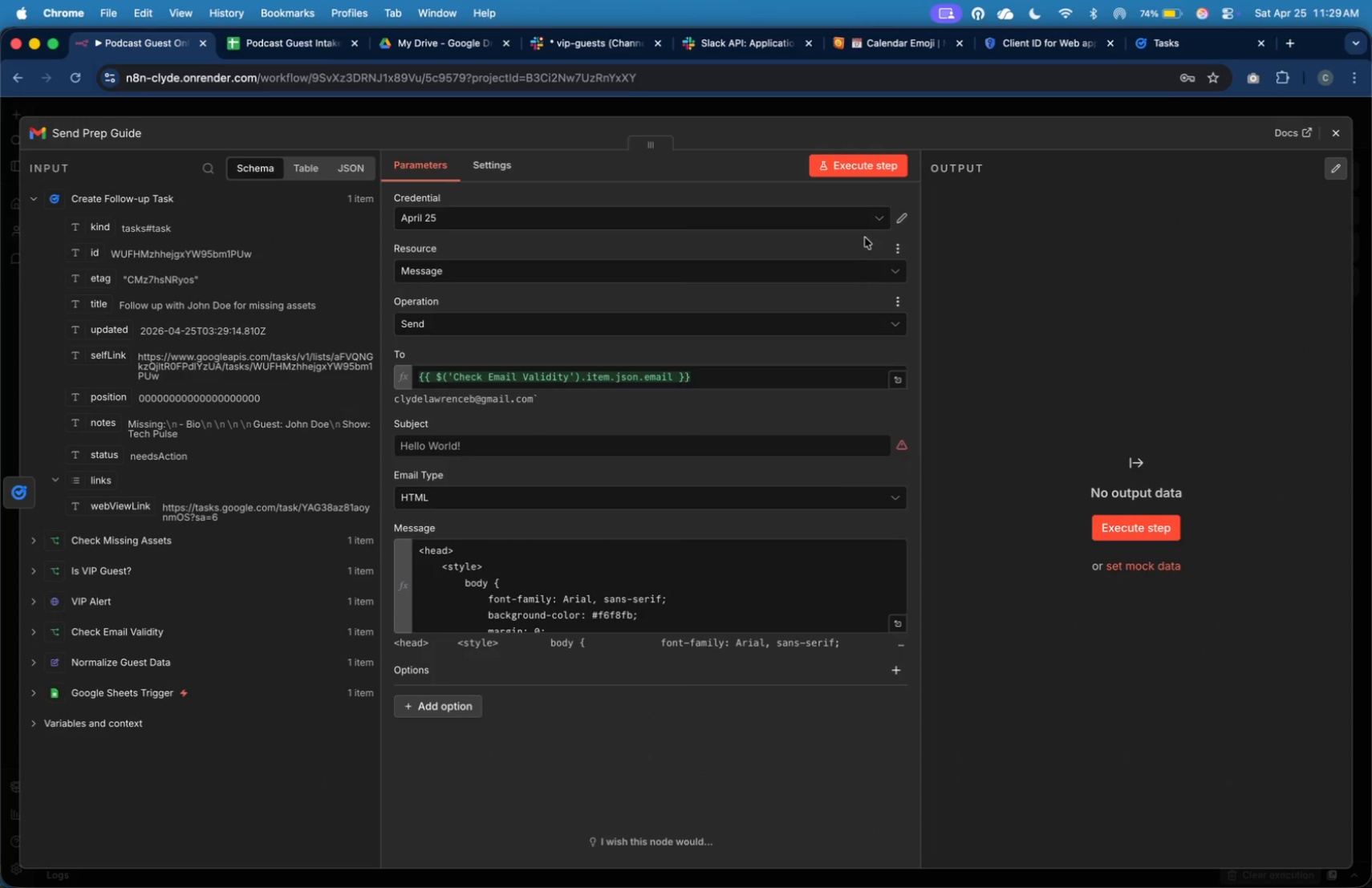 
left_click([814, 450])
 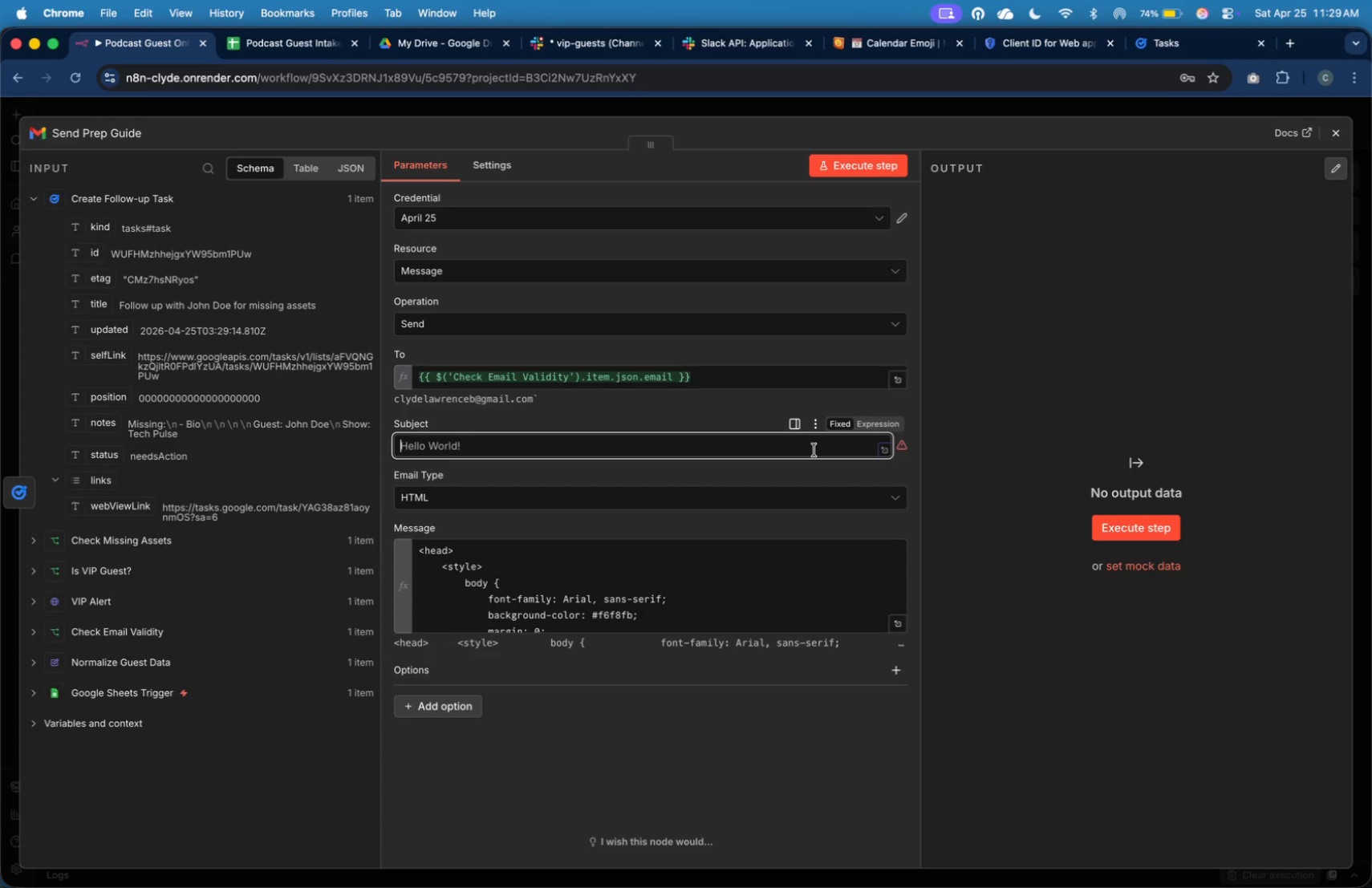 
wait(12.33)
 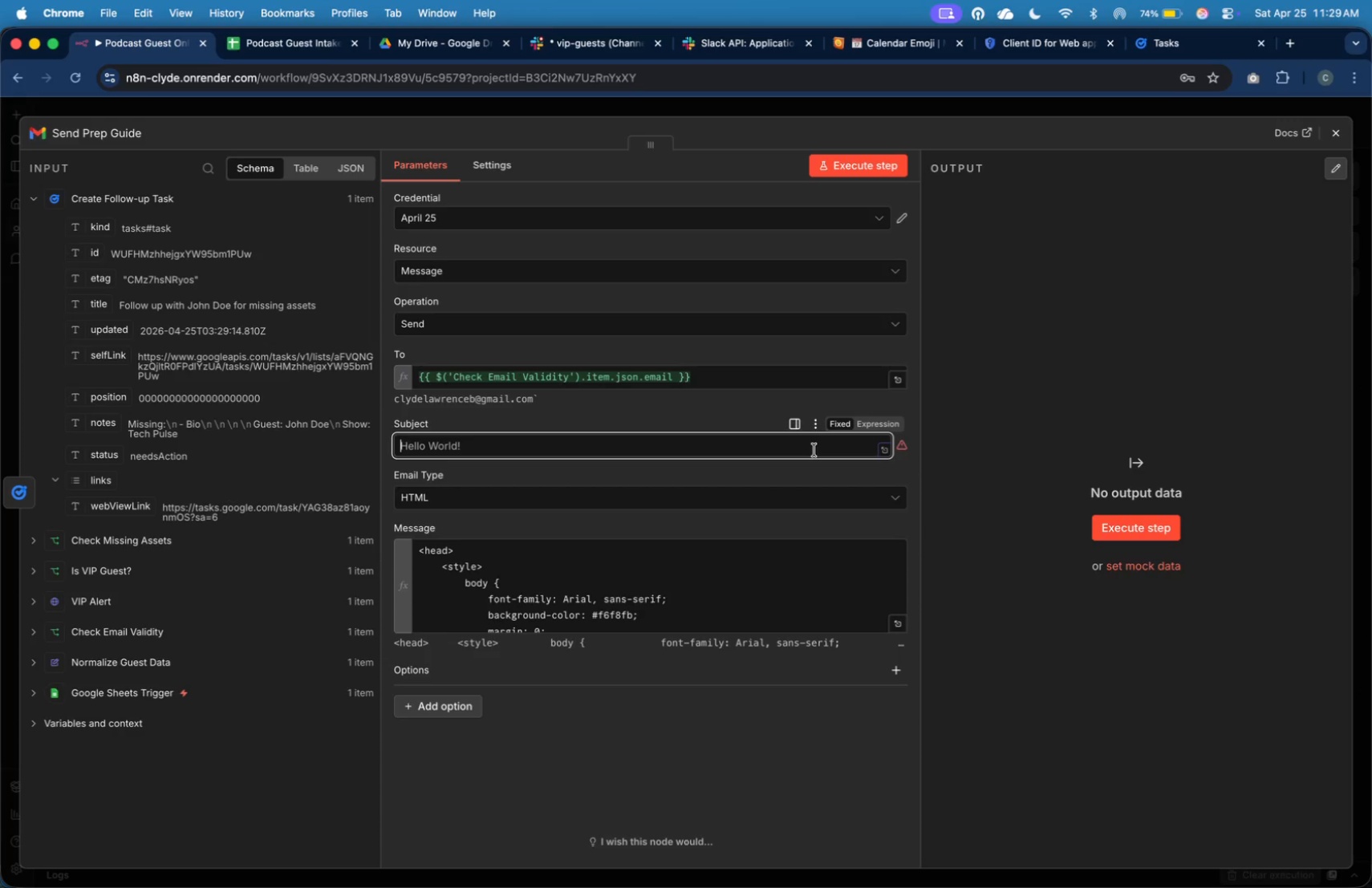 
type(mimic)
 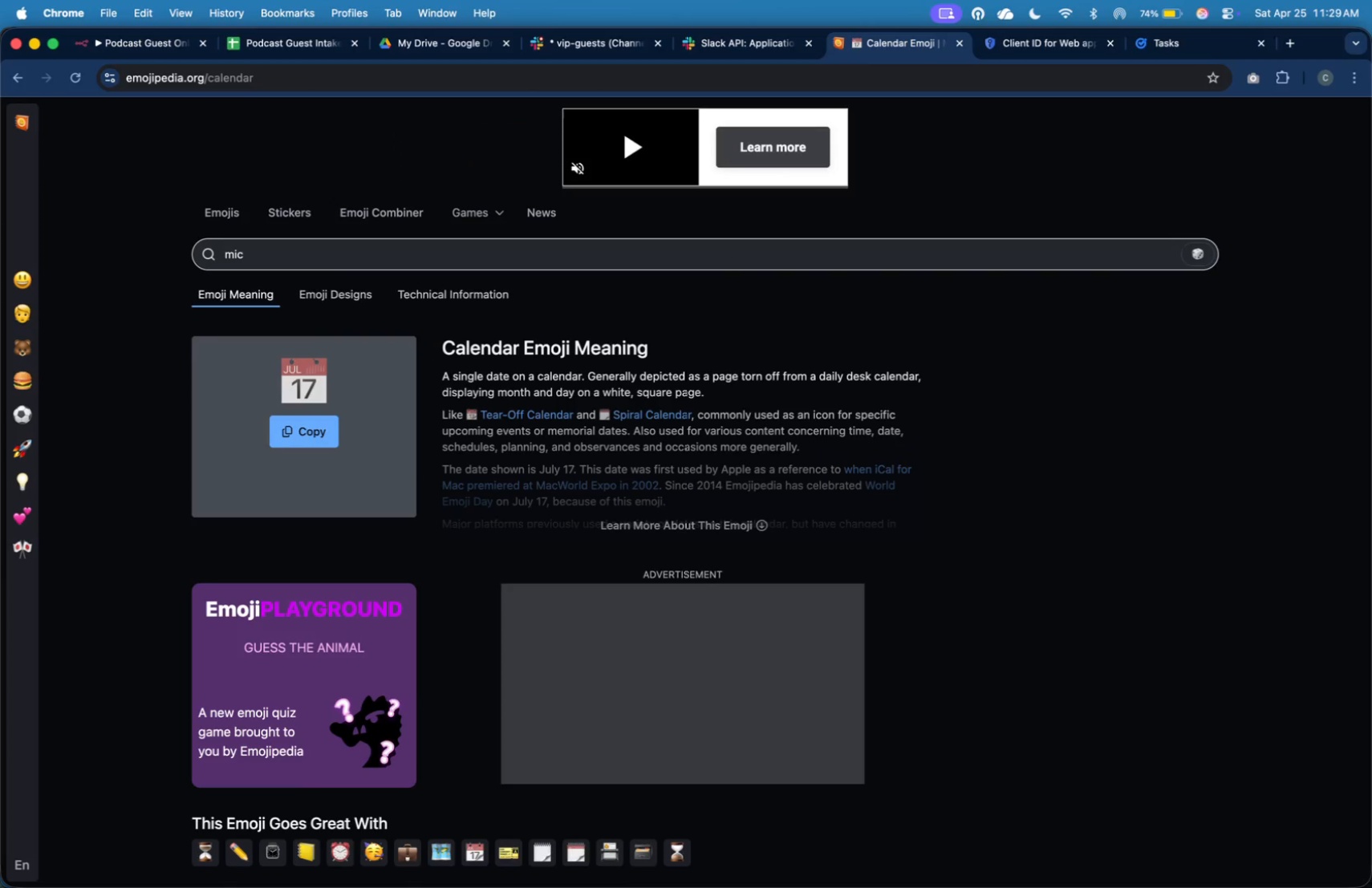 
key(Enter)
 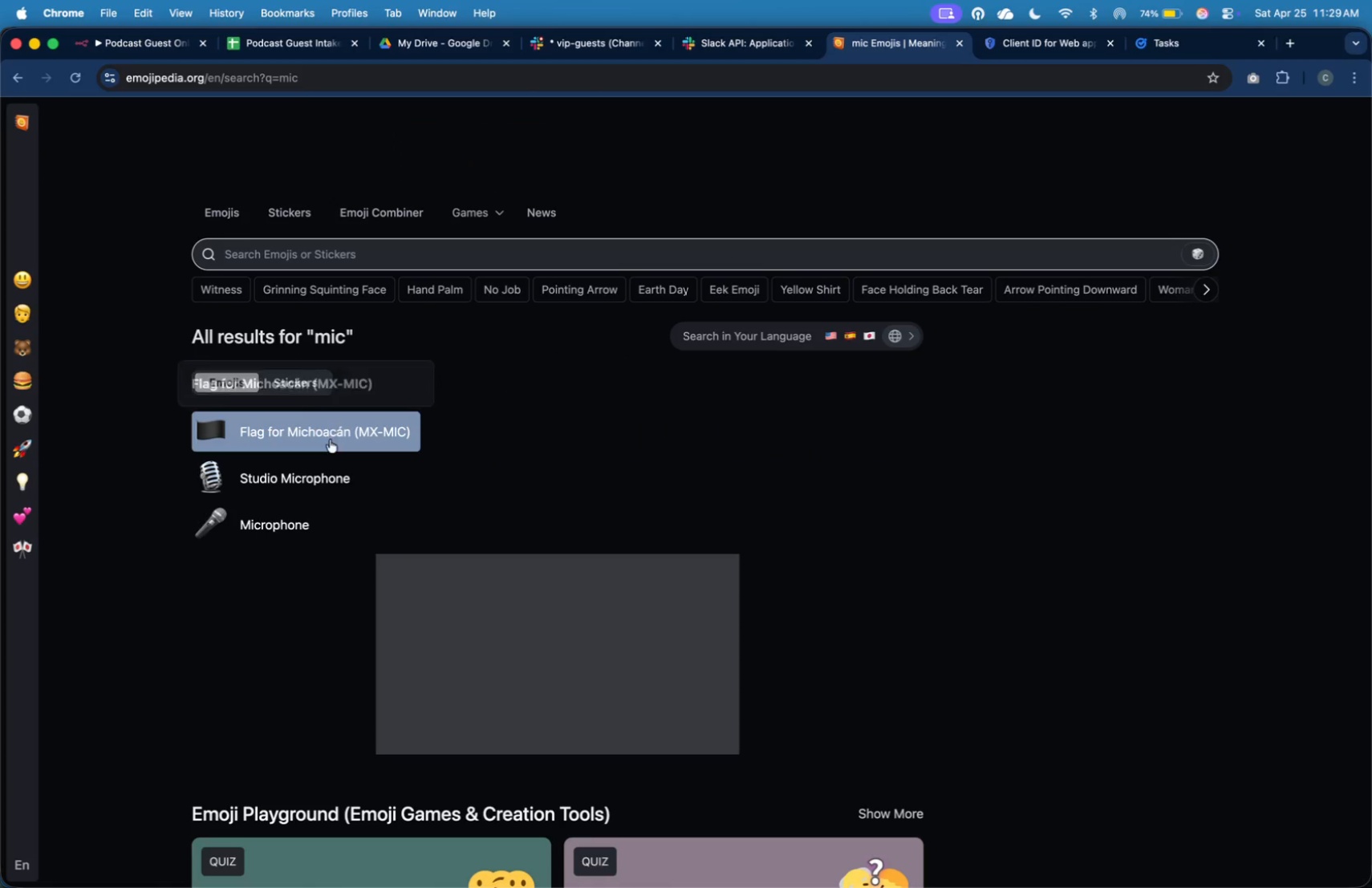 
left_click([340, 470])
 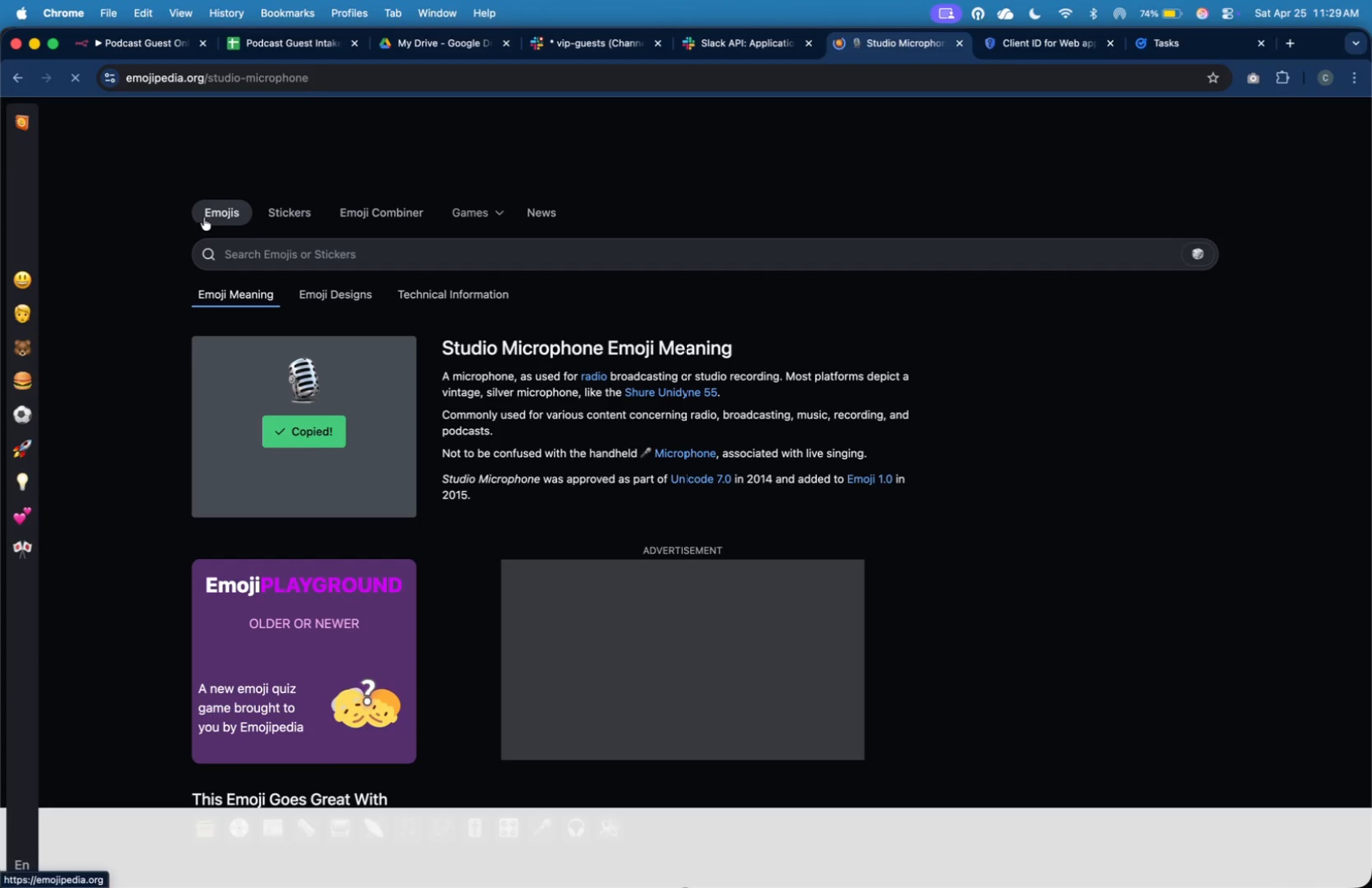 
left_click([153, 53])
 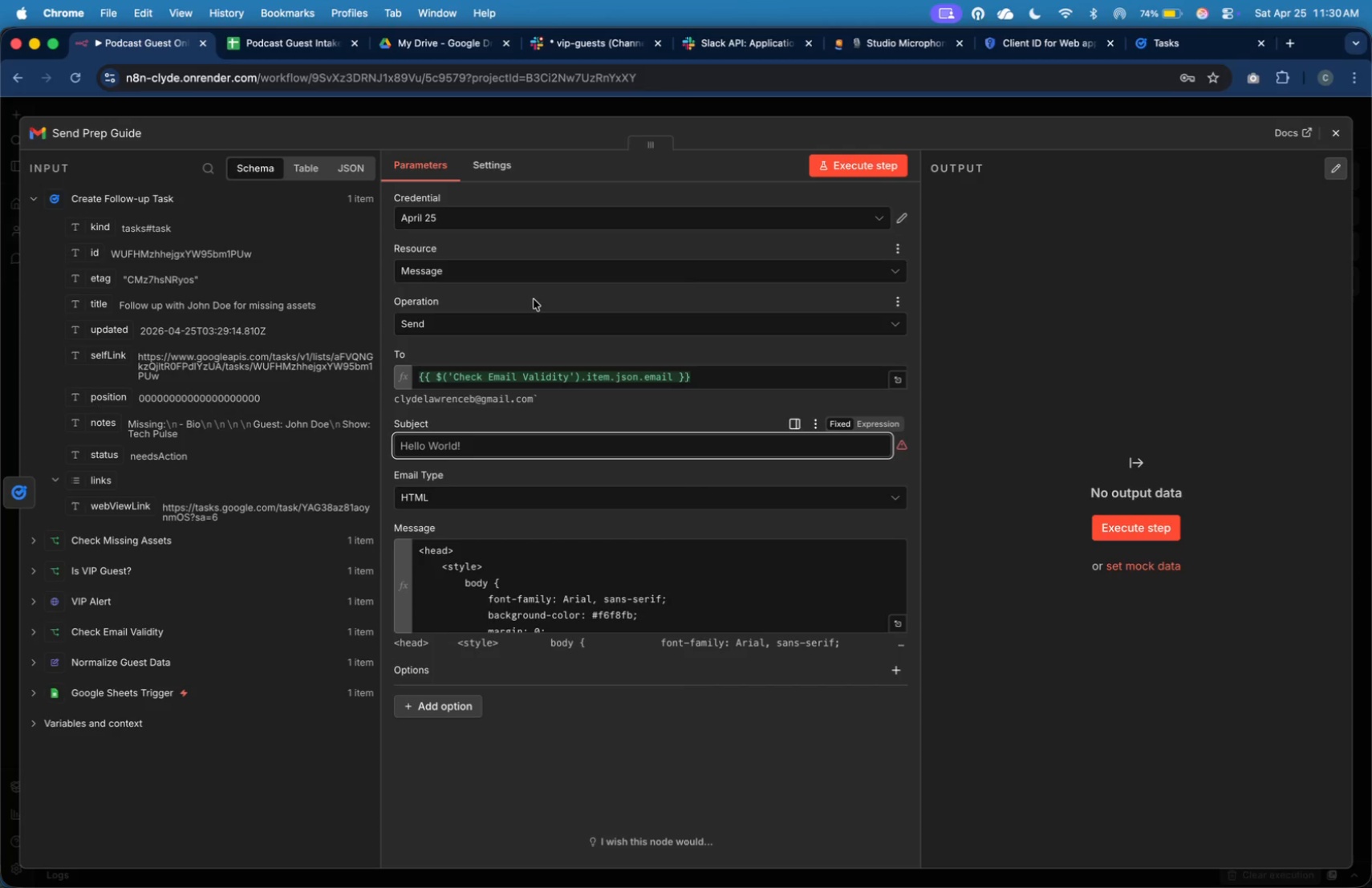 
hold_key(key=CommandLeft, duration=0.56)
 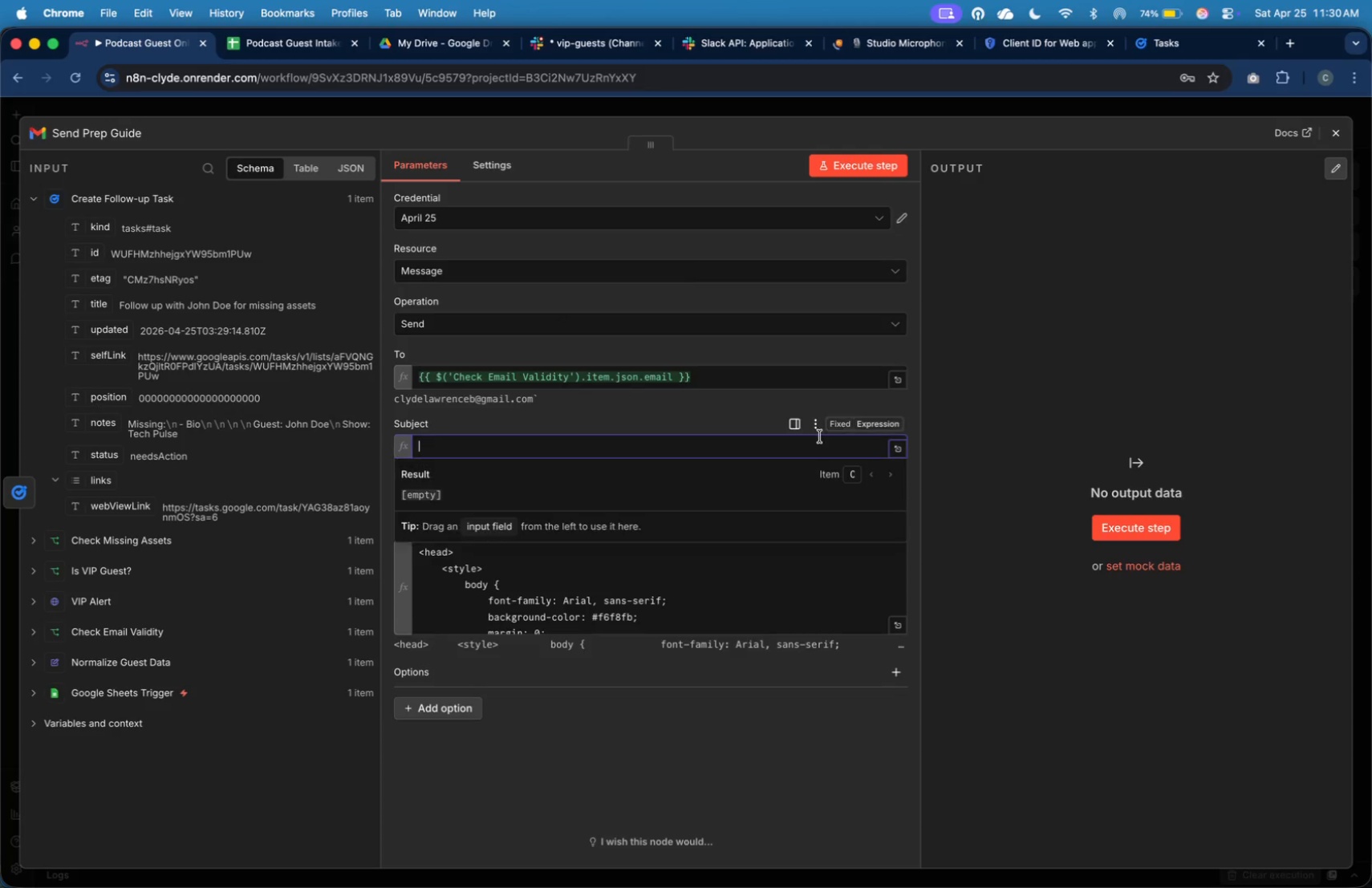 
key(Meta+V)
 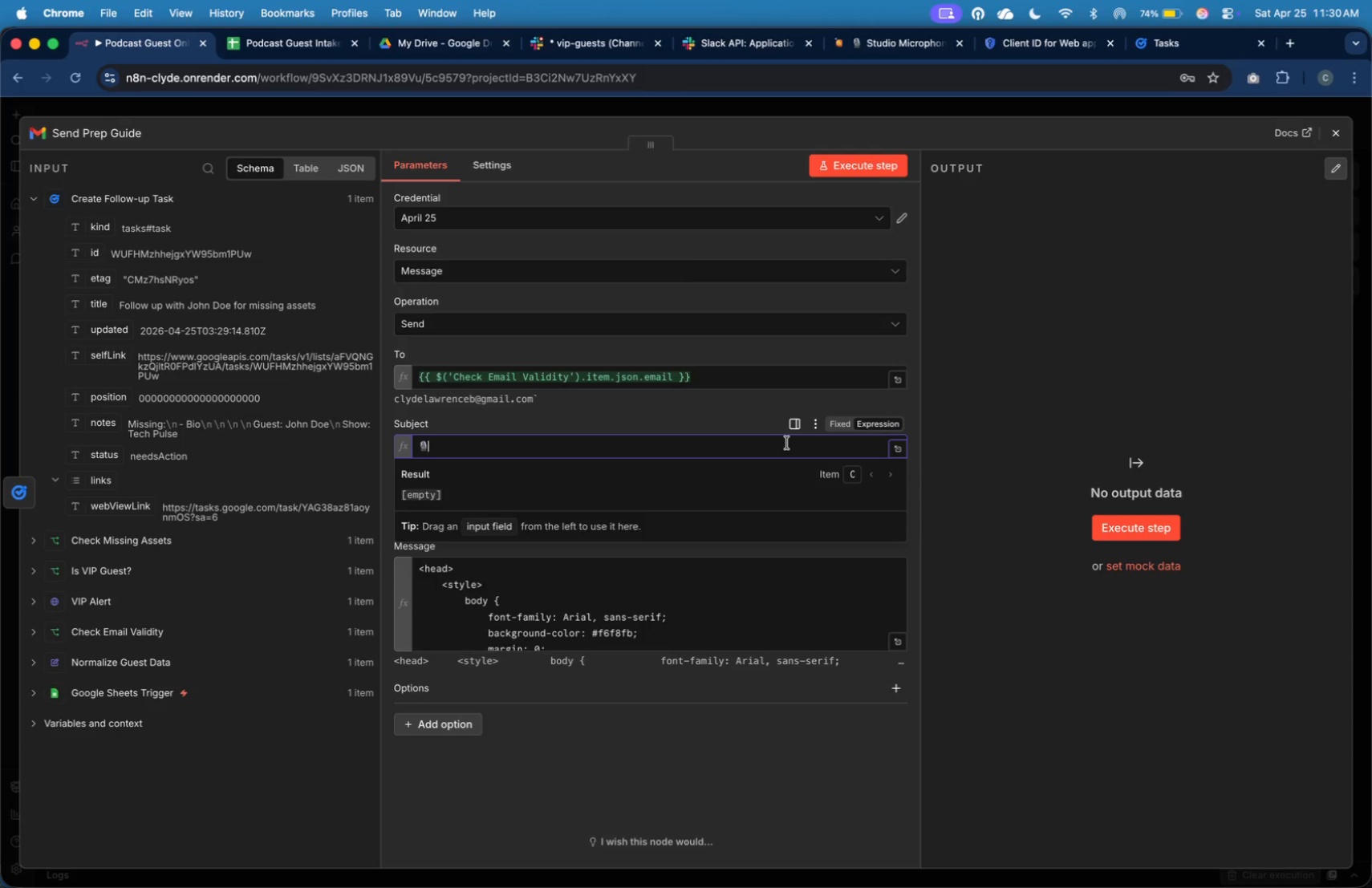 
type( Your)
key(Backspace)
type('re Booked on )
 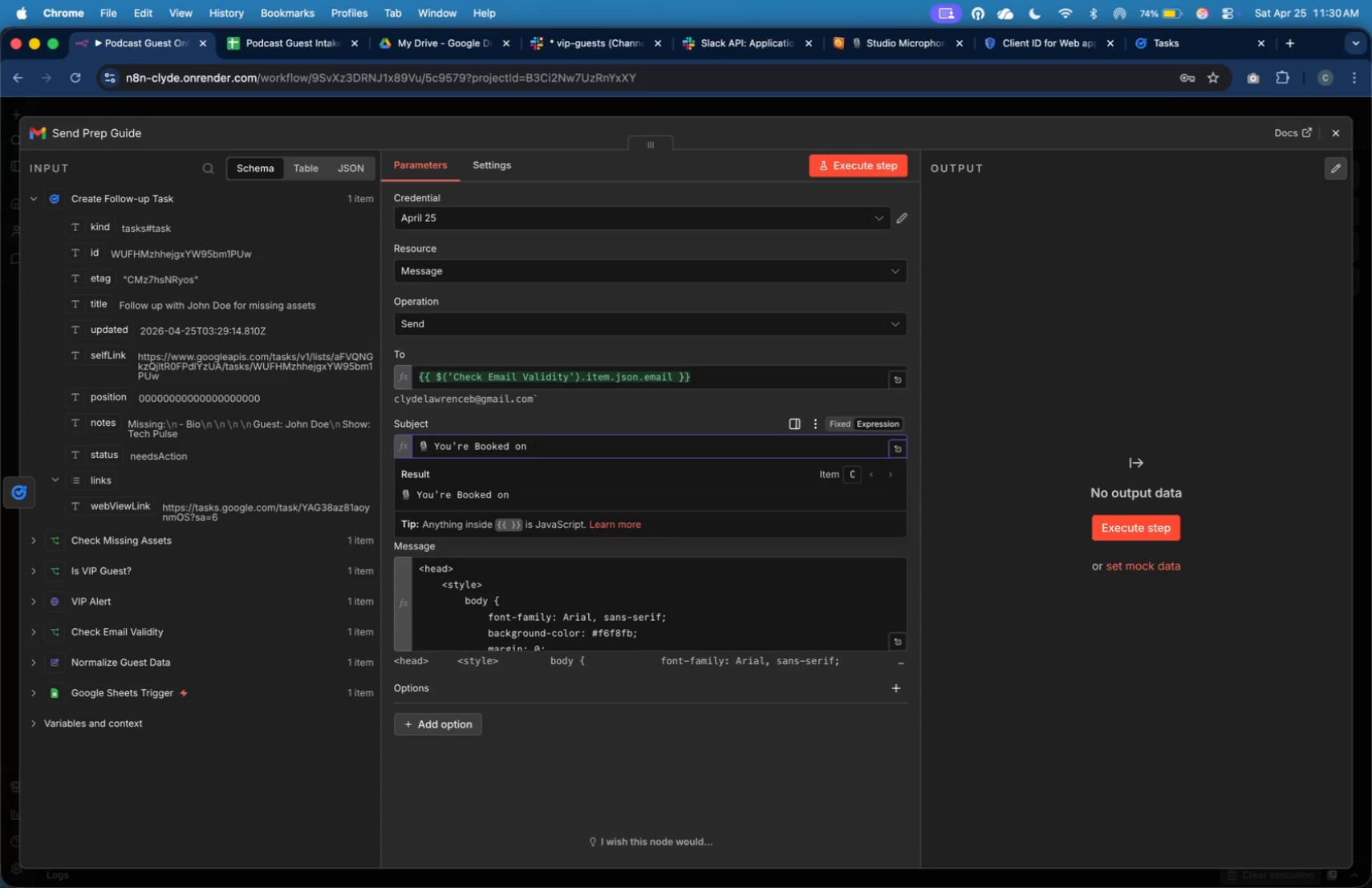 
wait(11.63)
 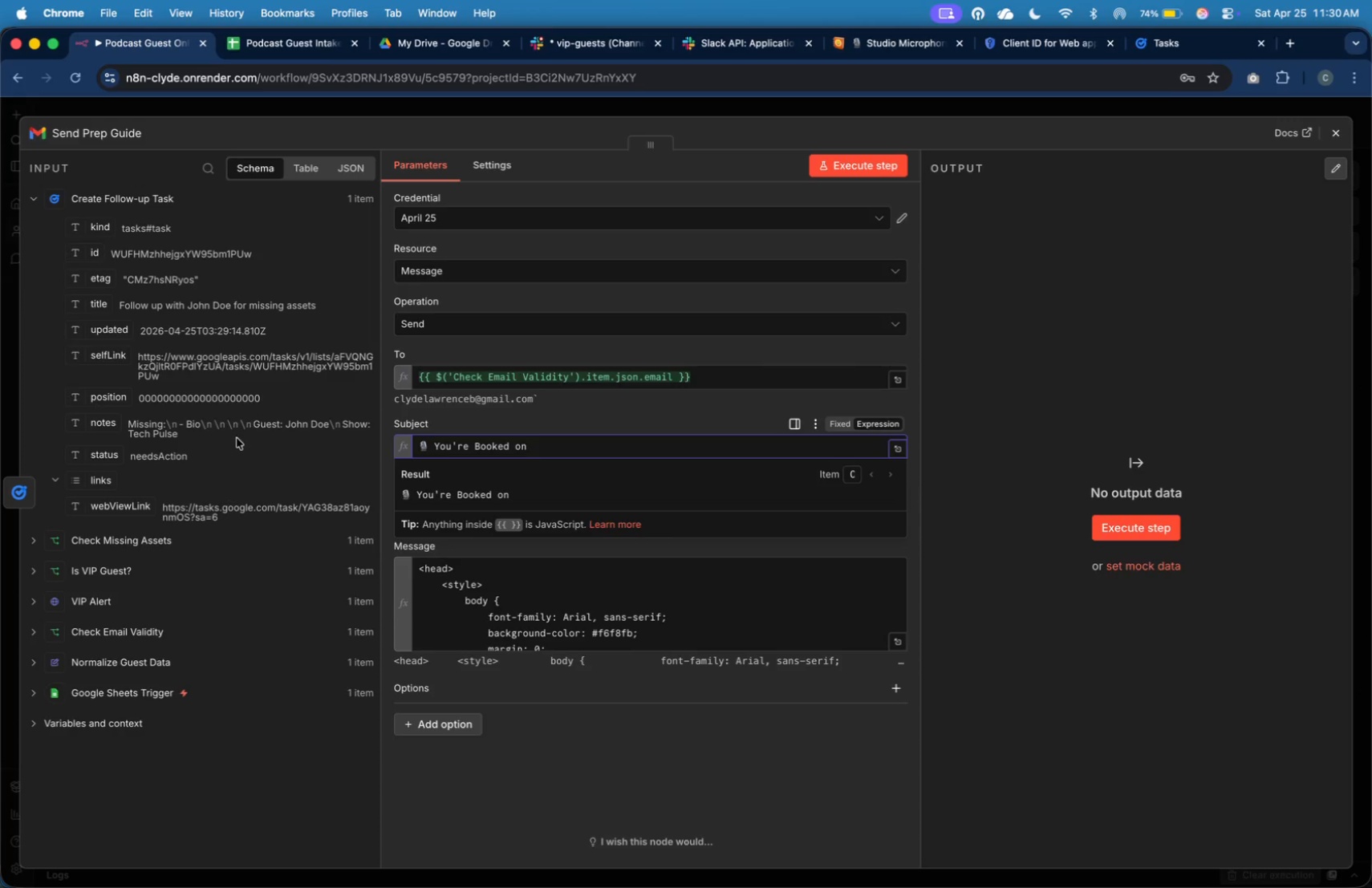 
left_click_drag(start_coordinate=[108, 403], to_coordinate=[575, 445])
 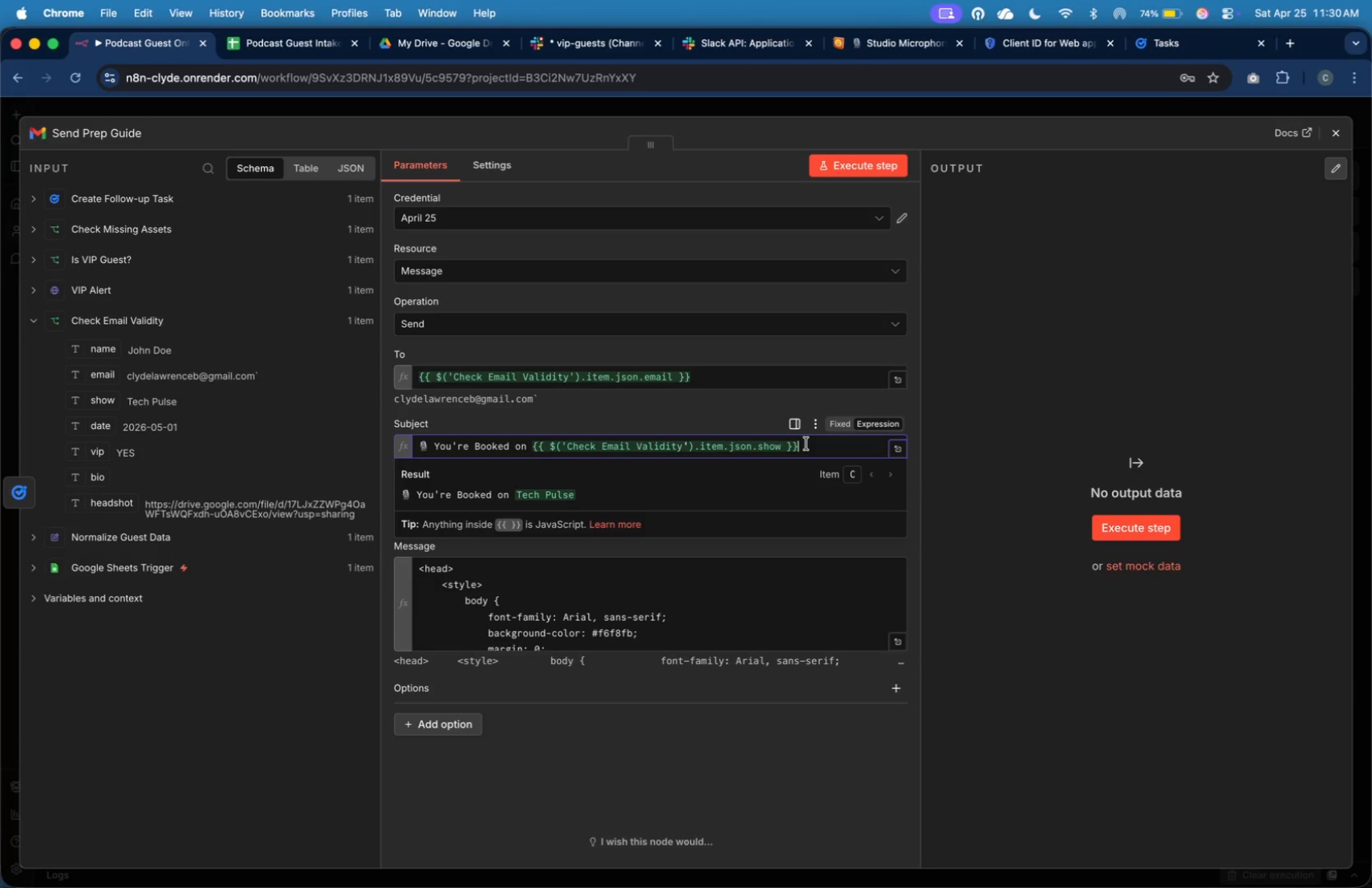 
type( - Next Steps)
 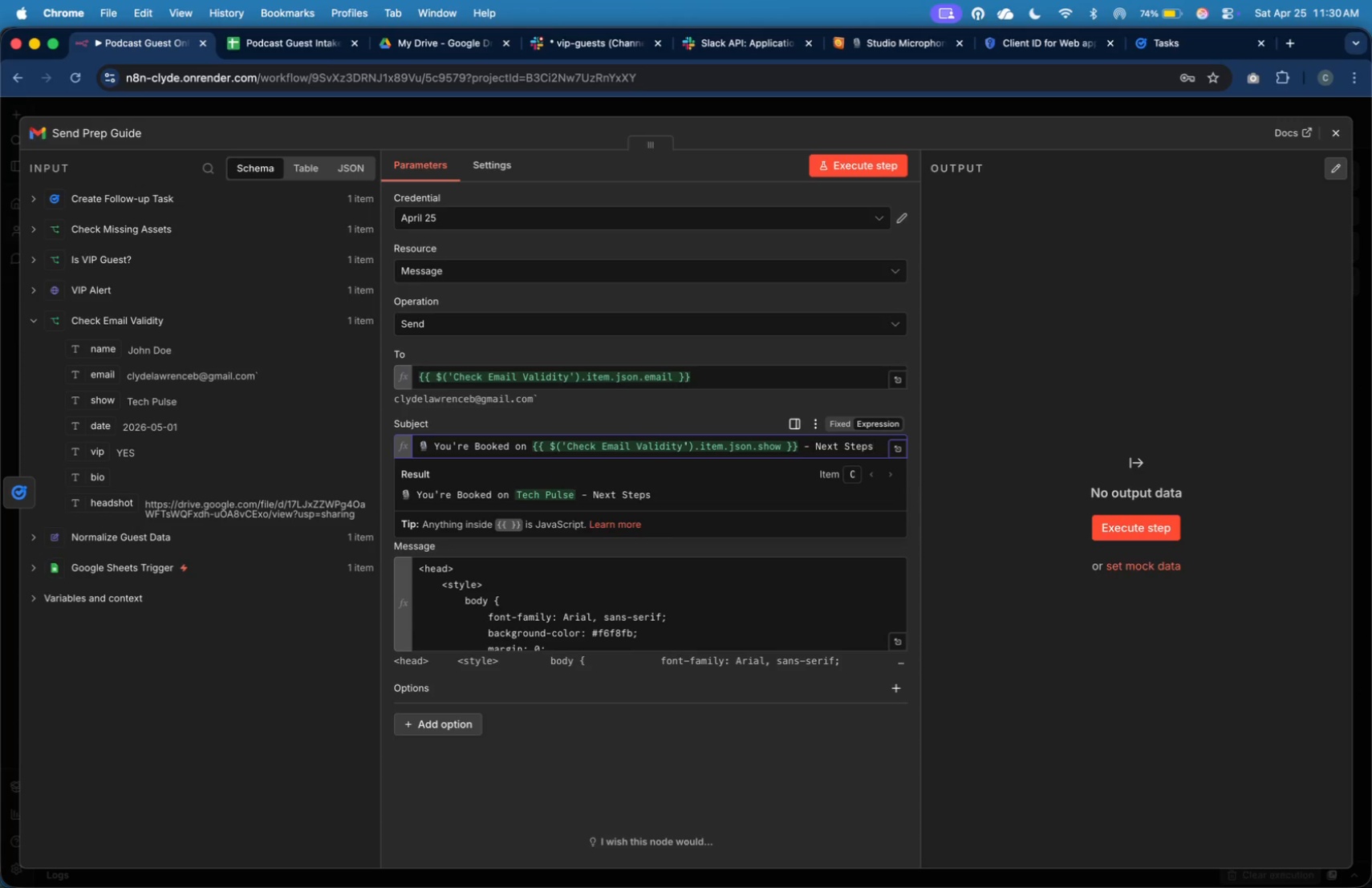 
left_click([880, 176])
 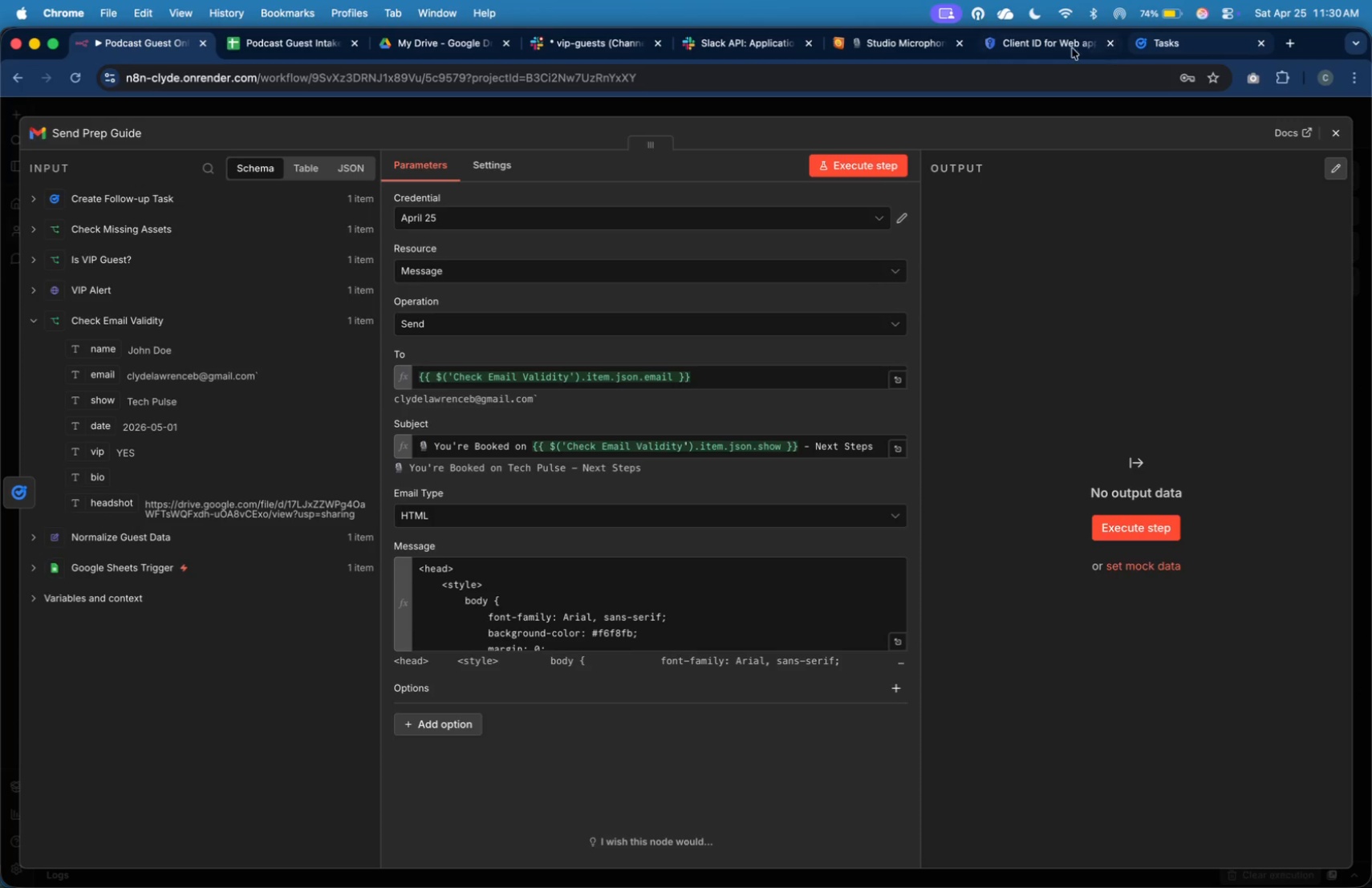 
left_click([1296, 48])
 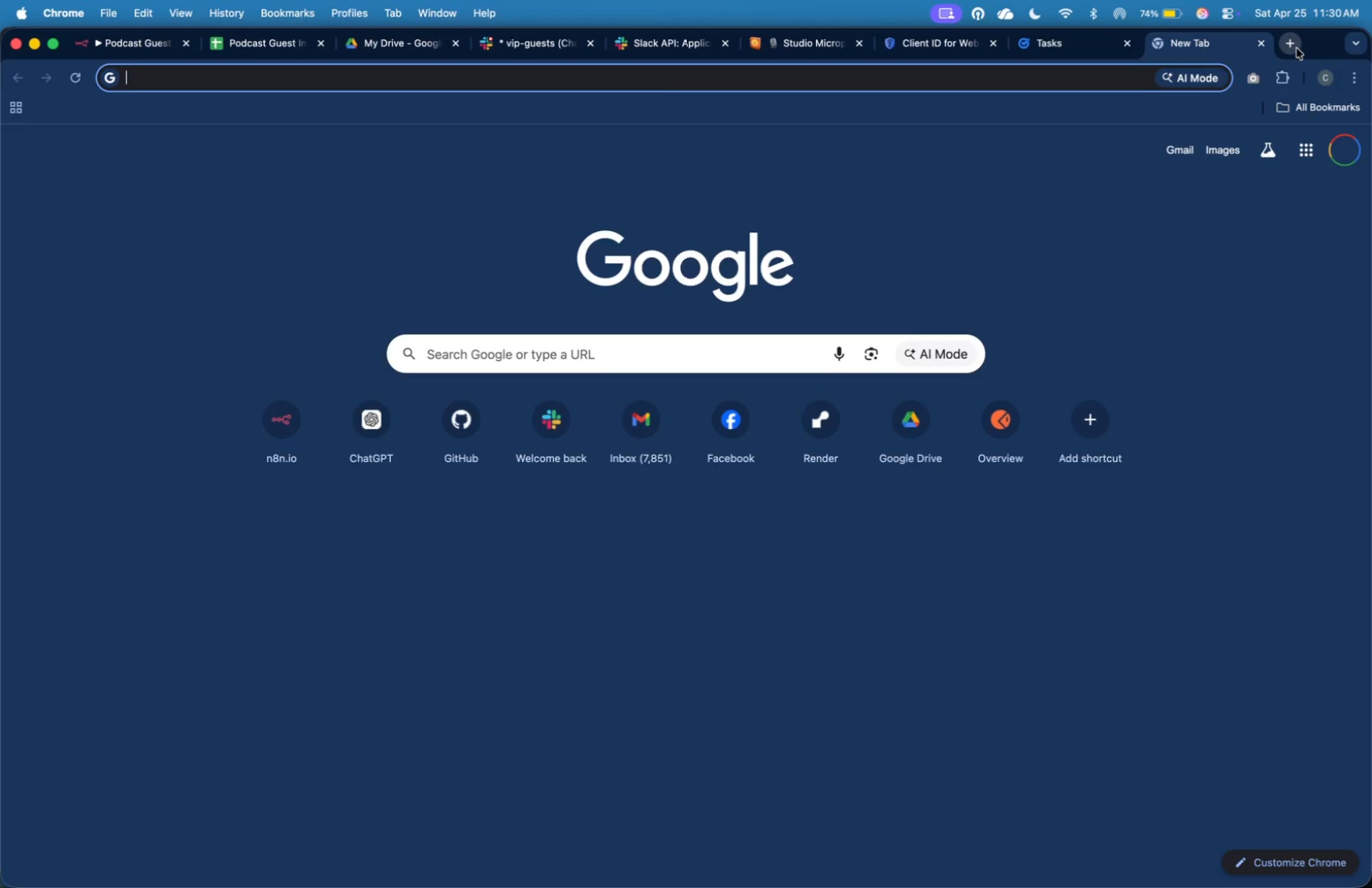 
type(gmai)
 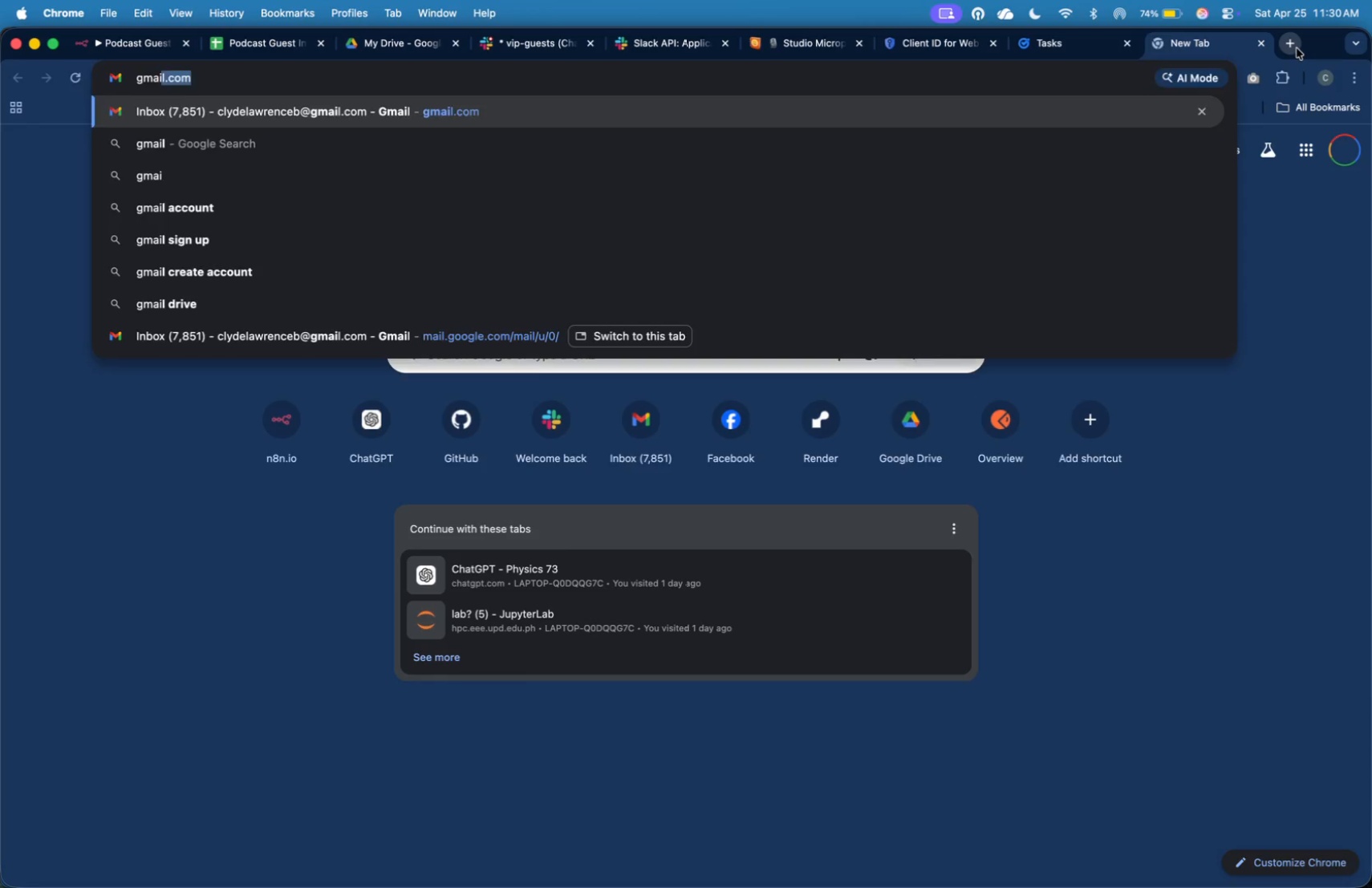 
key(Enter)
 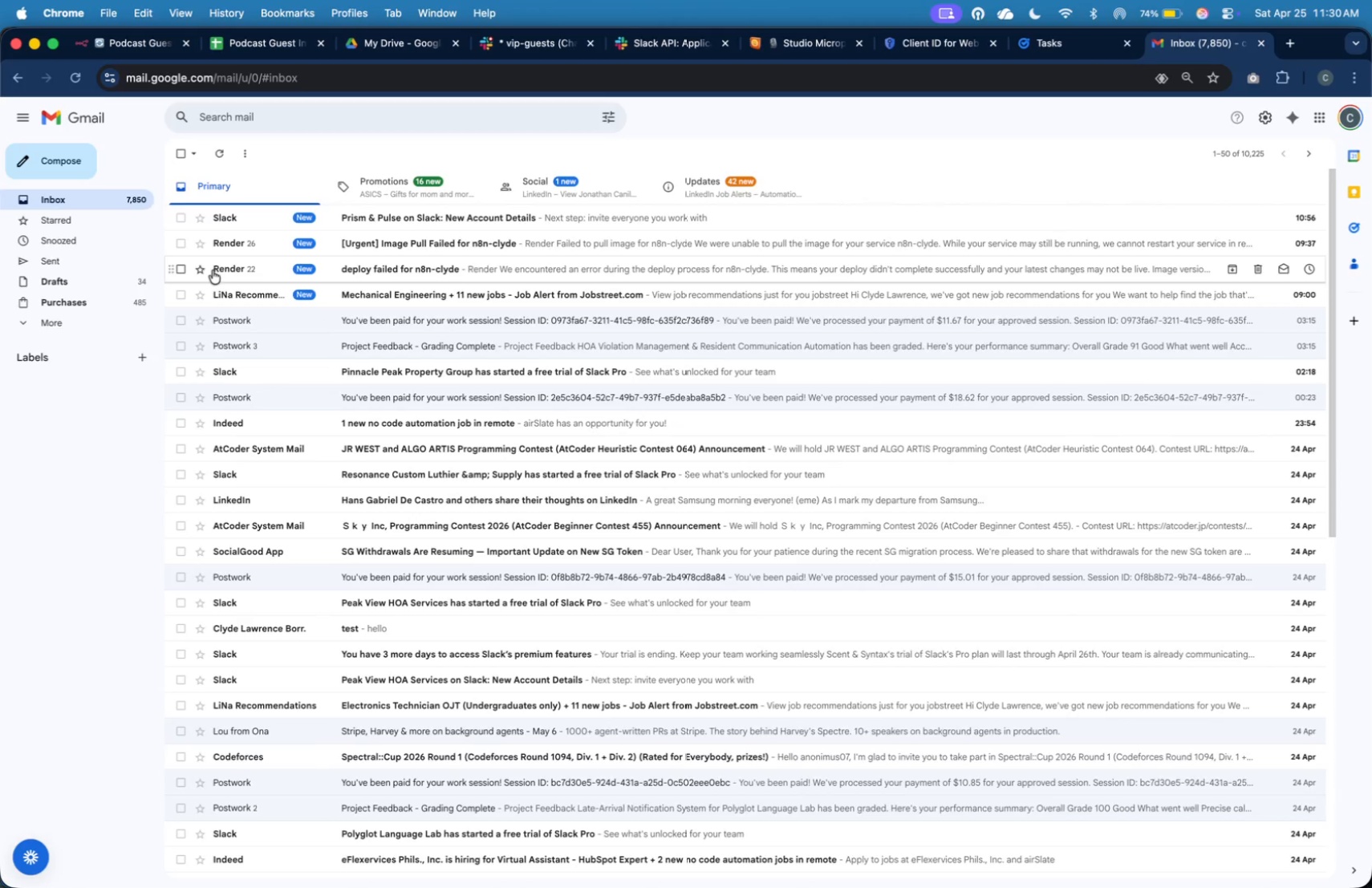 
wait(6.97)
 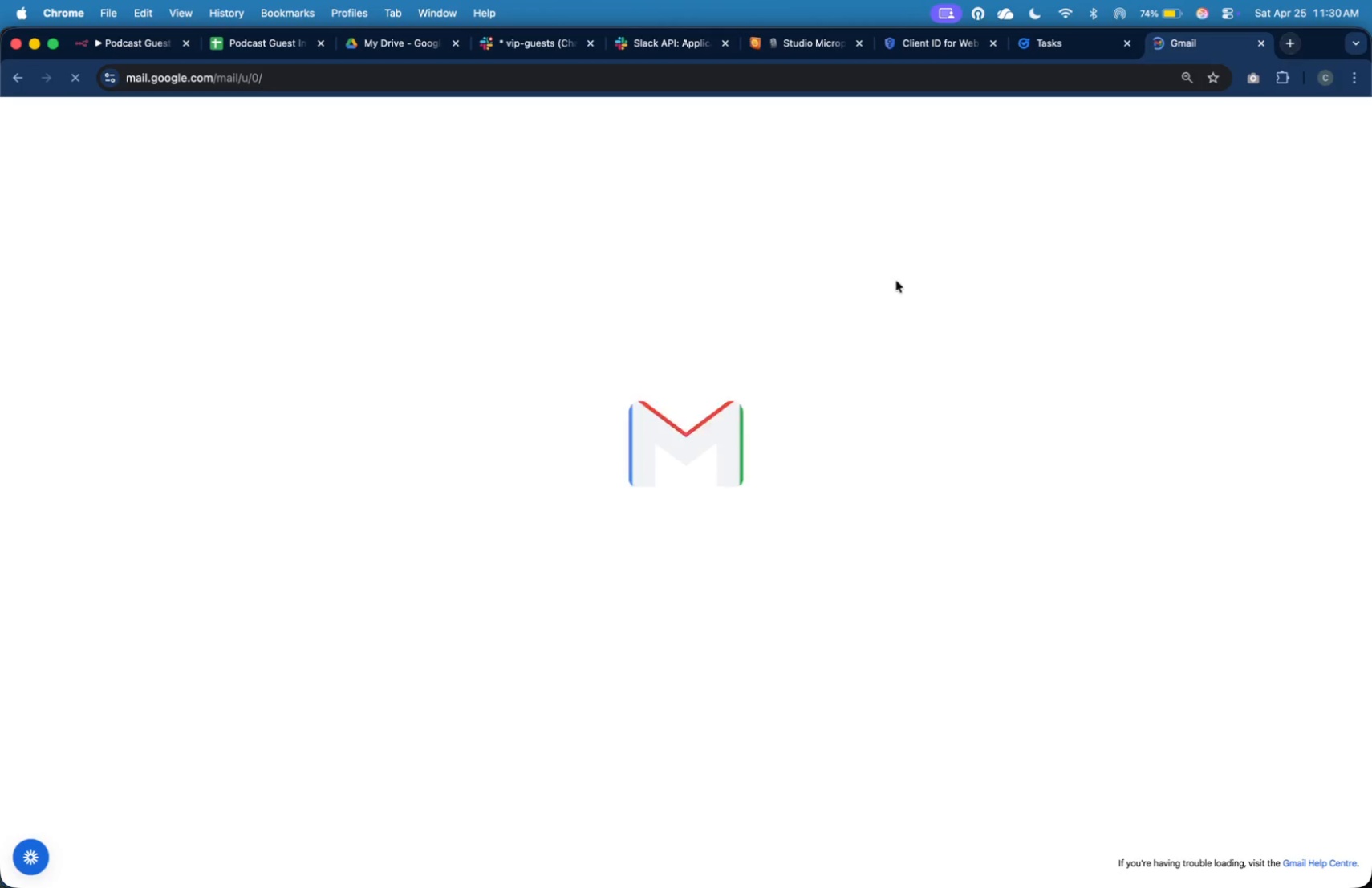 
left_click([120, 201])
 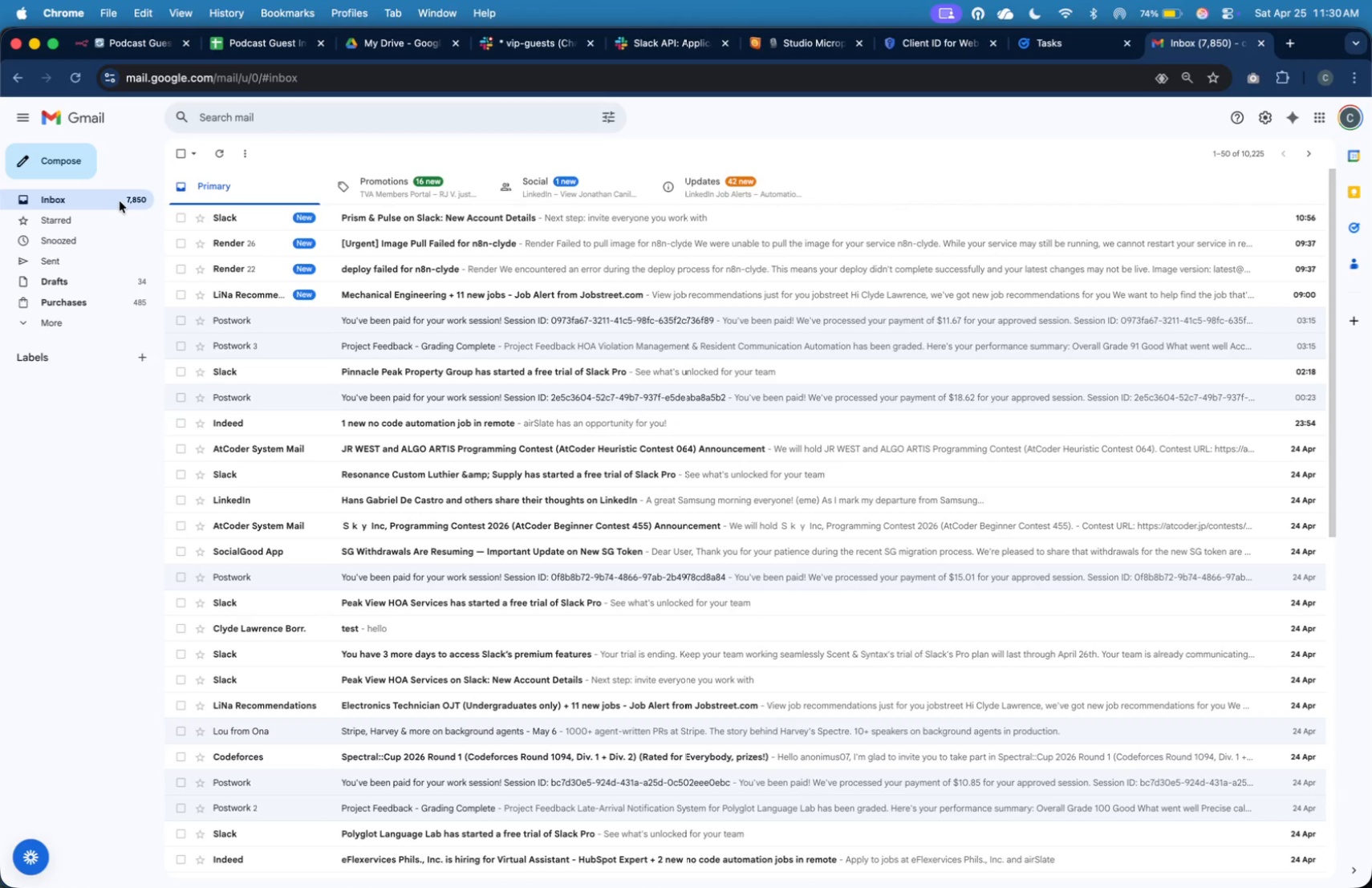 
left_click([120, 201])
 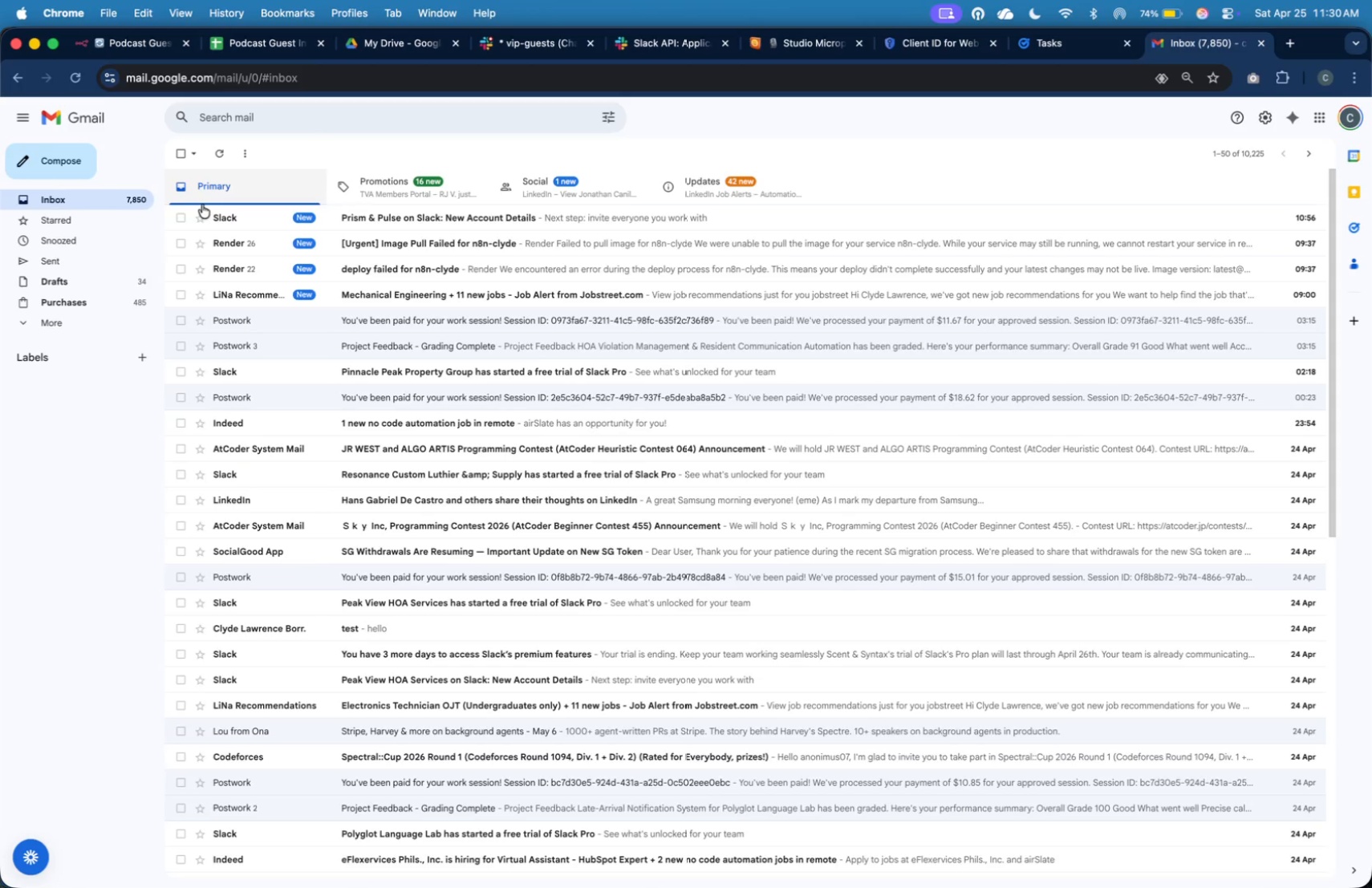 
left_click([134, 199])
 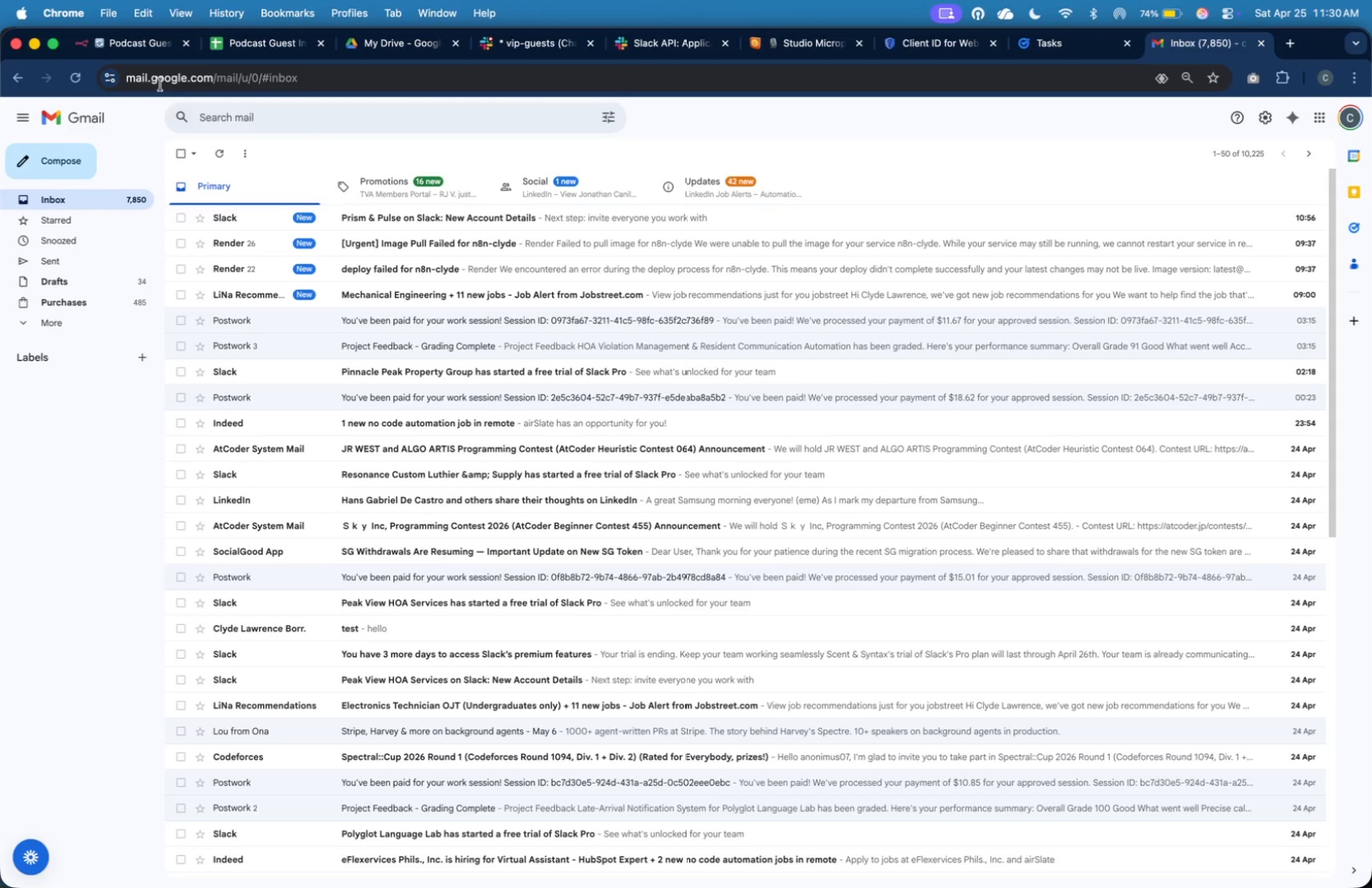 
left_click([148, 51])
 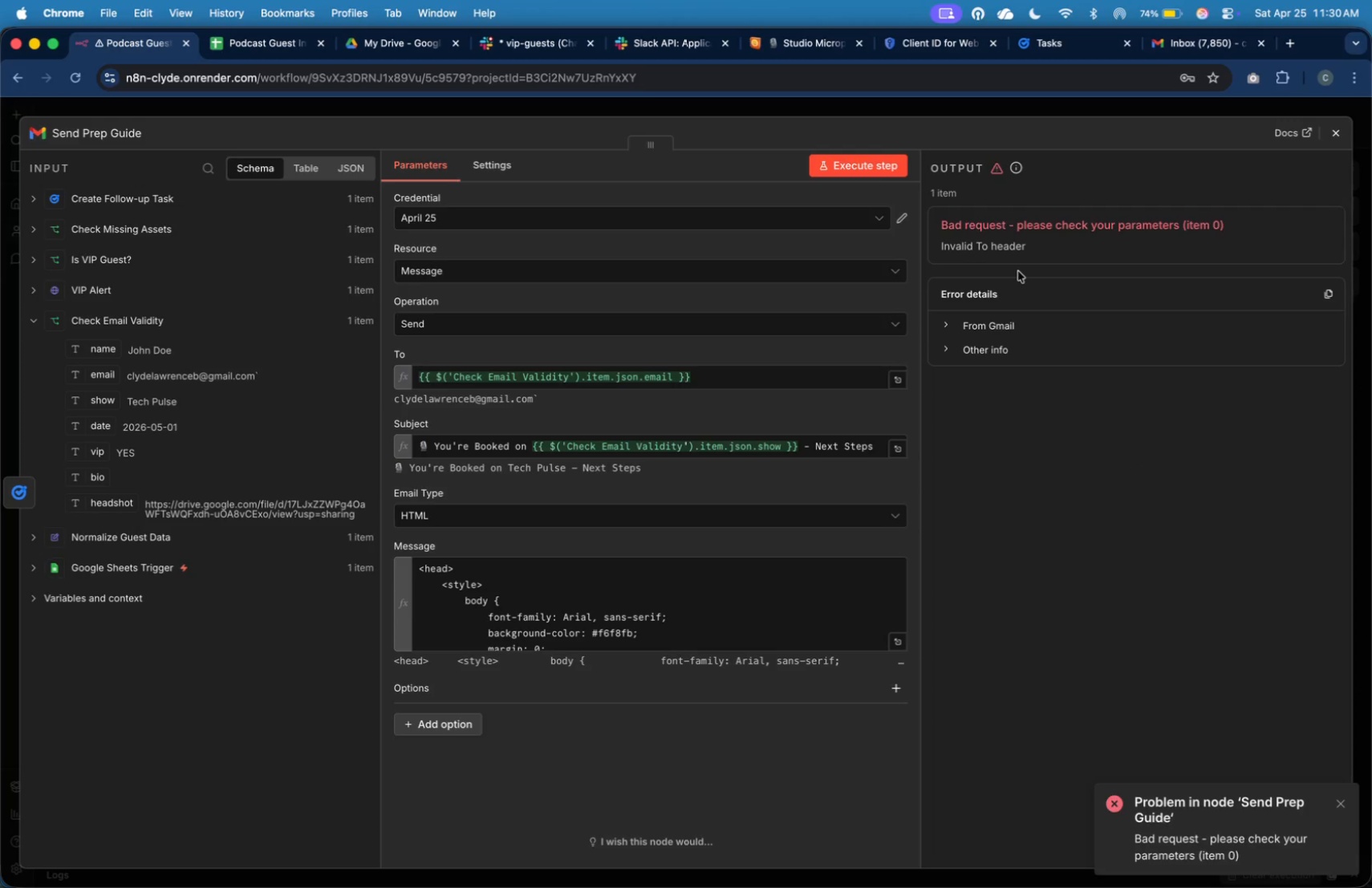 
wait(8.12)
 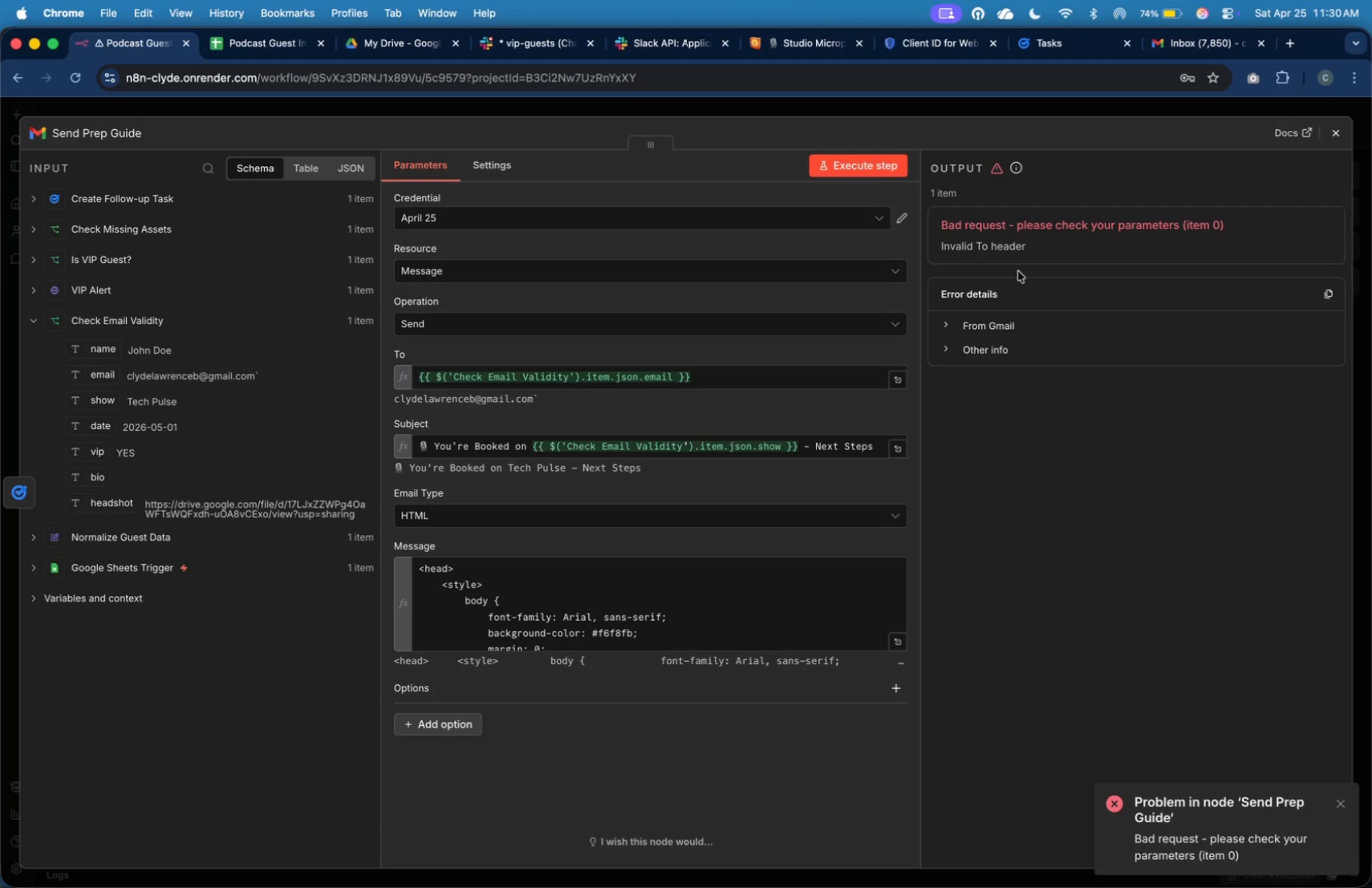 
left_click([944, 325])
 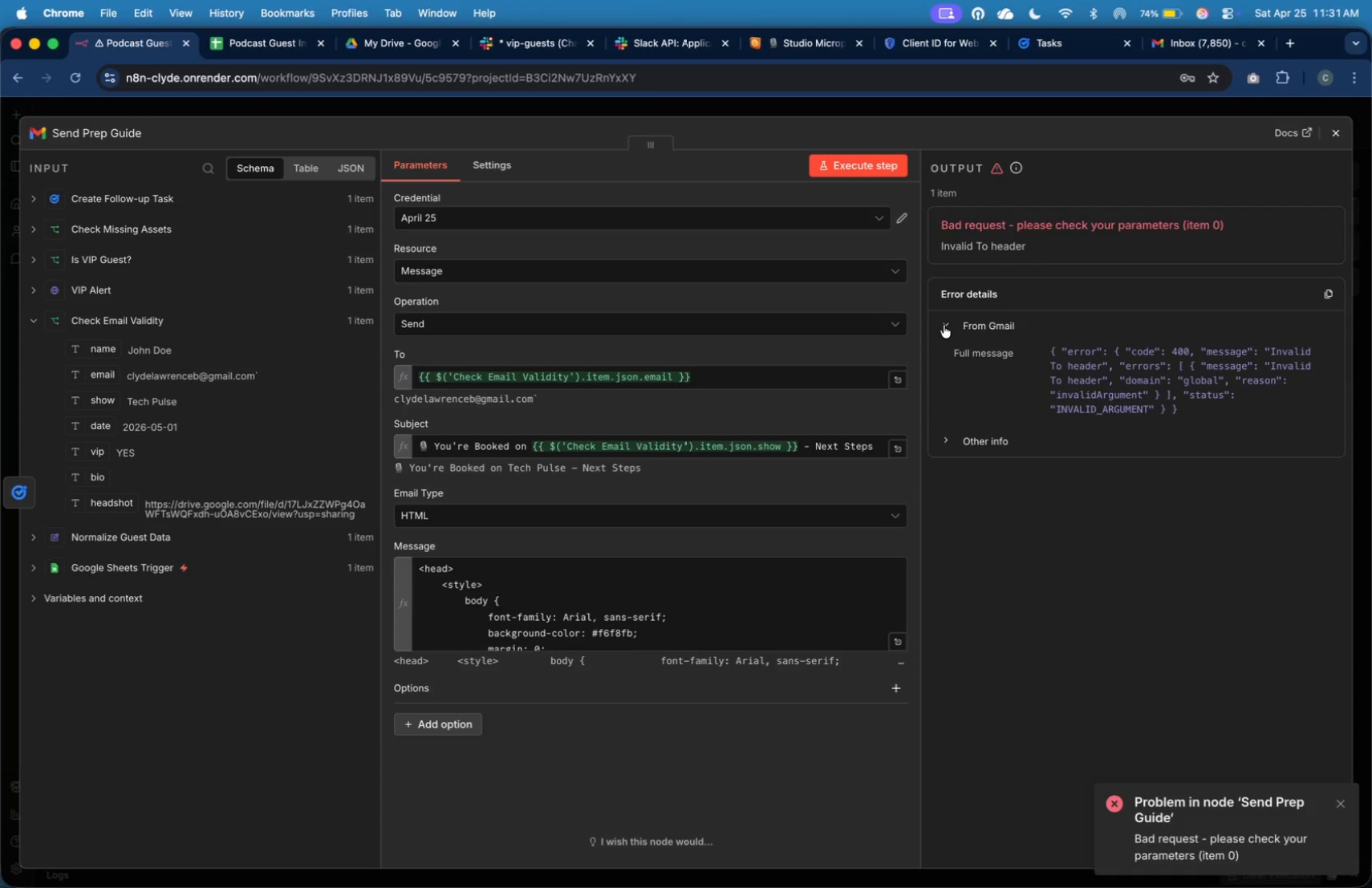 
wait(8.8)
 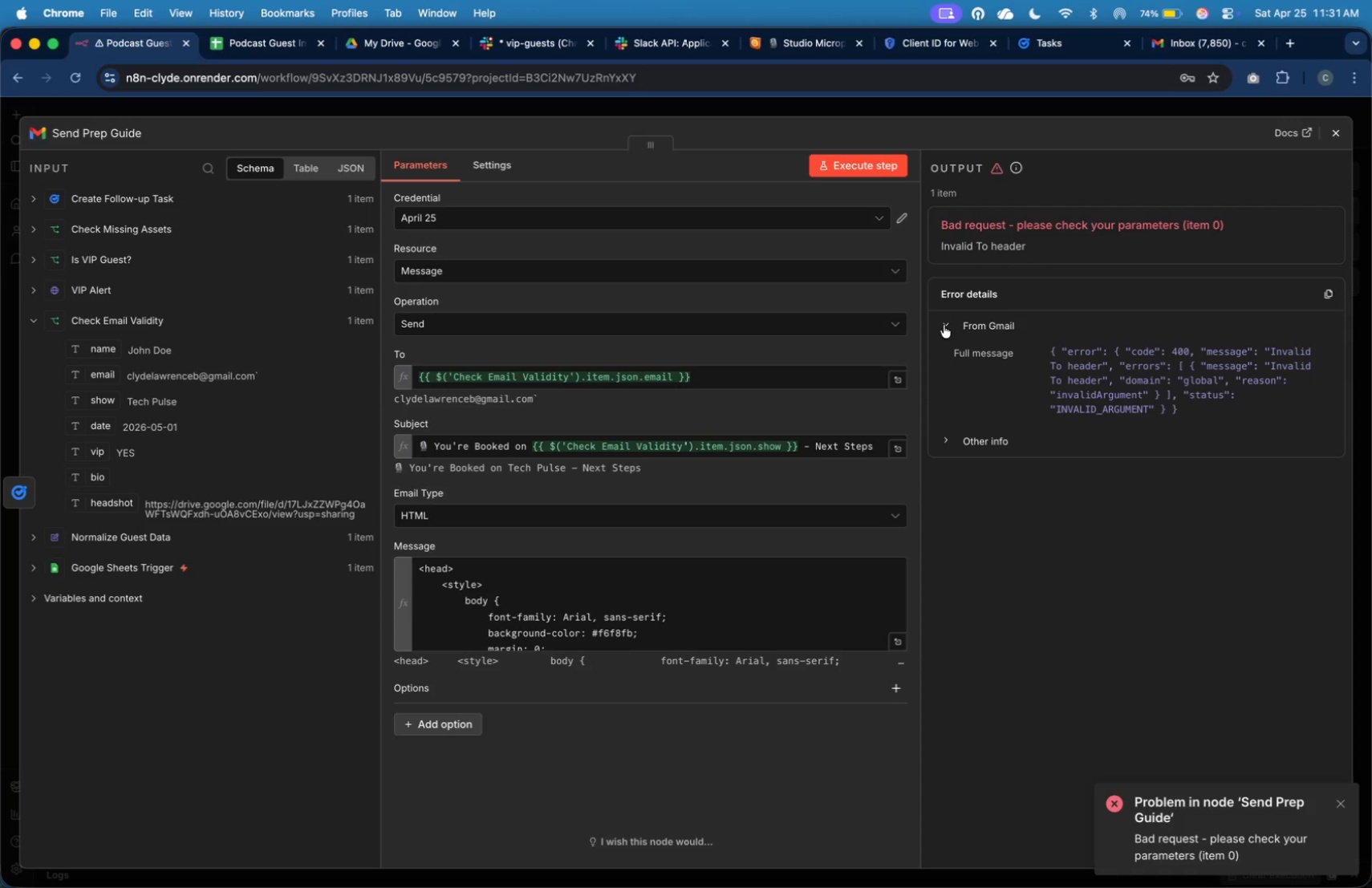 
left_click([897, 646])
 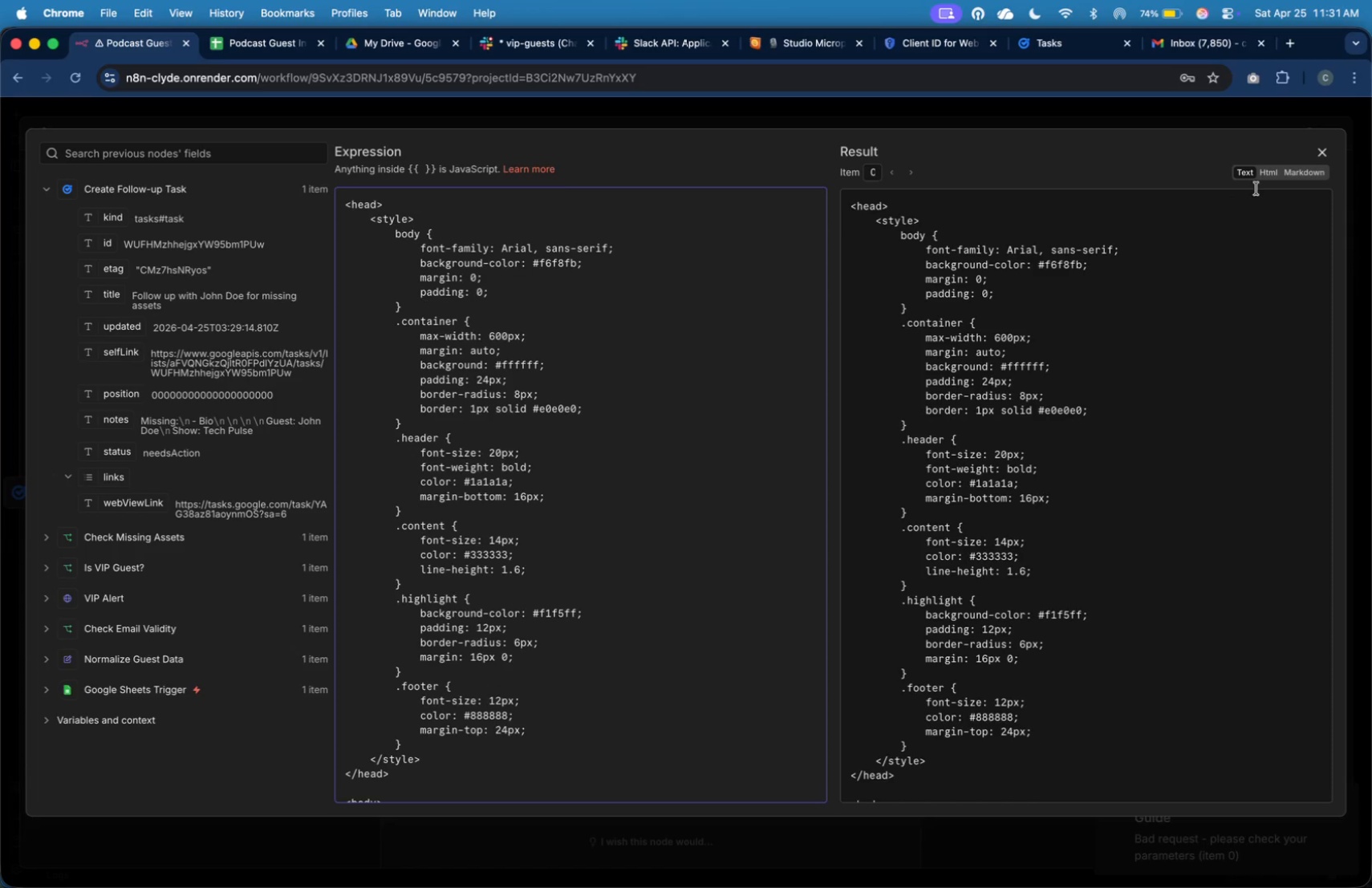 
left_click([1268, 174])
 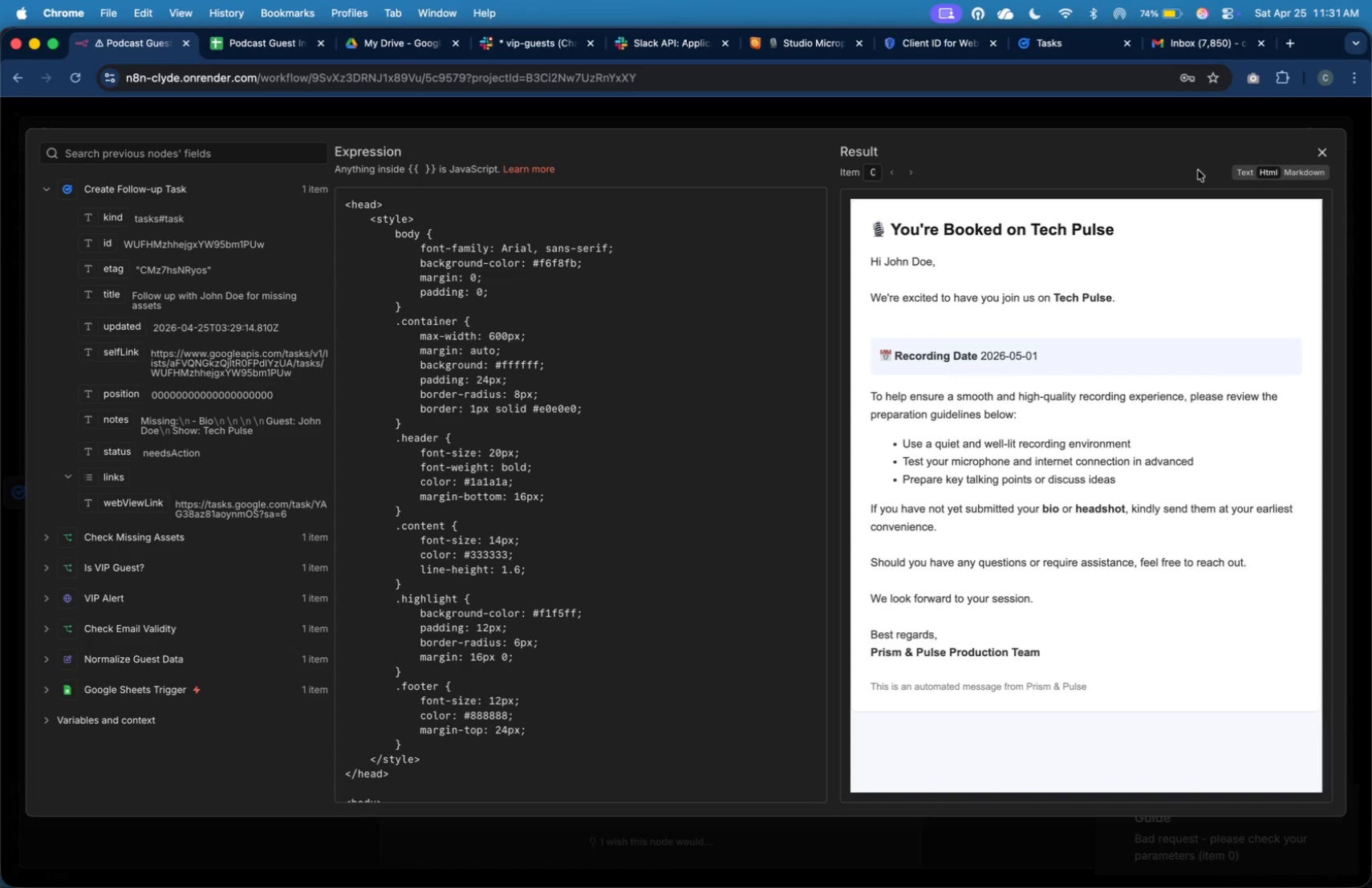 
wait(5.08)
 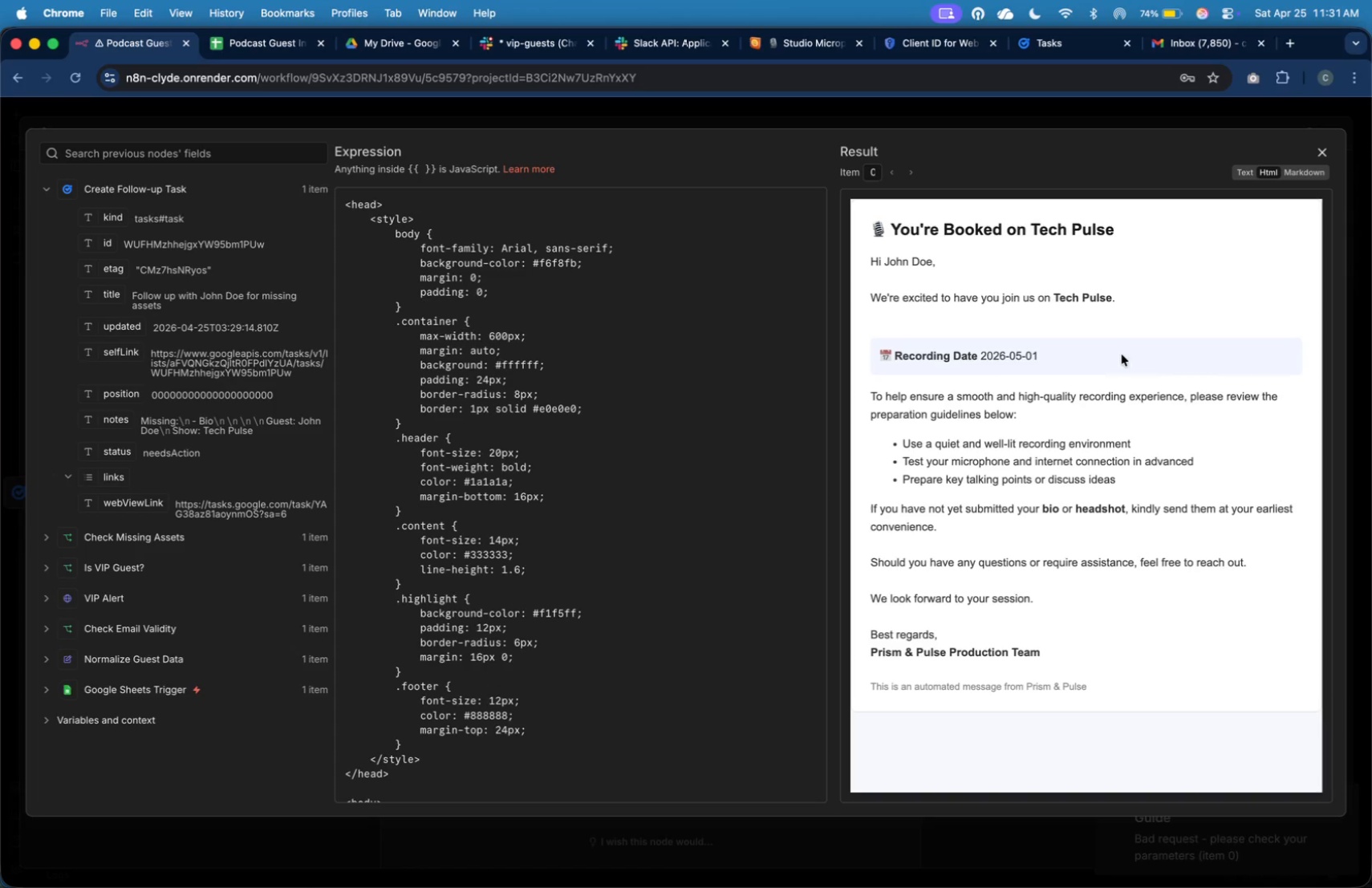 
mouse_move([1300, 170])
 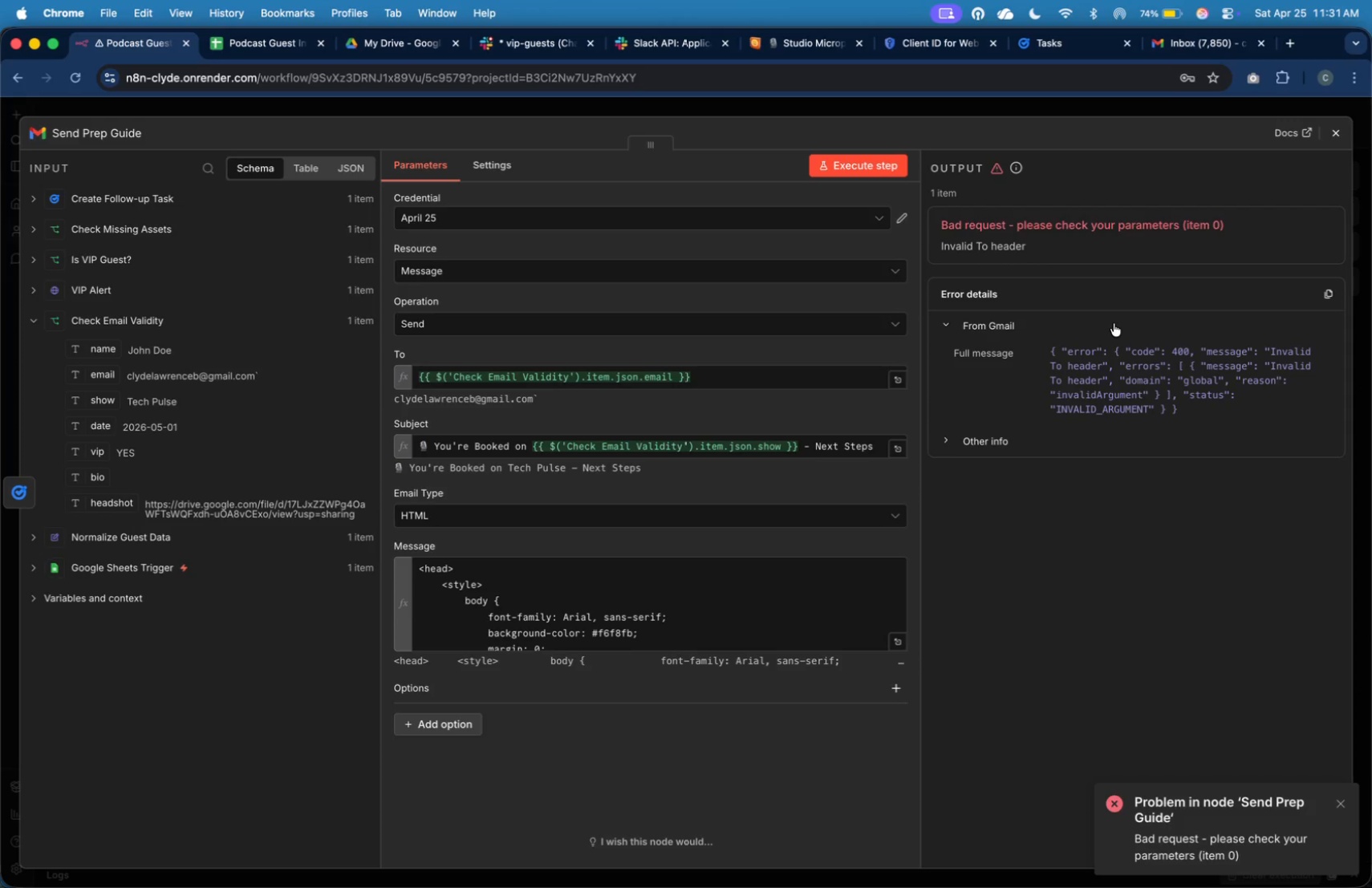 
wait(14.03)
 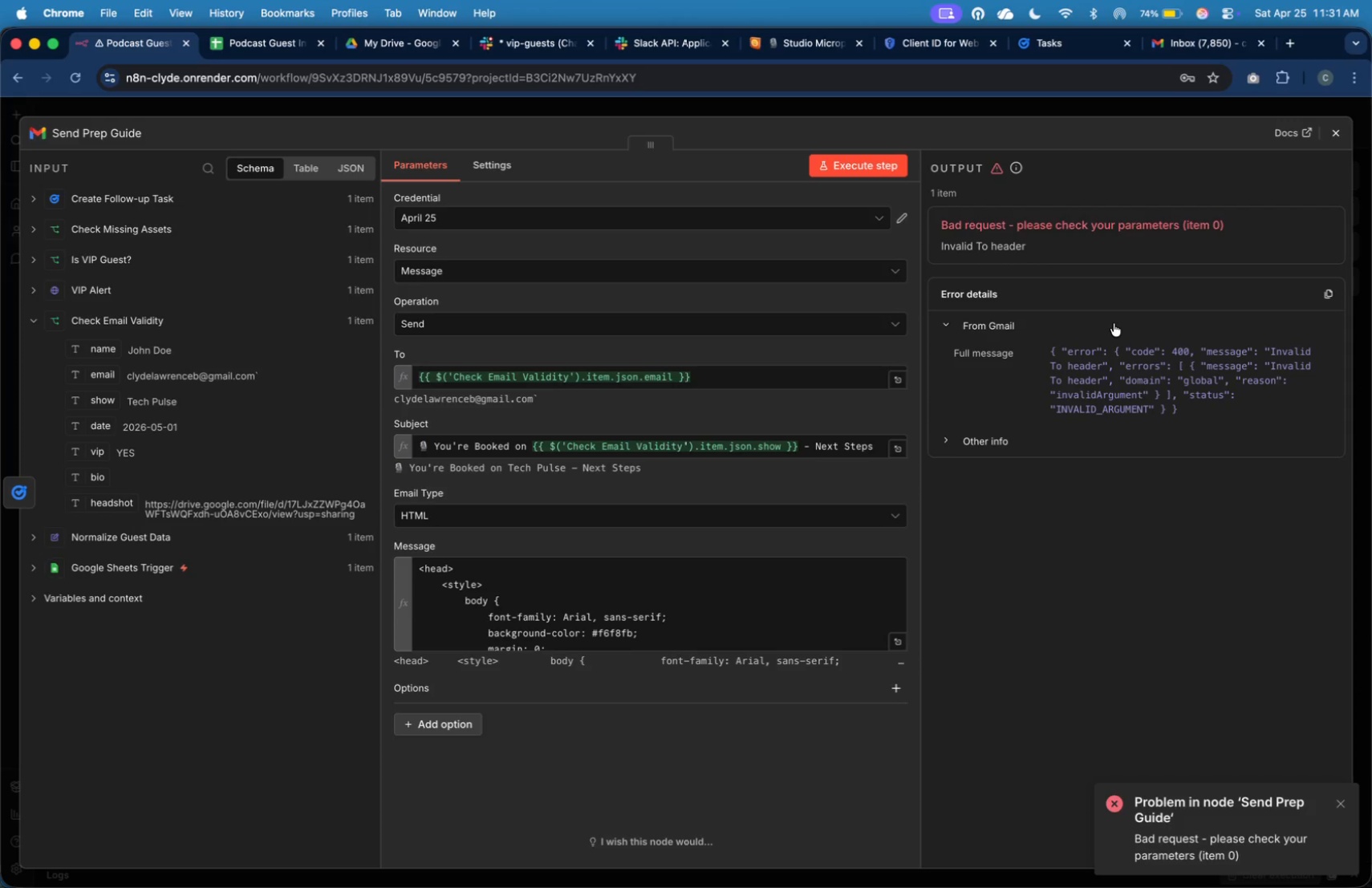 
left_click([905, 643])
 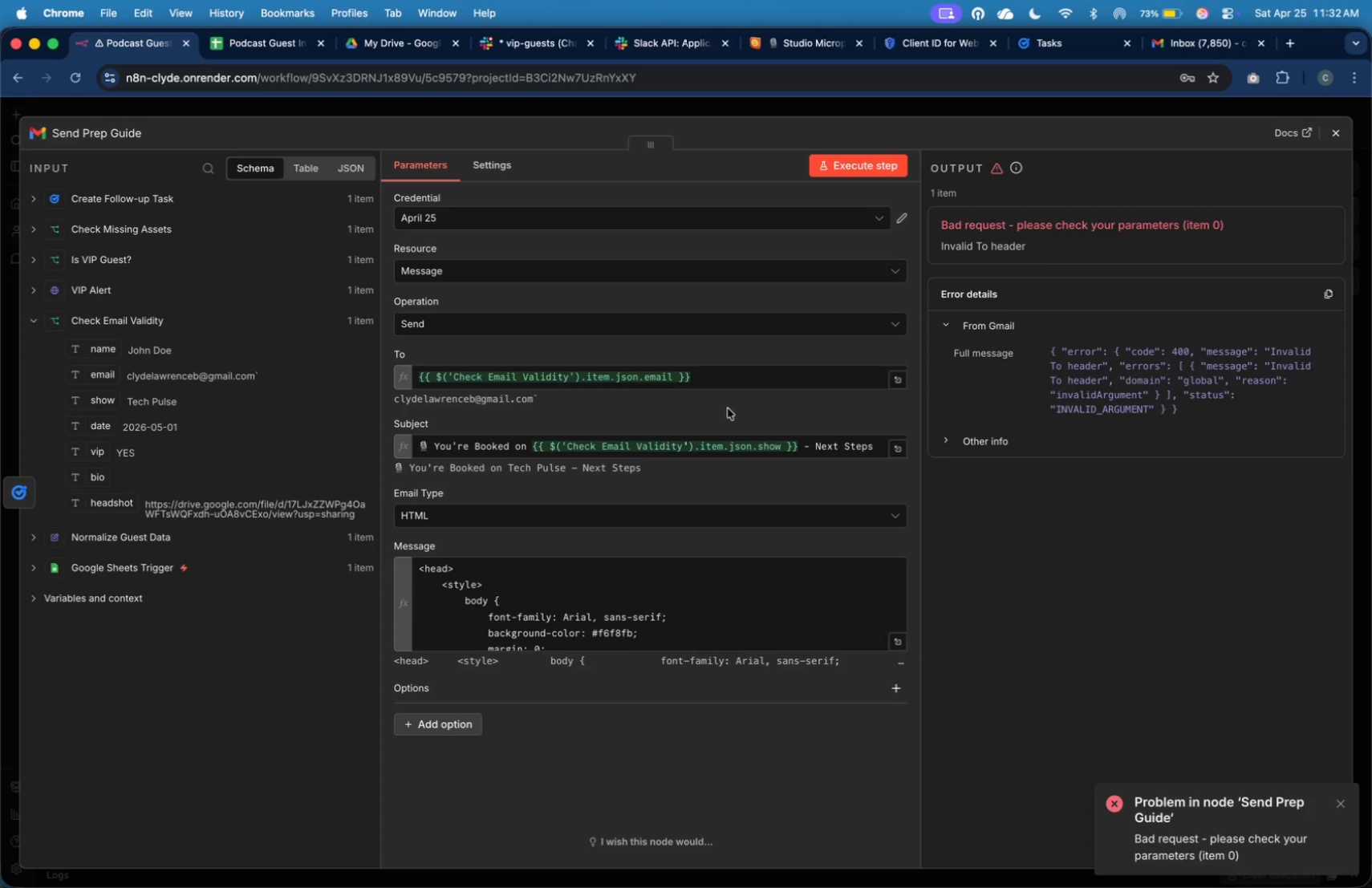 
wait(56.93)
 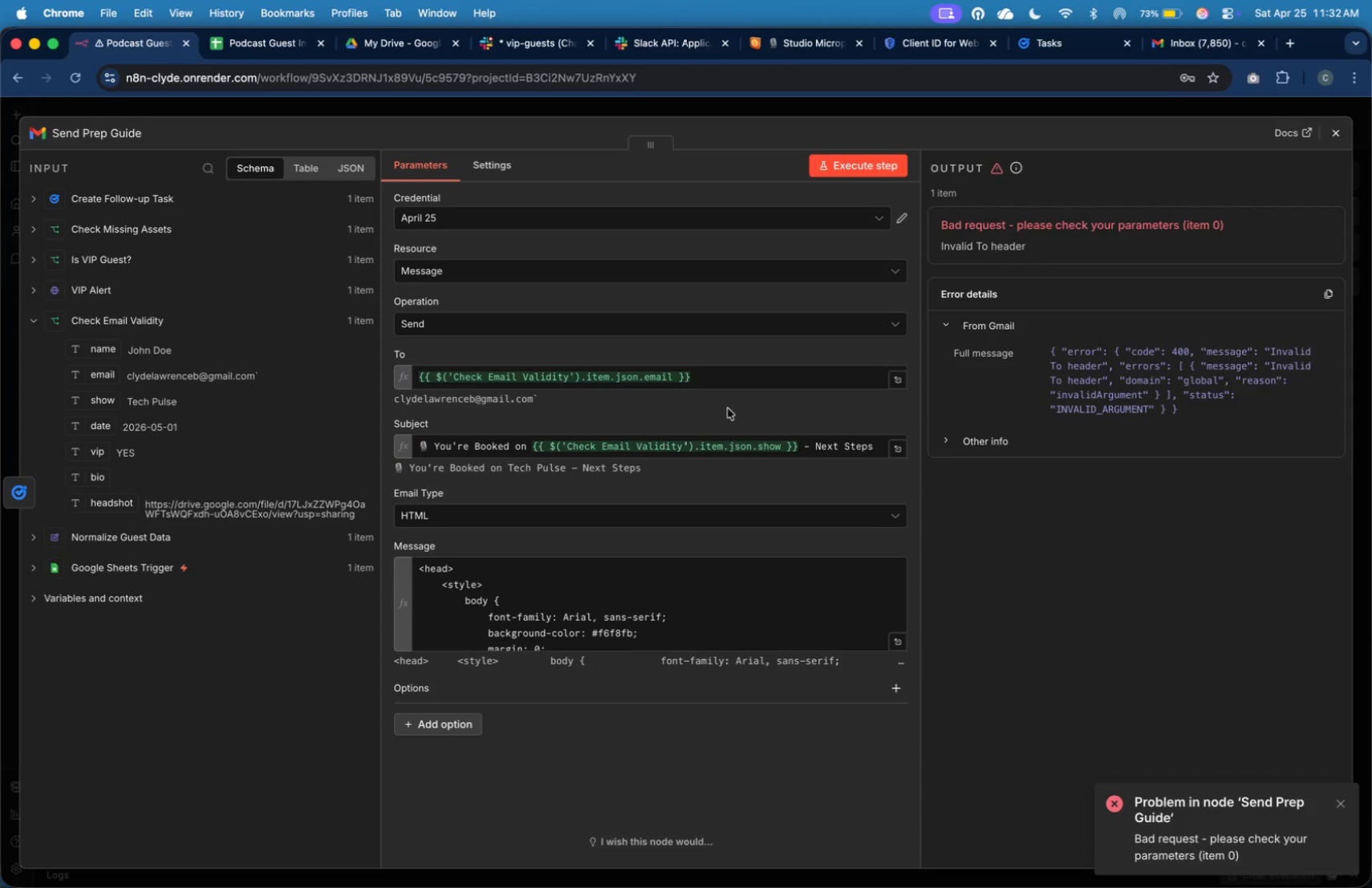 
left_click([309, 254])
 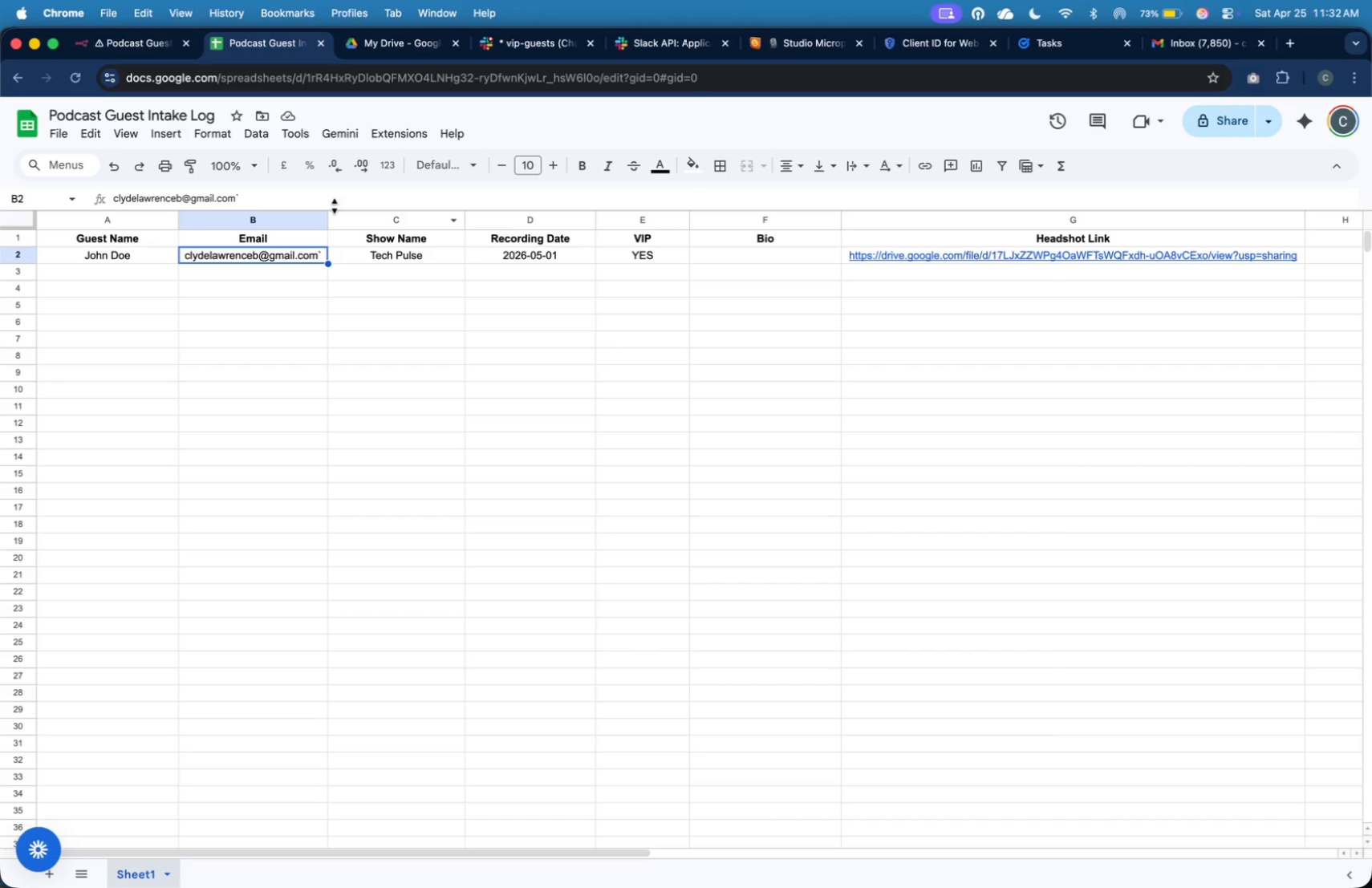 
left_click([335, 205])
 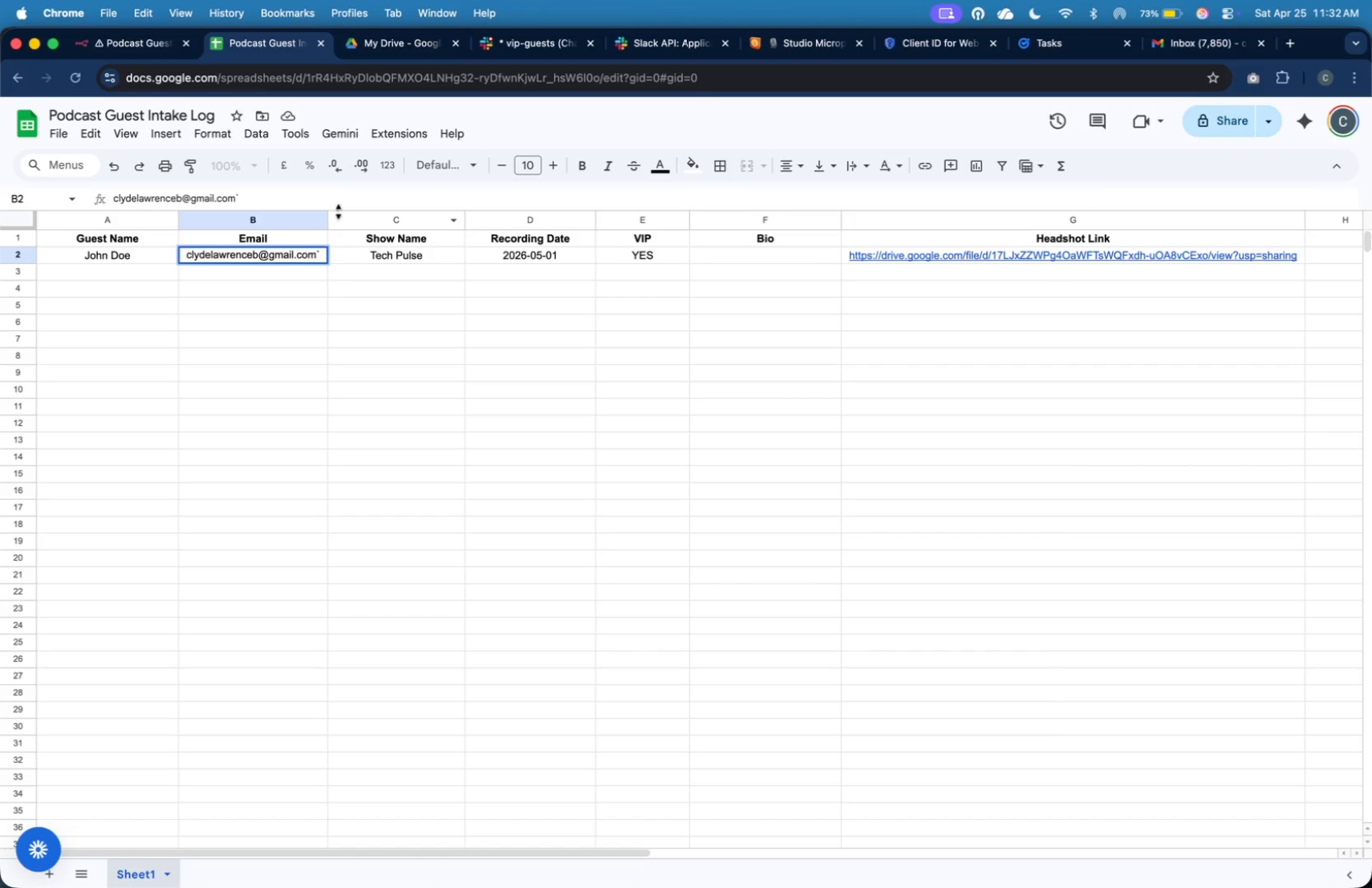 
key(Backspace)
 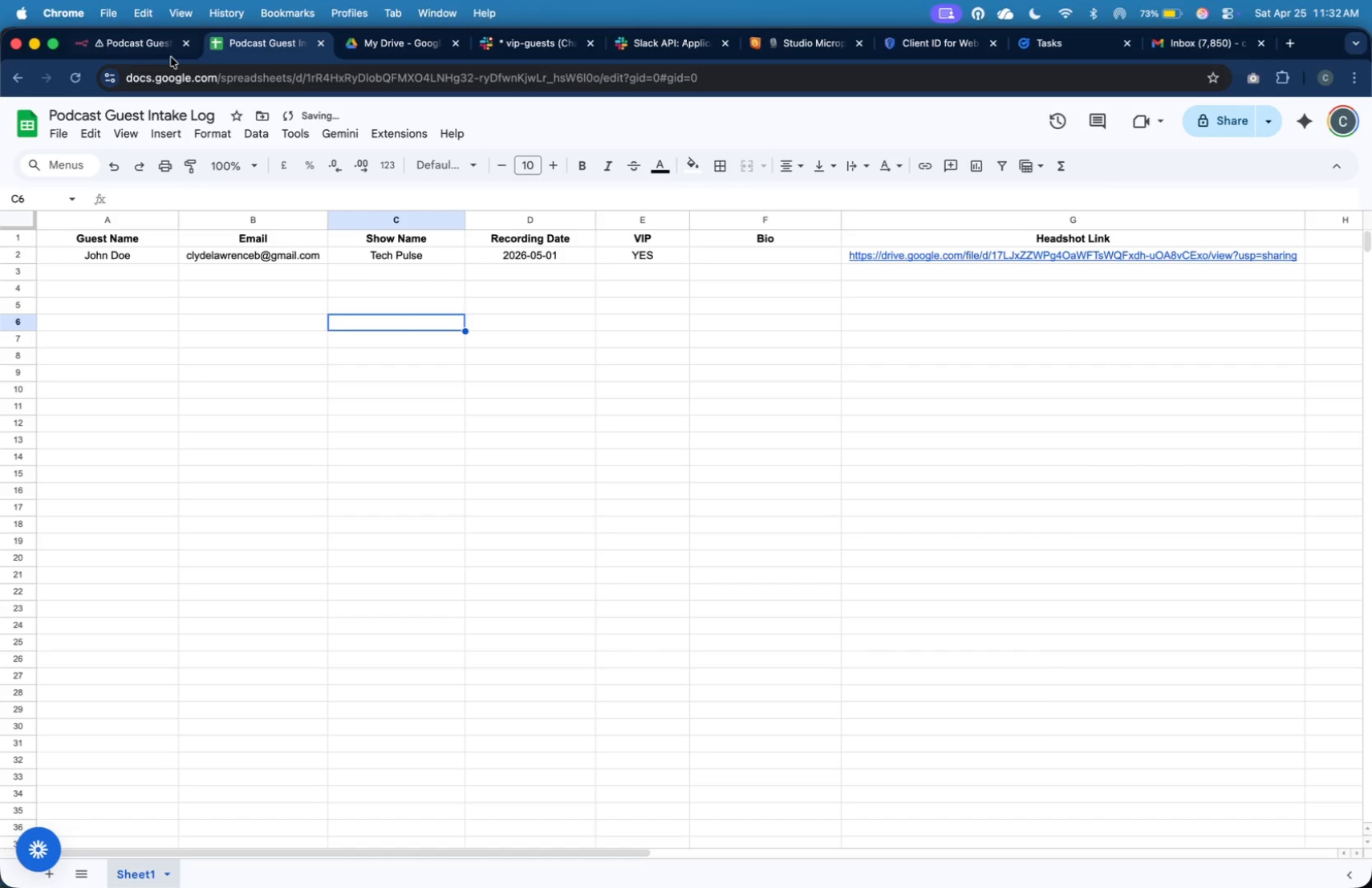 
left_click([167, 53])
 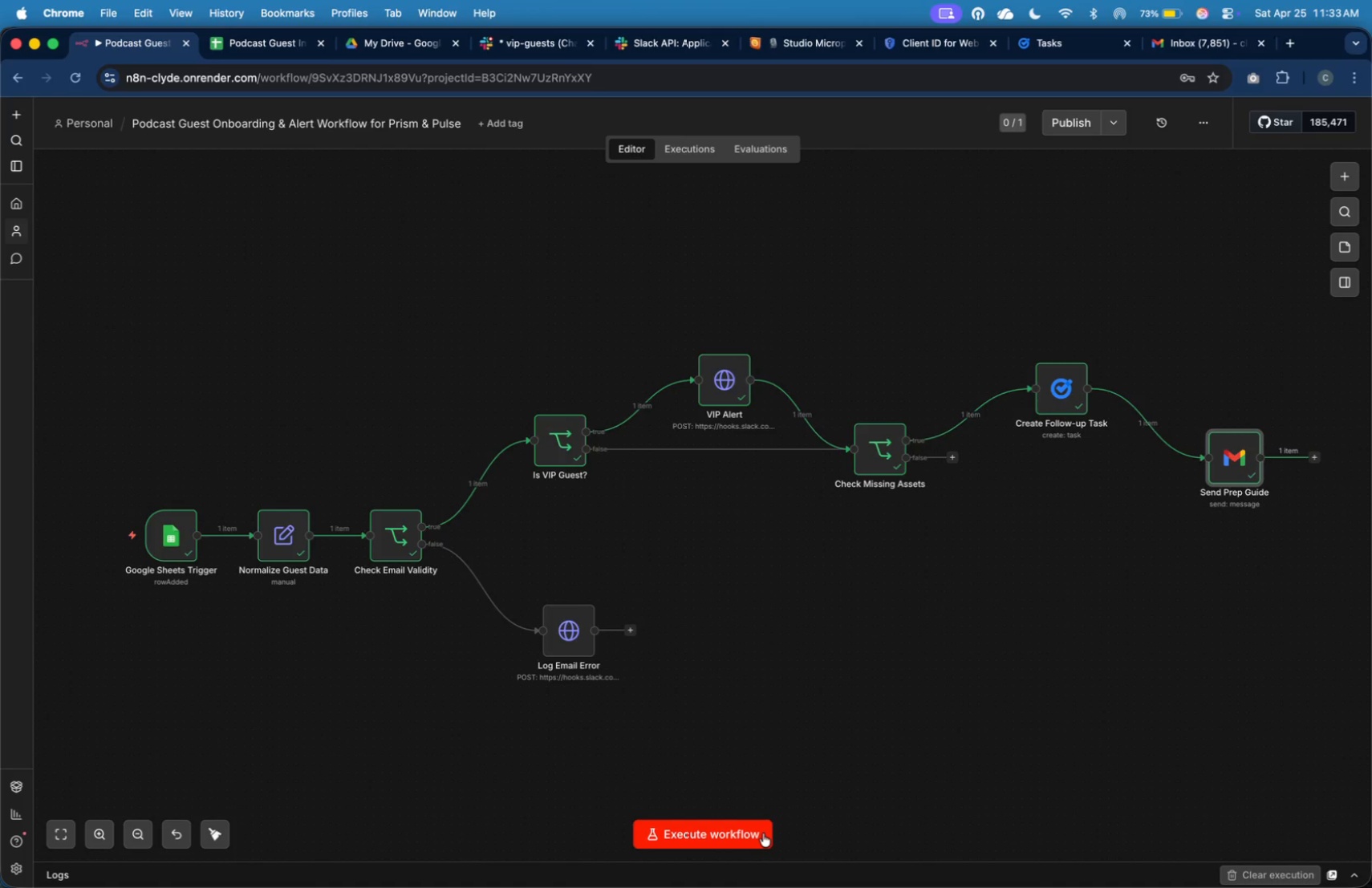 
wait(42.77)
 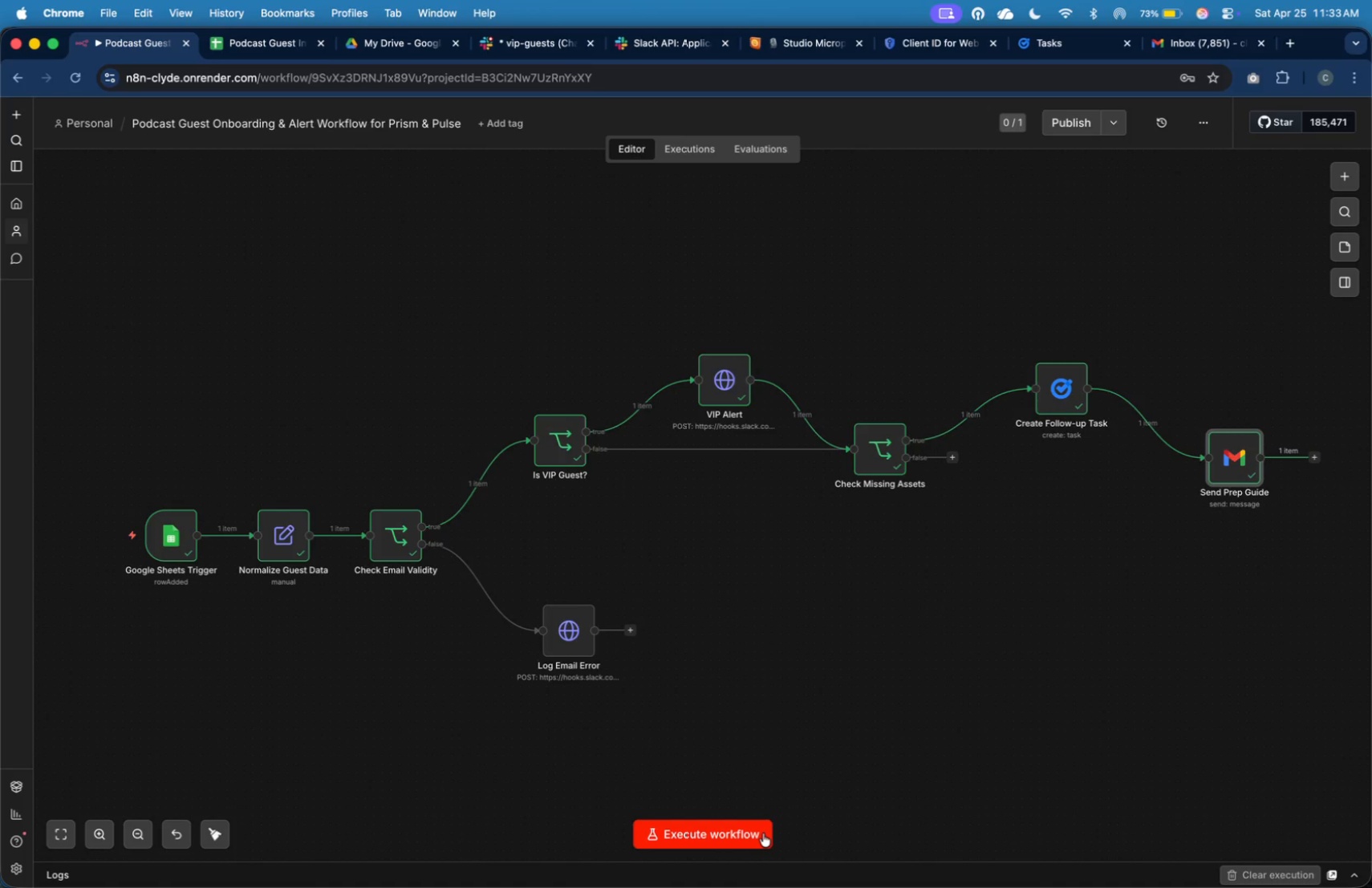 
left_click([1171, 37])
 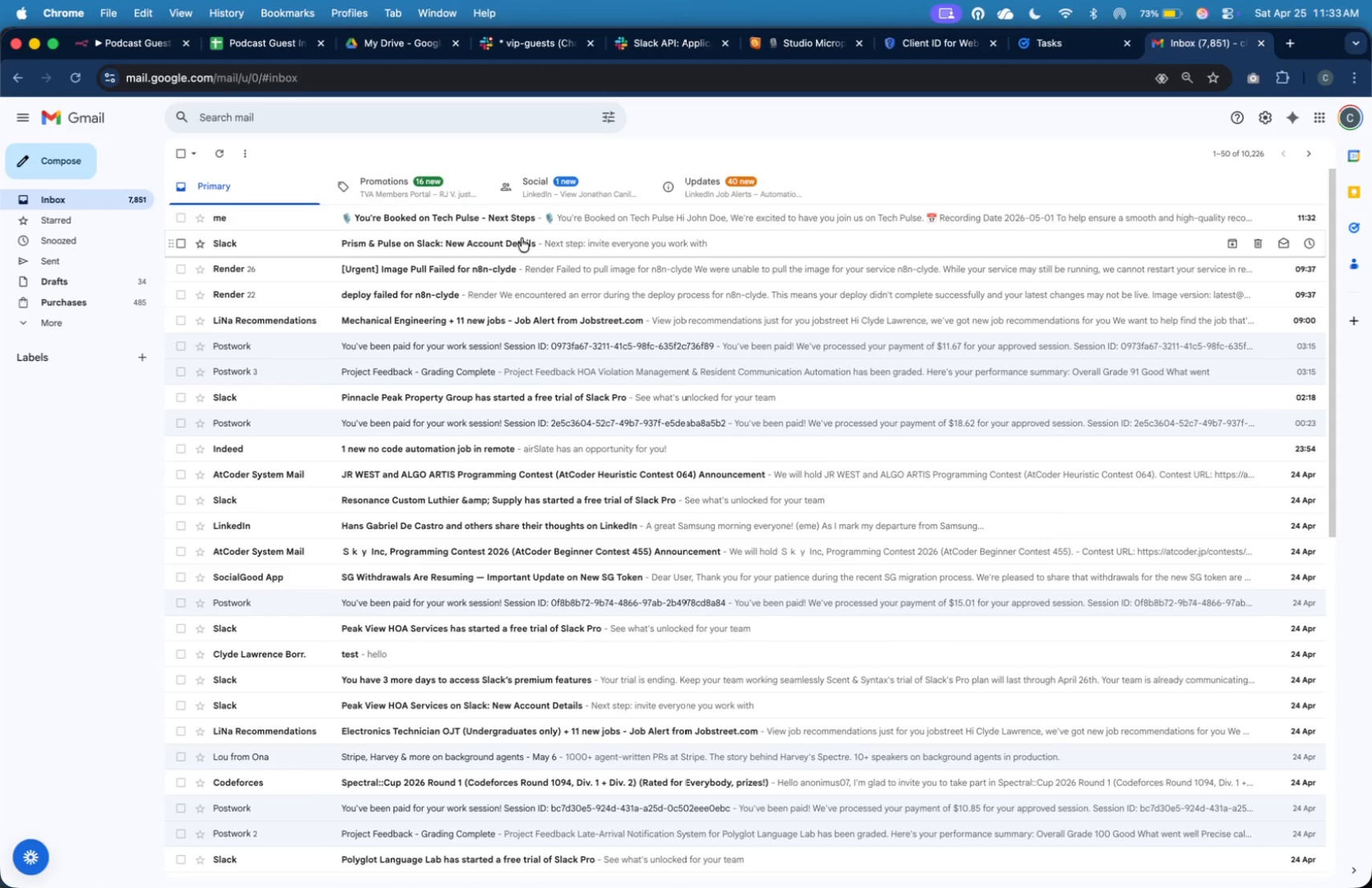 
left_click([522, 221])
 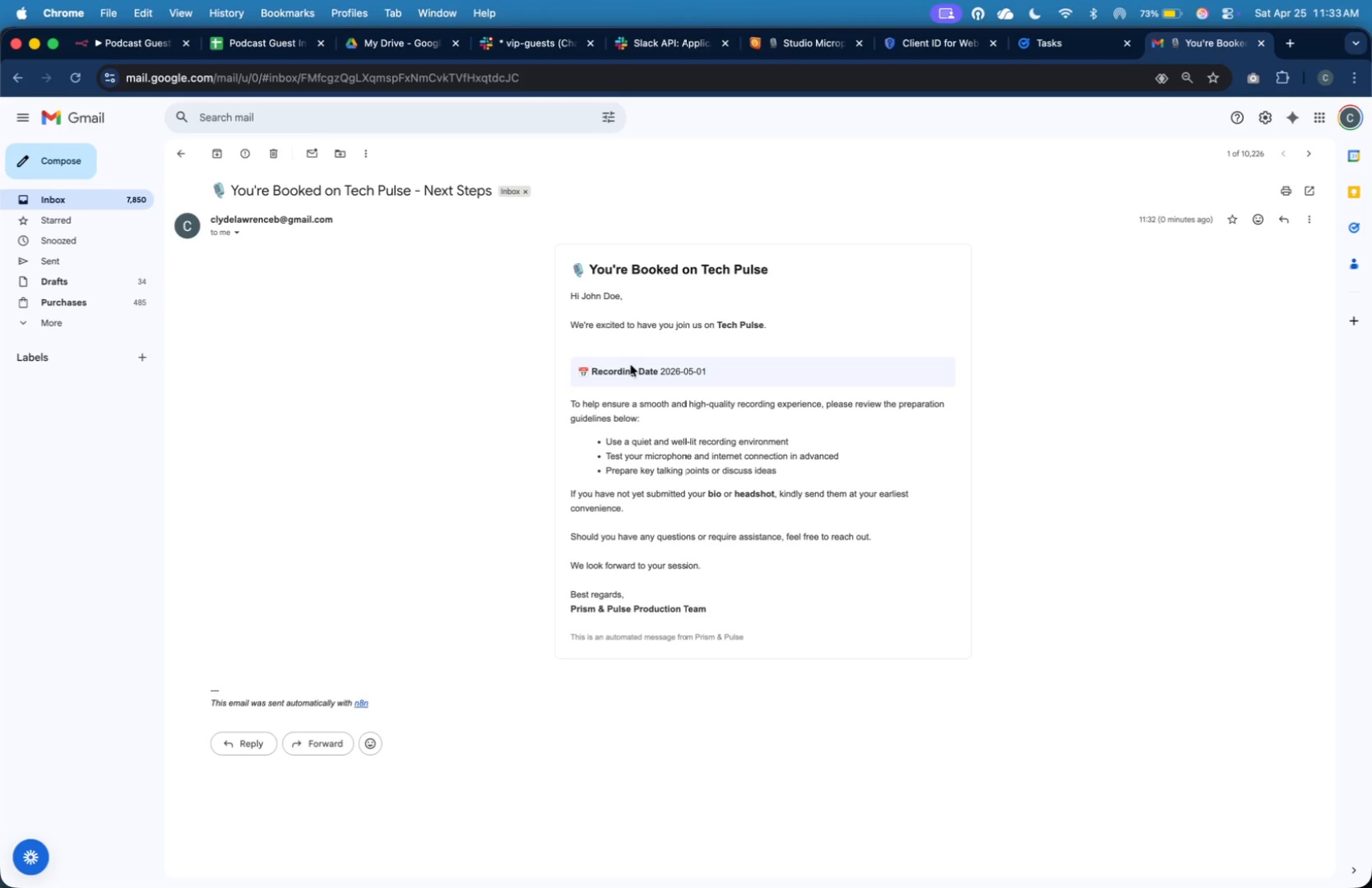 
wait(22.53)
 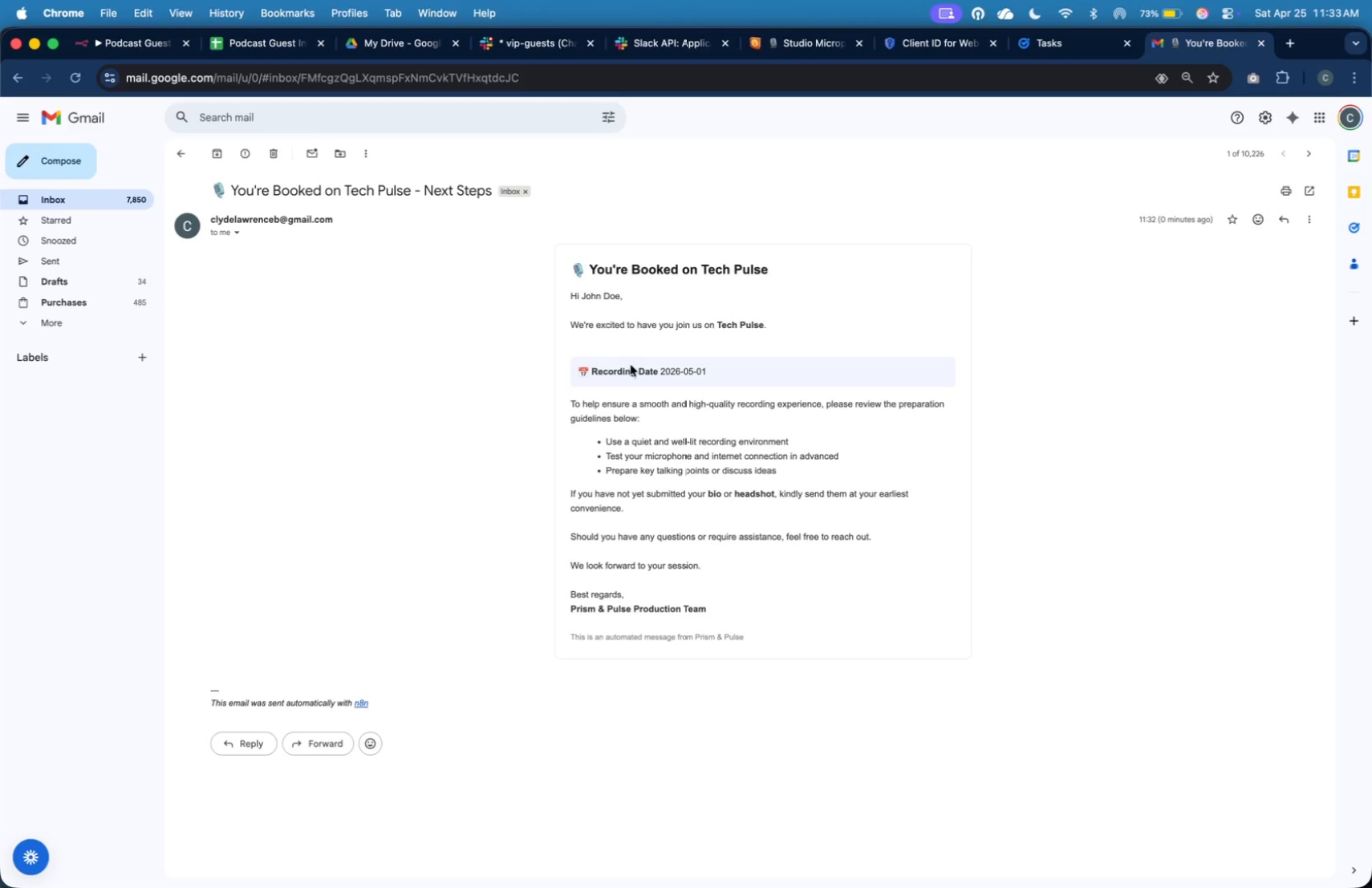 
left_click([120, 51])
 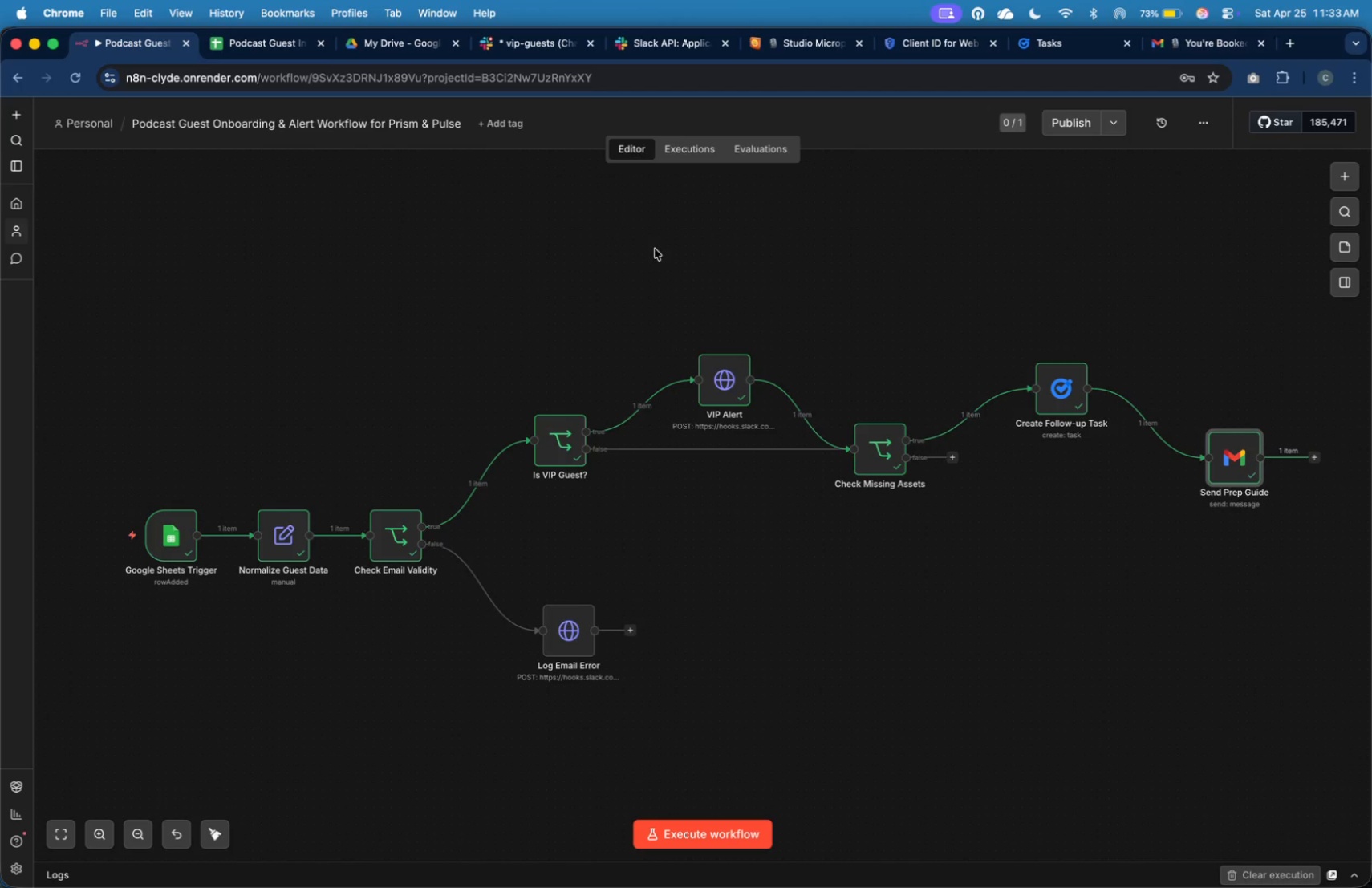 
left_click([820, 260])
 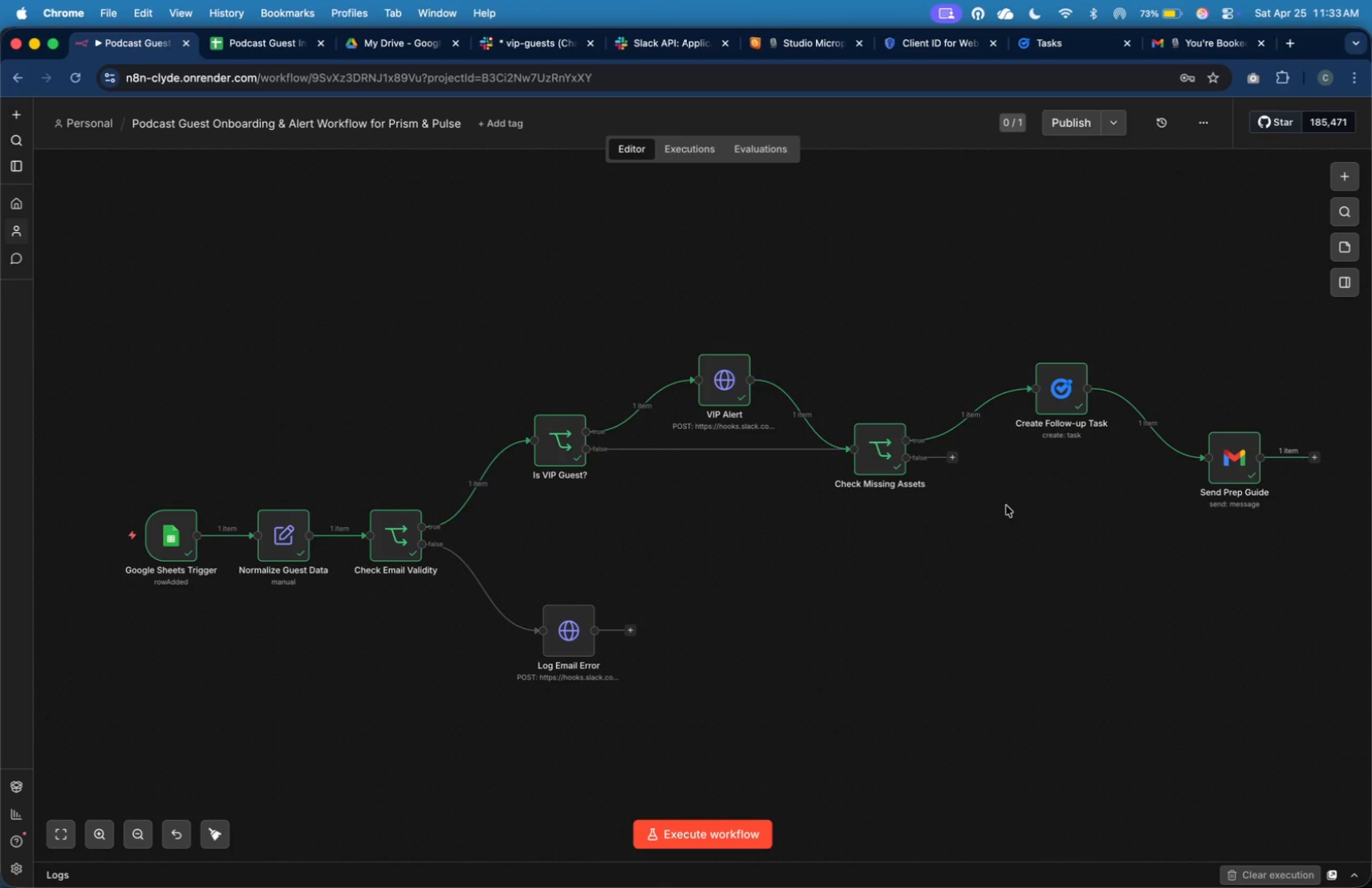 
wait(6.67)
 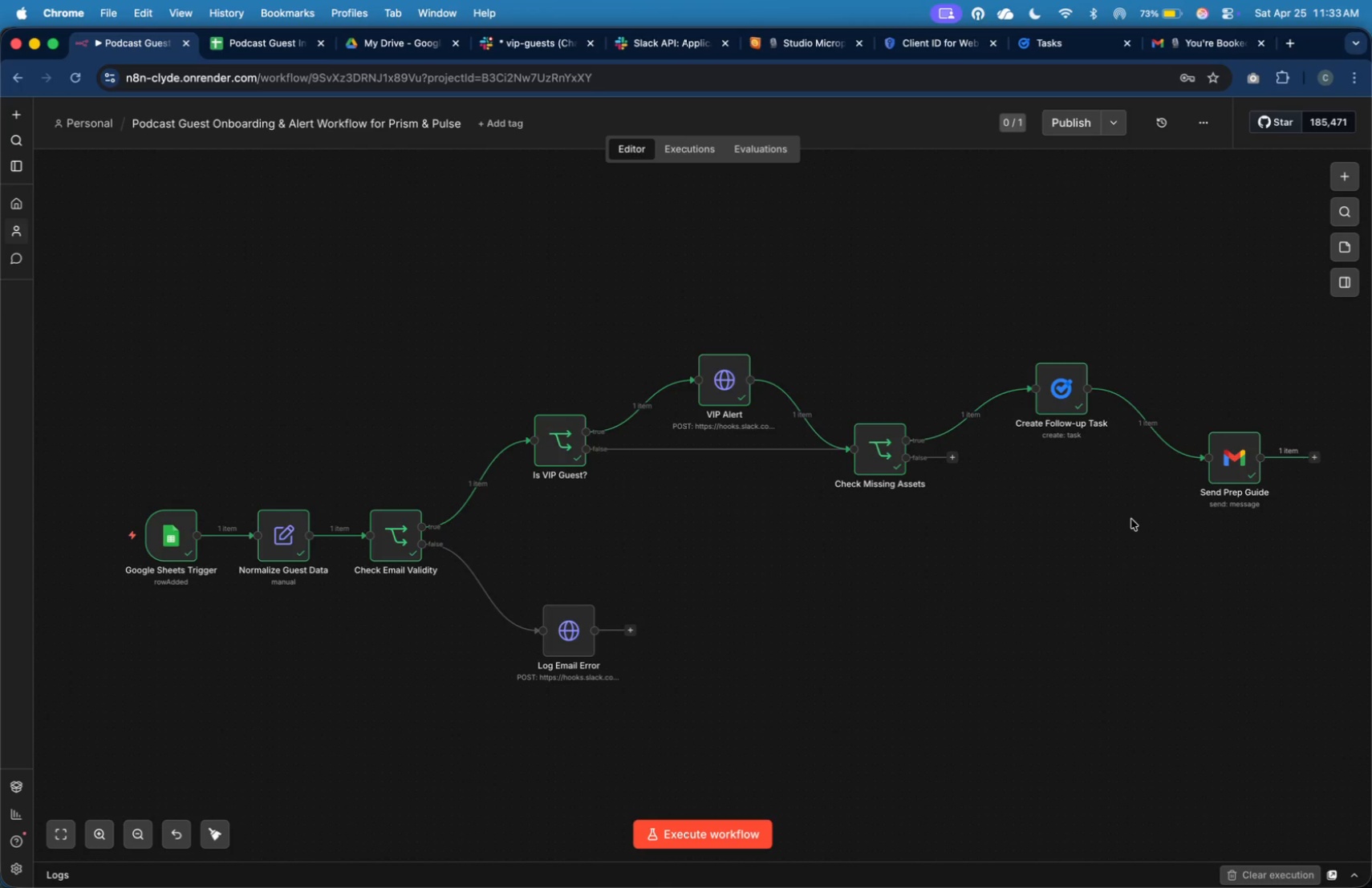 
left_click([538, 45])
 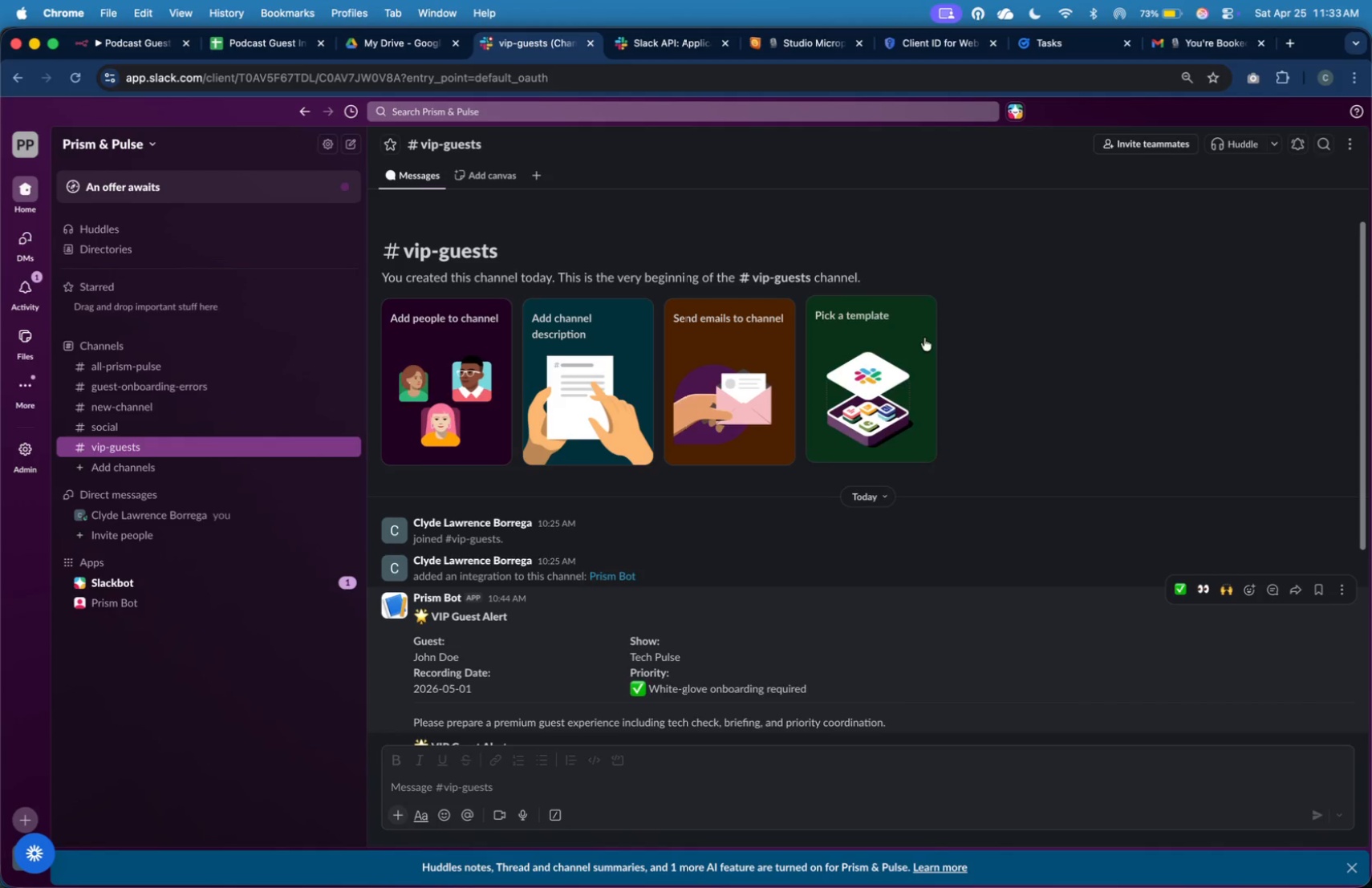 
scroll: coordinate [1033, 387], scroll_direction: down, amount: 39.0
 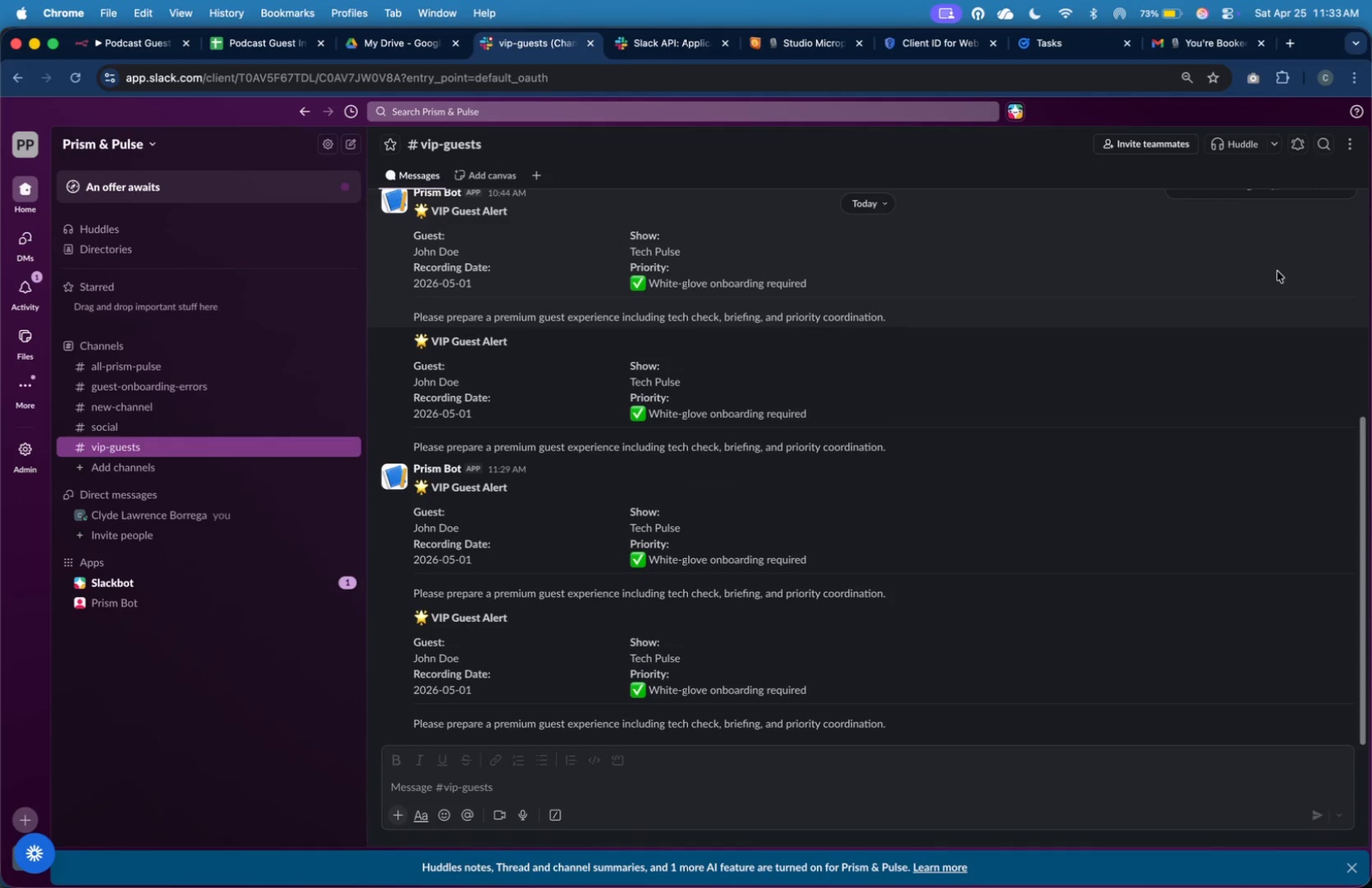 
scroll: coordinate [1317, 238], scroll_direction: up, amount: 2.0
 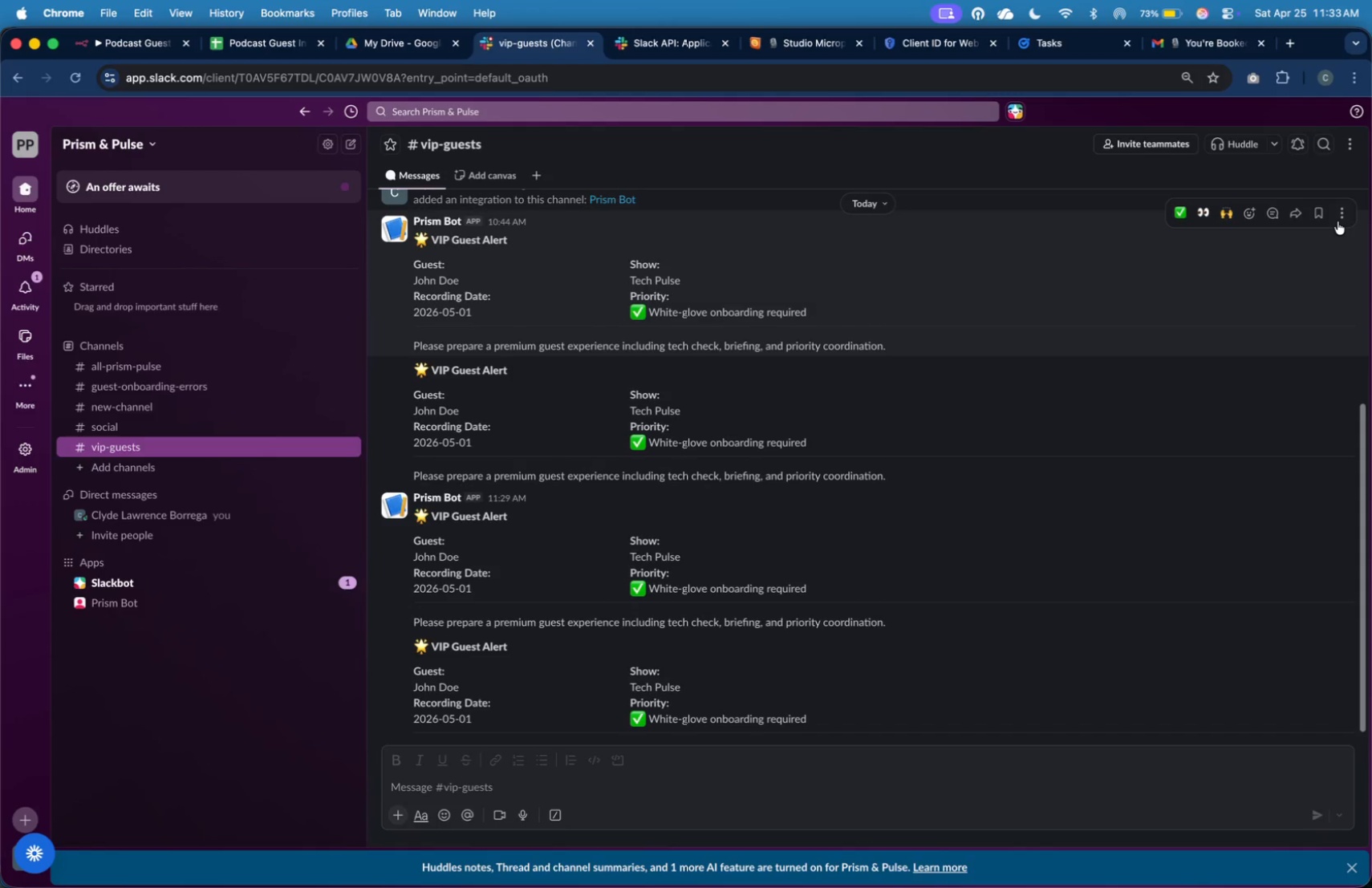 
left_click([1337, 221])
 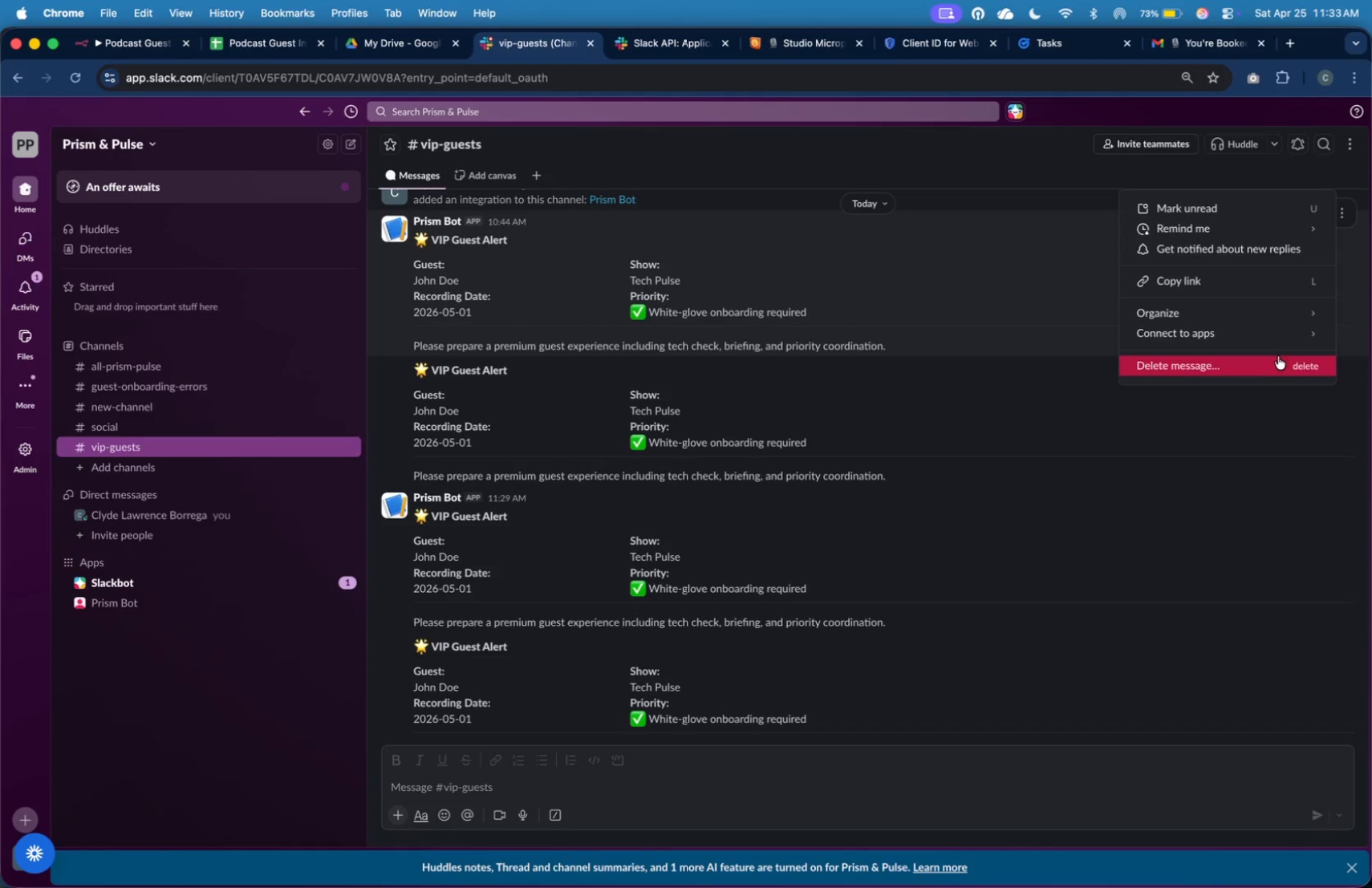 
left_click([1277, 363])
 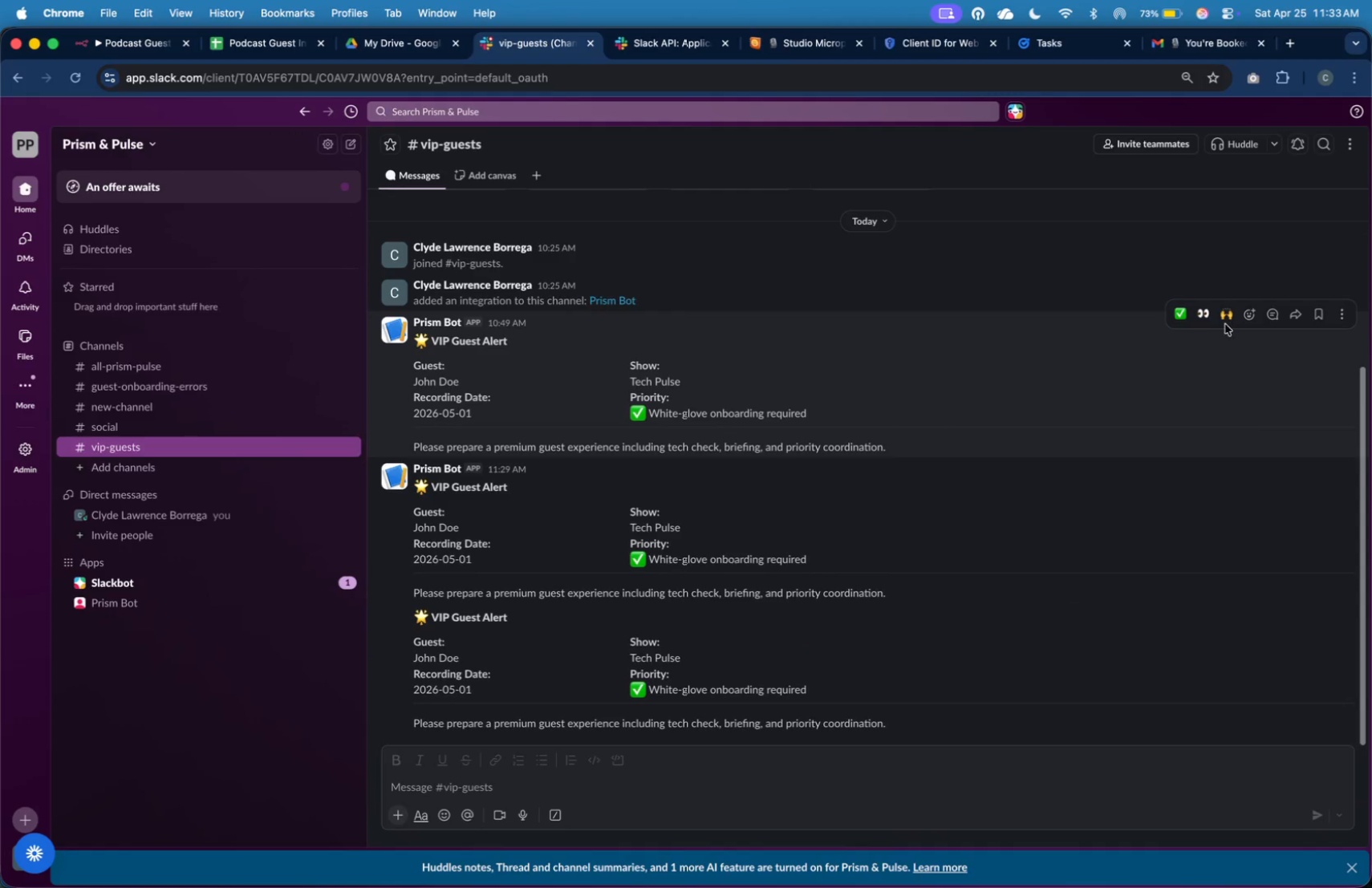 
left_click([1333, 314])
 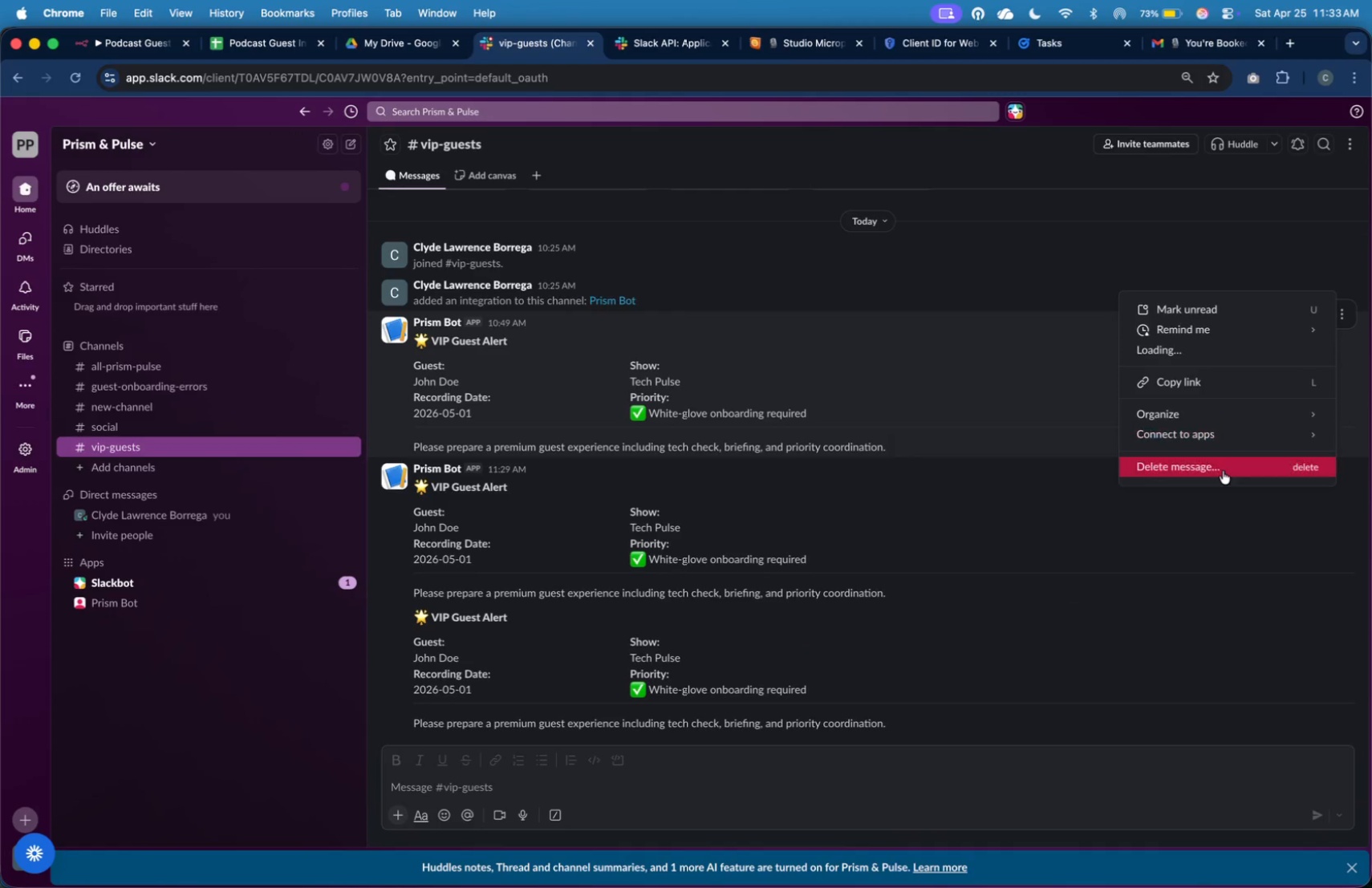 
left_click([1223, 471])
 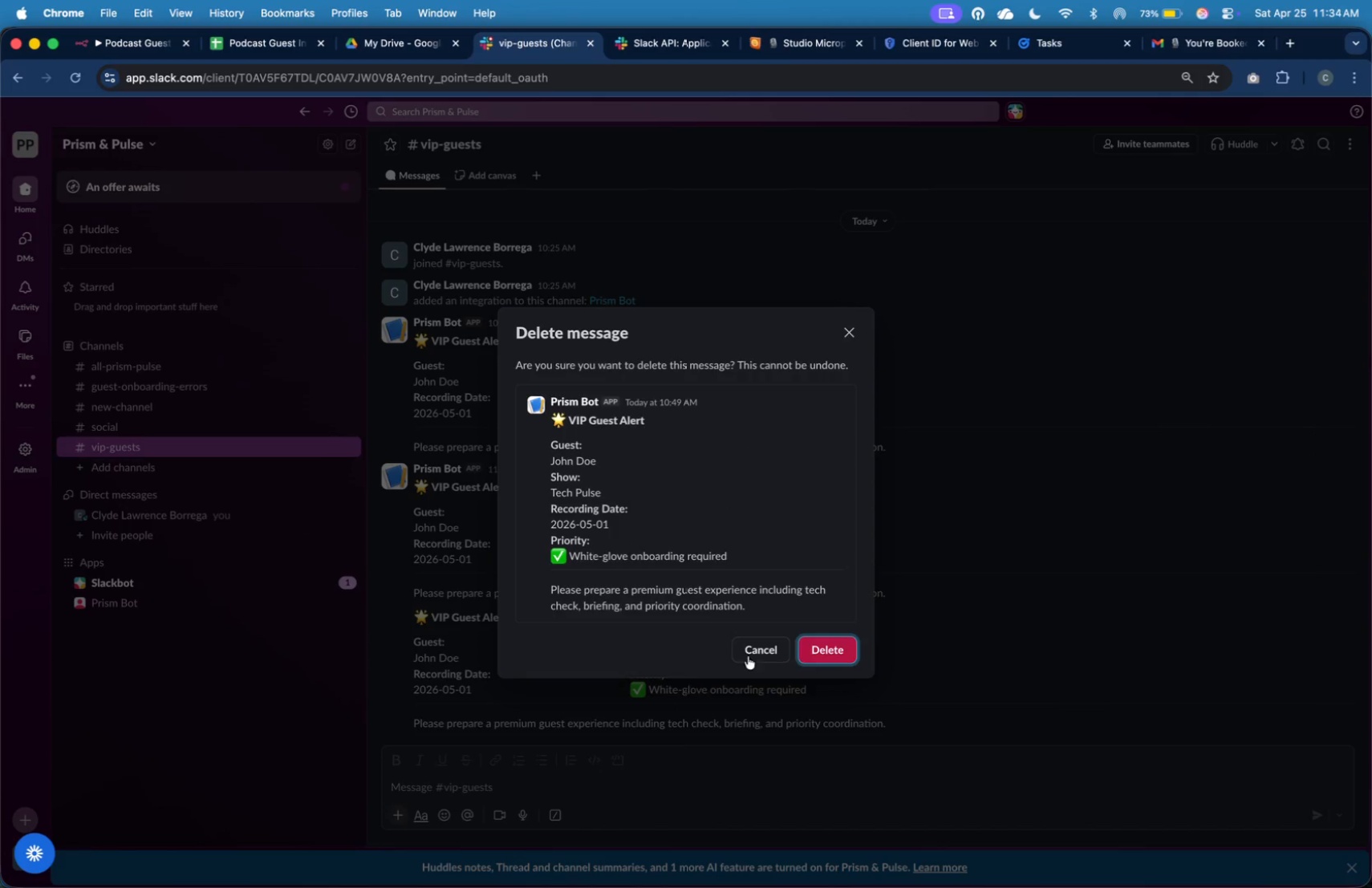 
left_click([842, 645])
 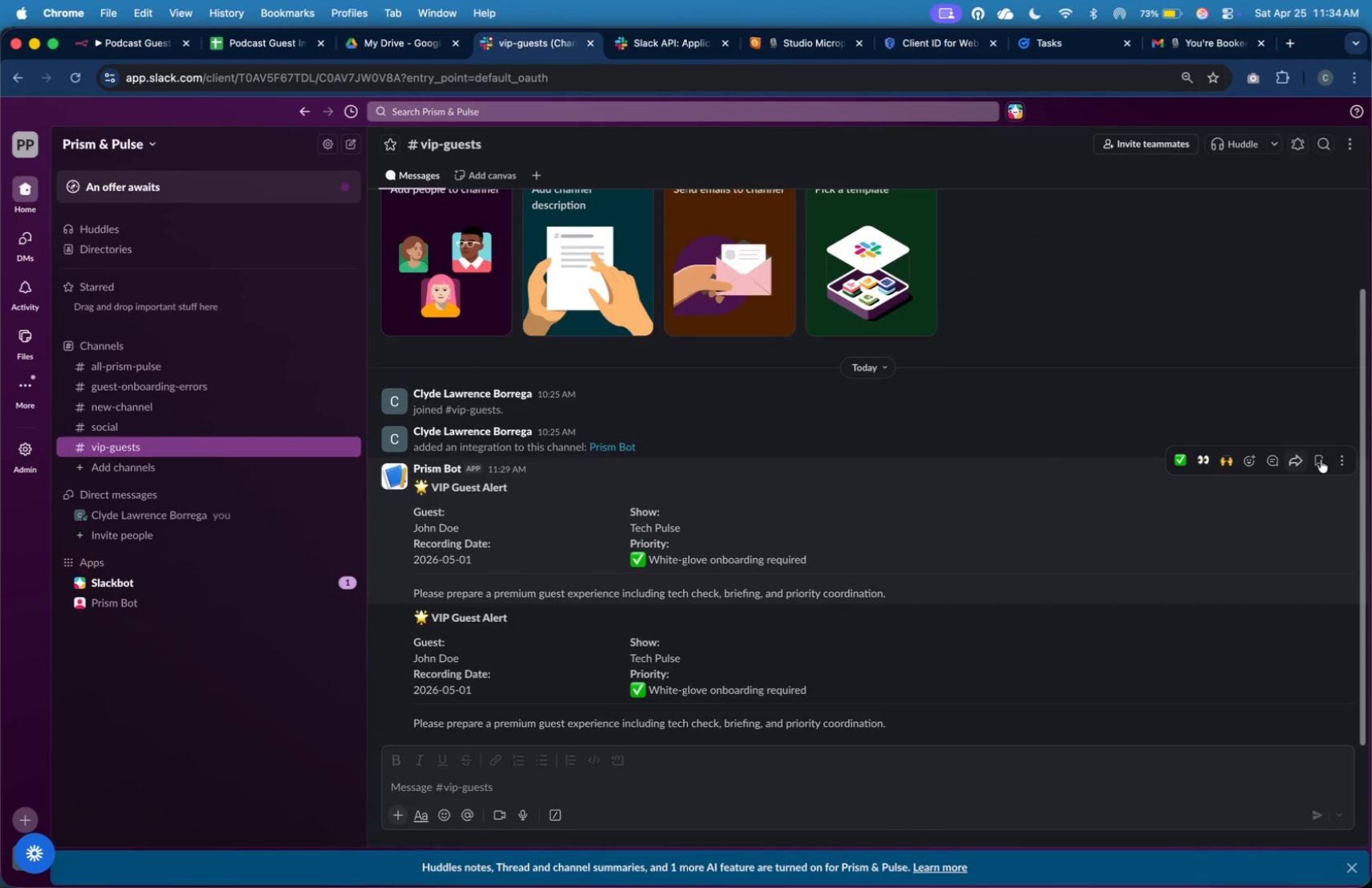 
left_click([1347, 453])
 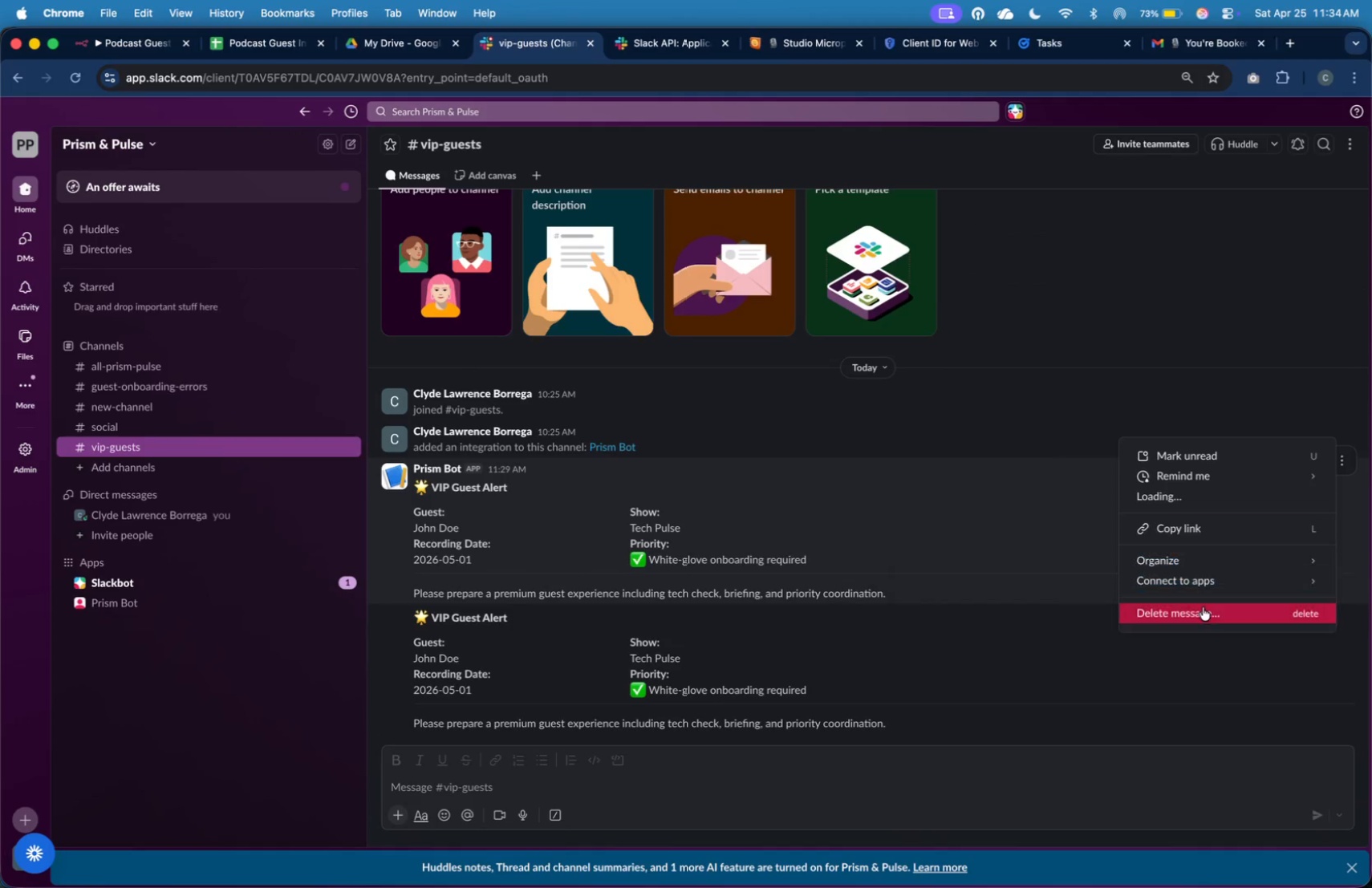 
left_click([1204, 608])
 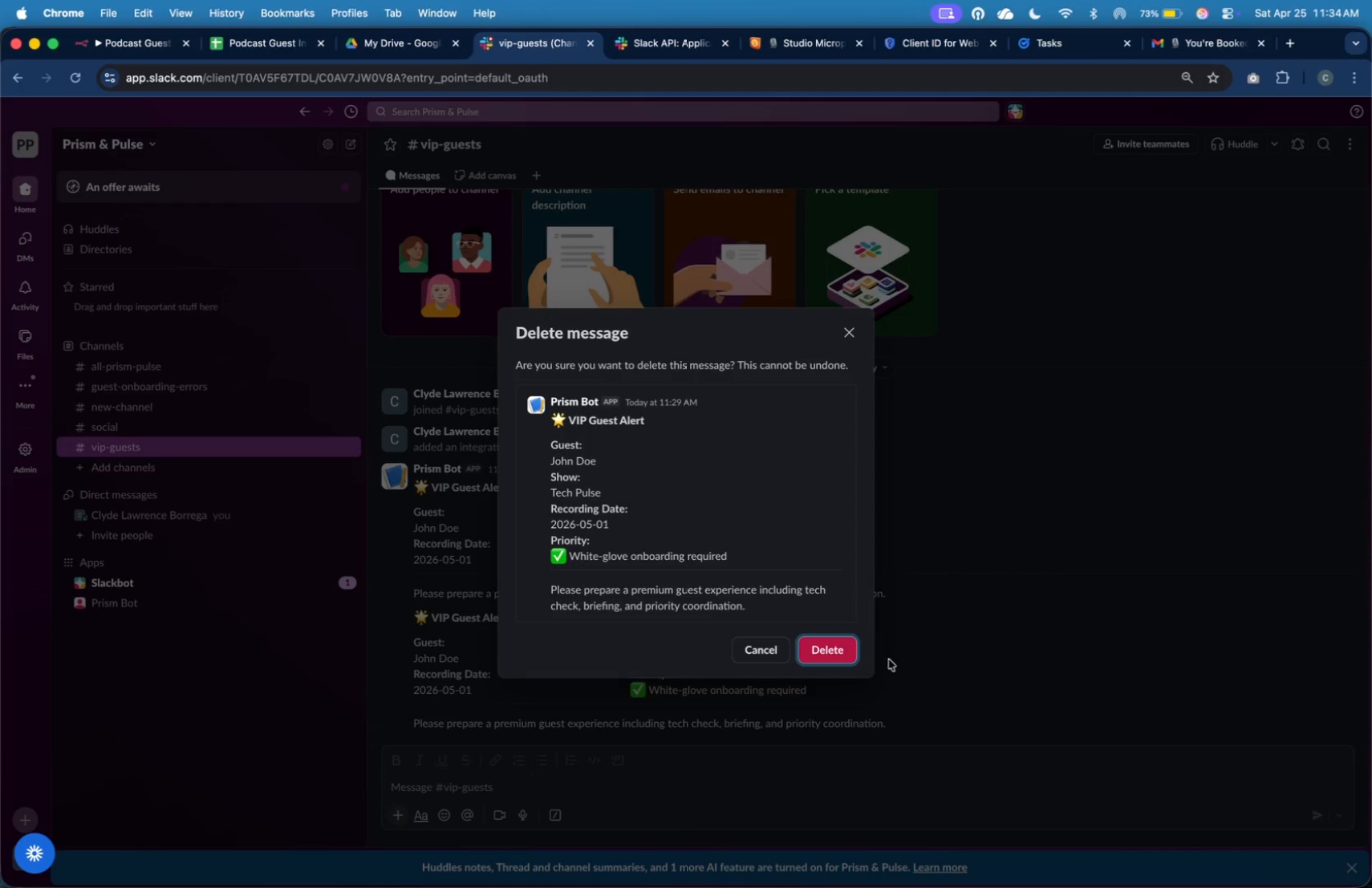 
left_click([854, 655])
 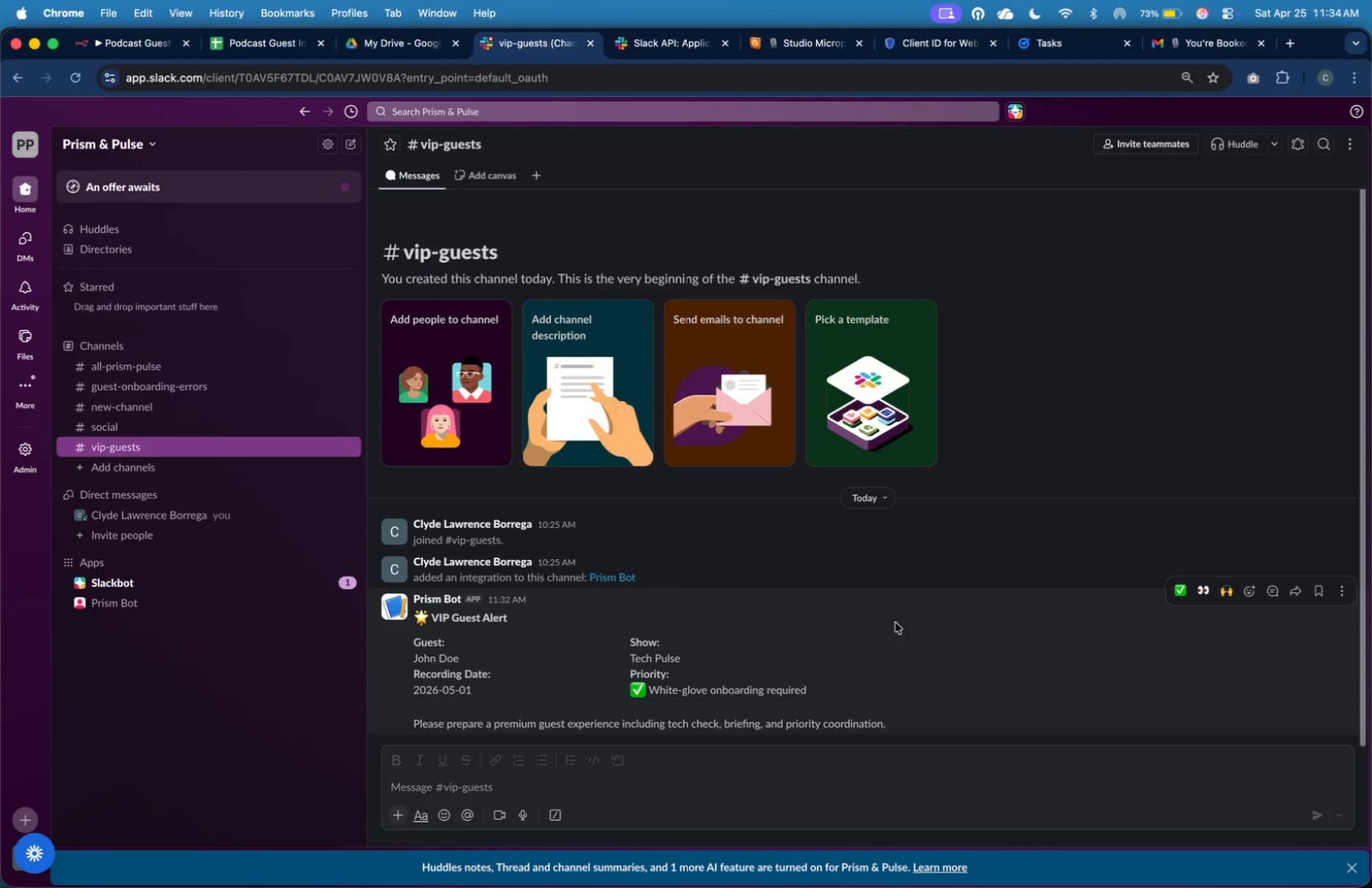 
left_click([978, 638])
 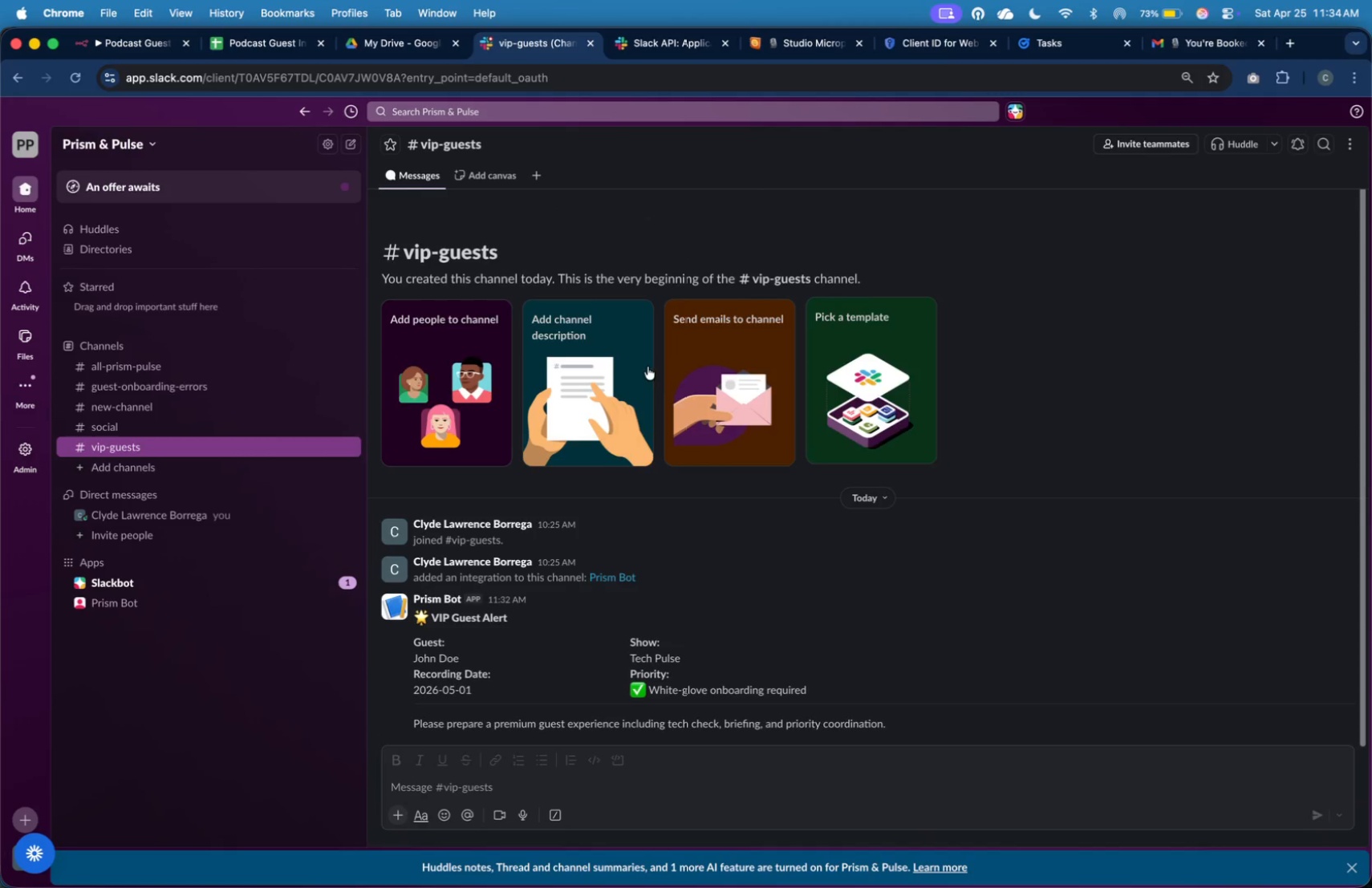 
scroll: coordinate [905, 617], scroll_direction: down, amount: 14.0
 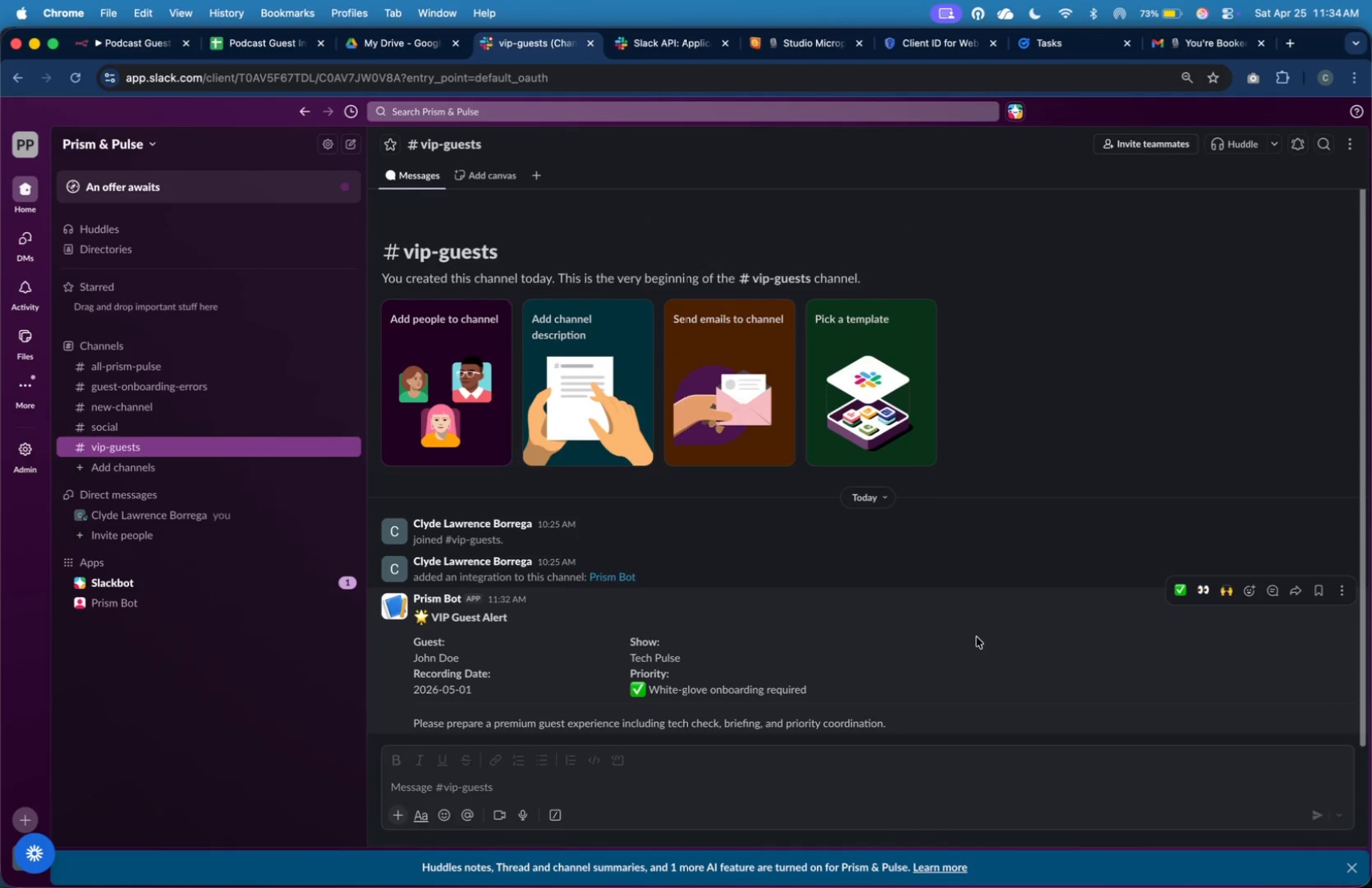 
wait(5.84)
 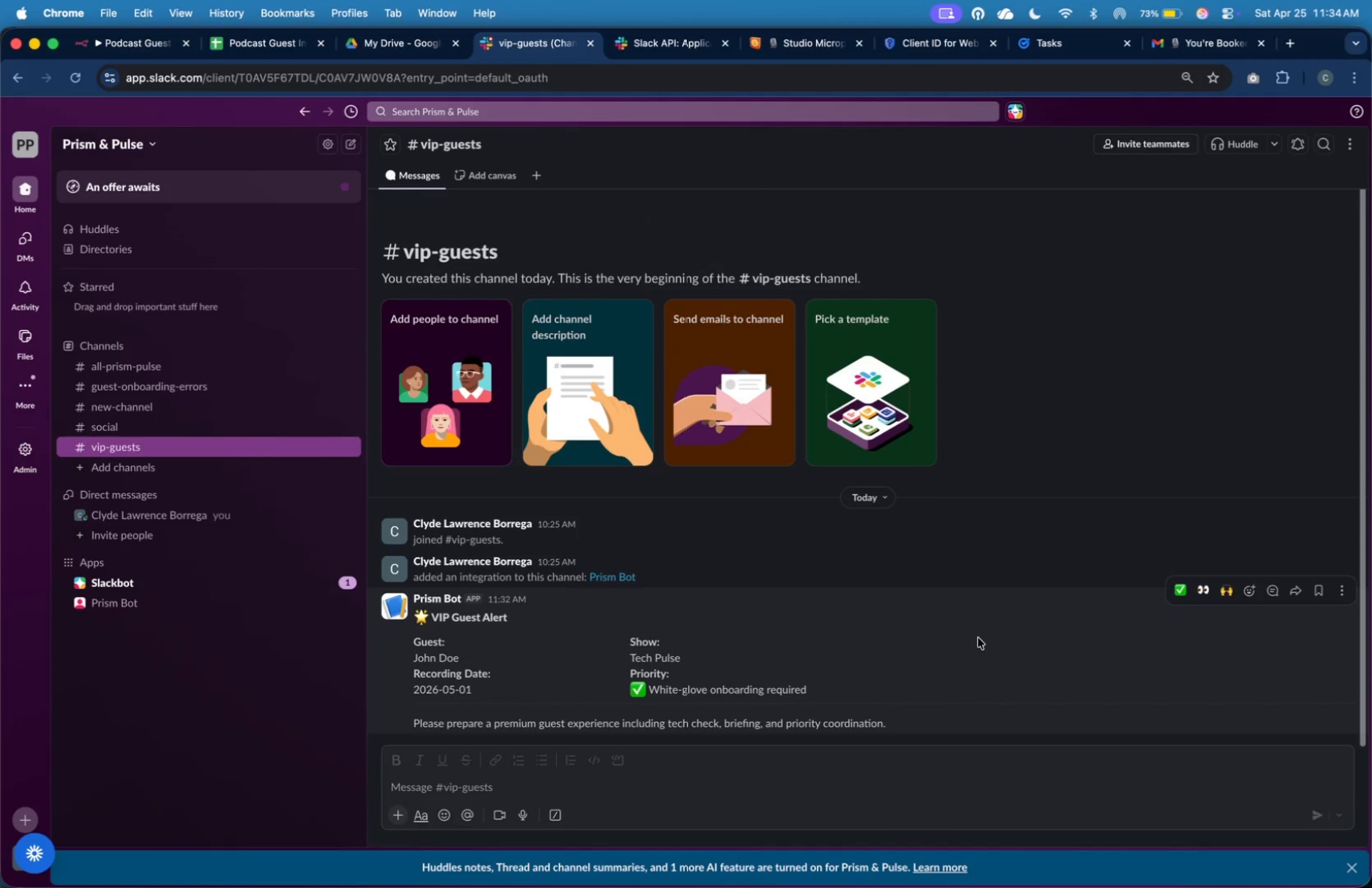 
left_click([154, 48])
 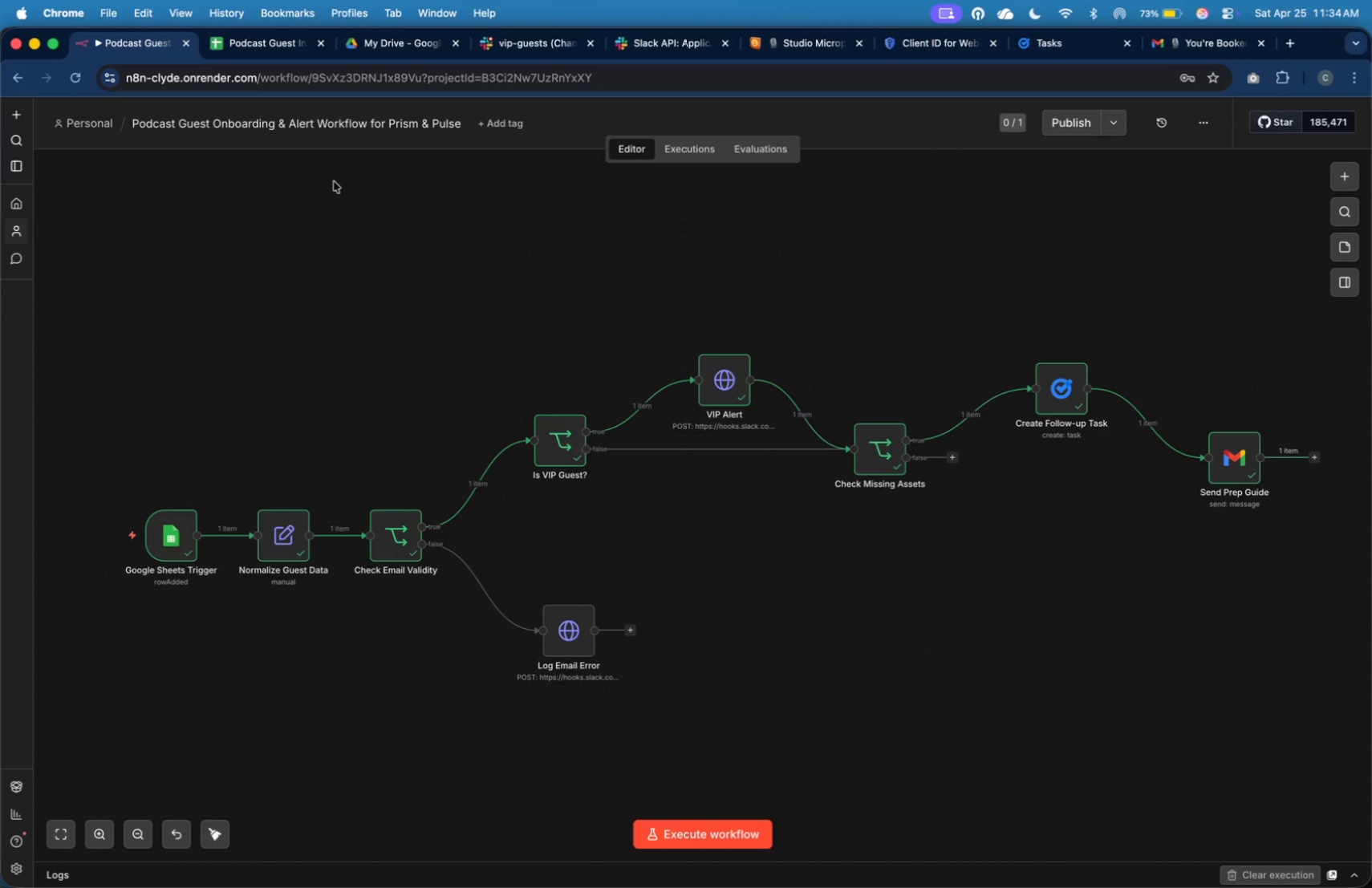 
left_click([341, 190])
 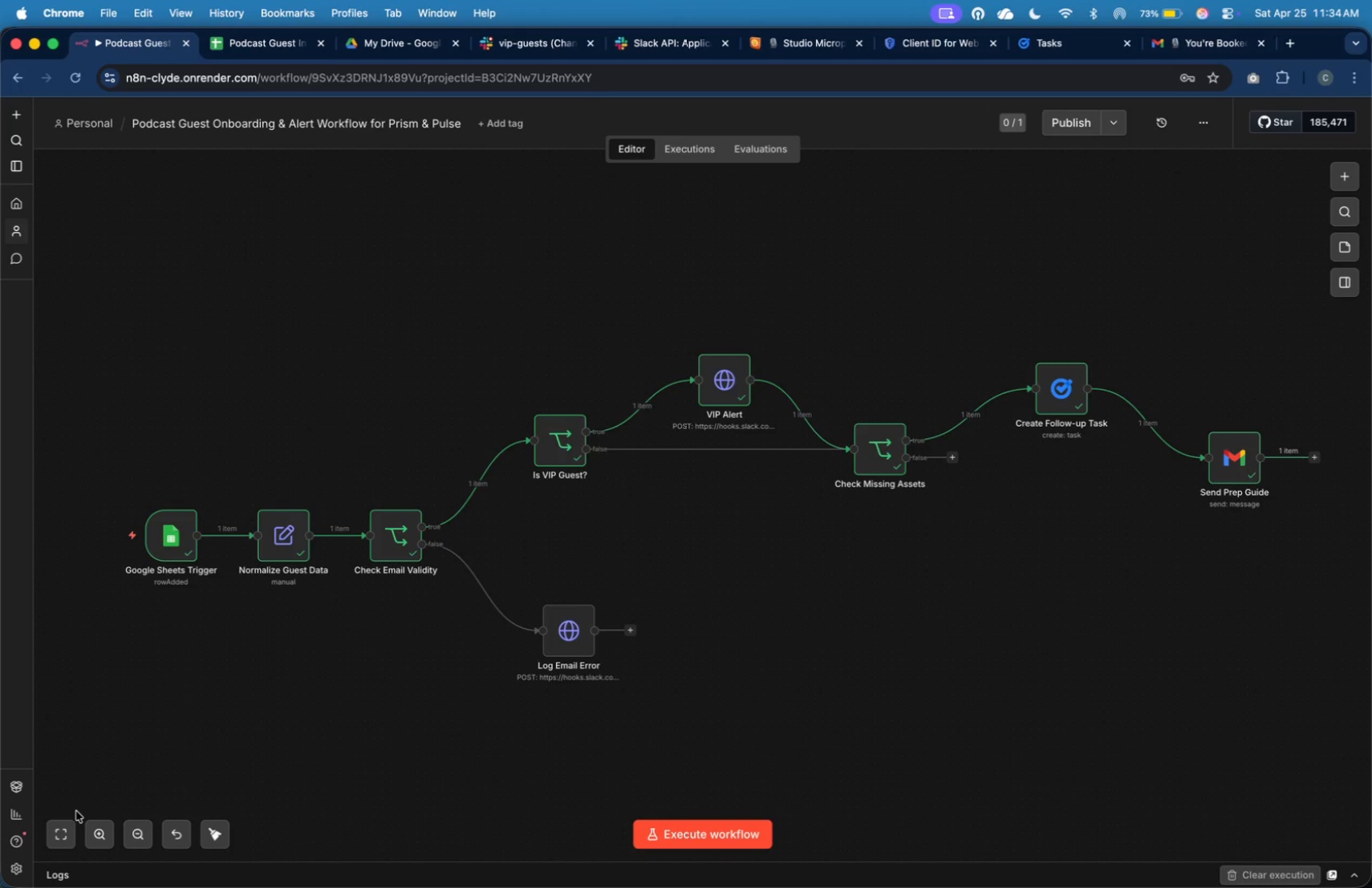 
wait(15.7)
 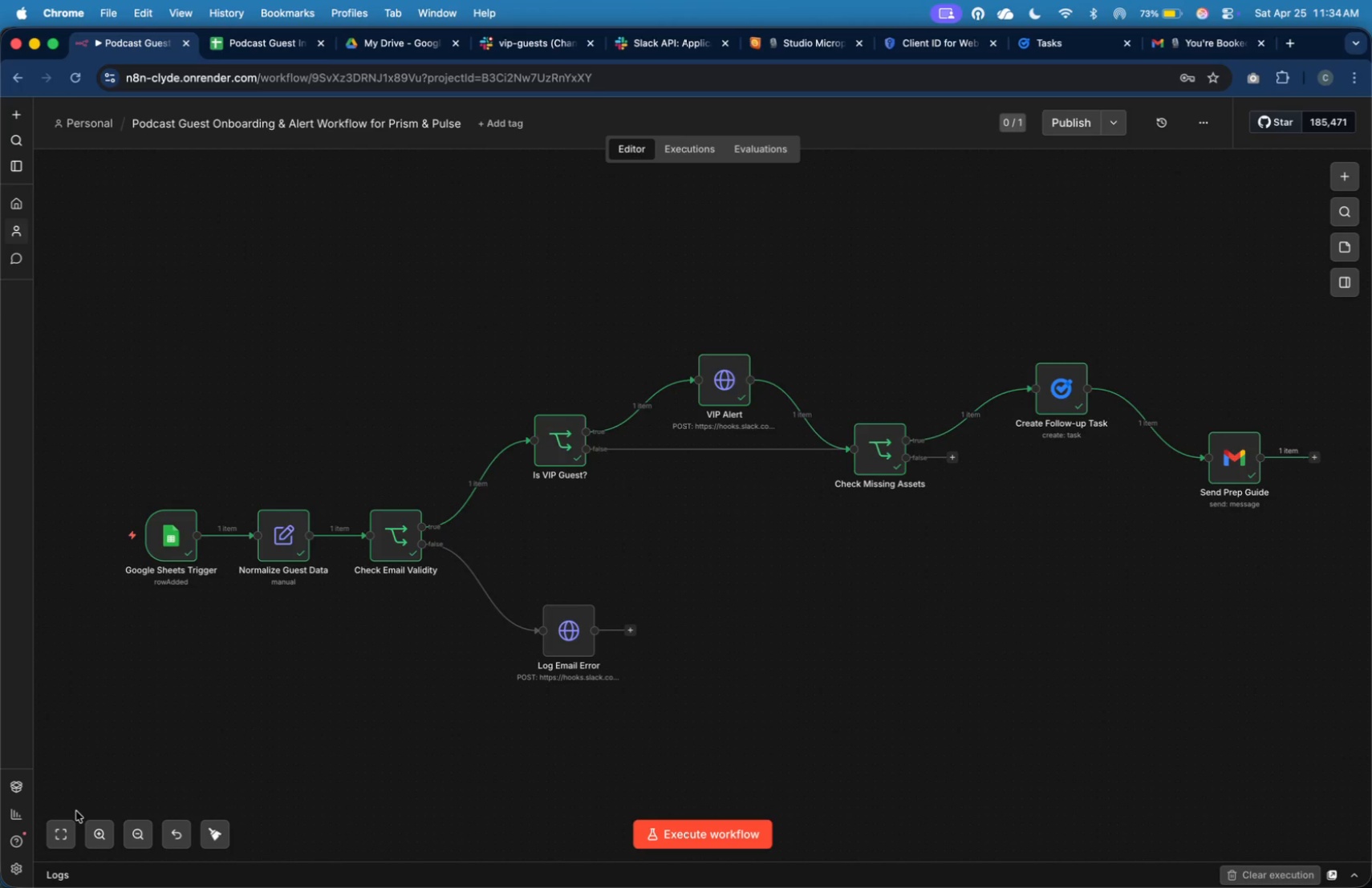 
left_click([95, 835])
 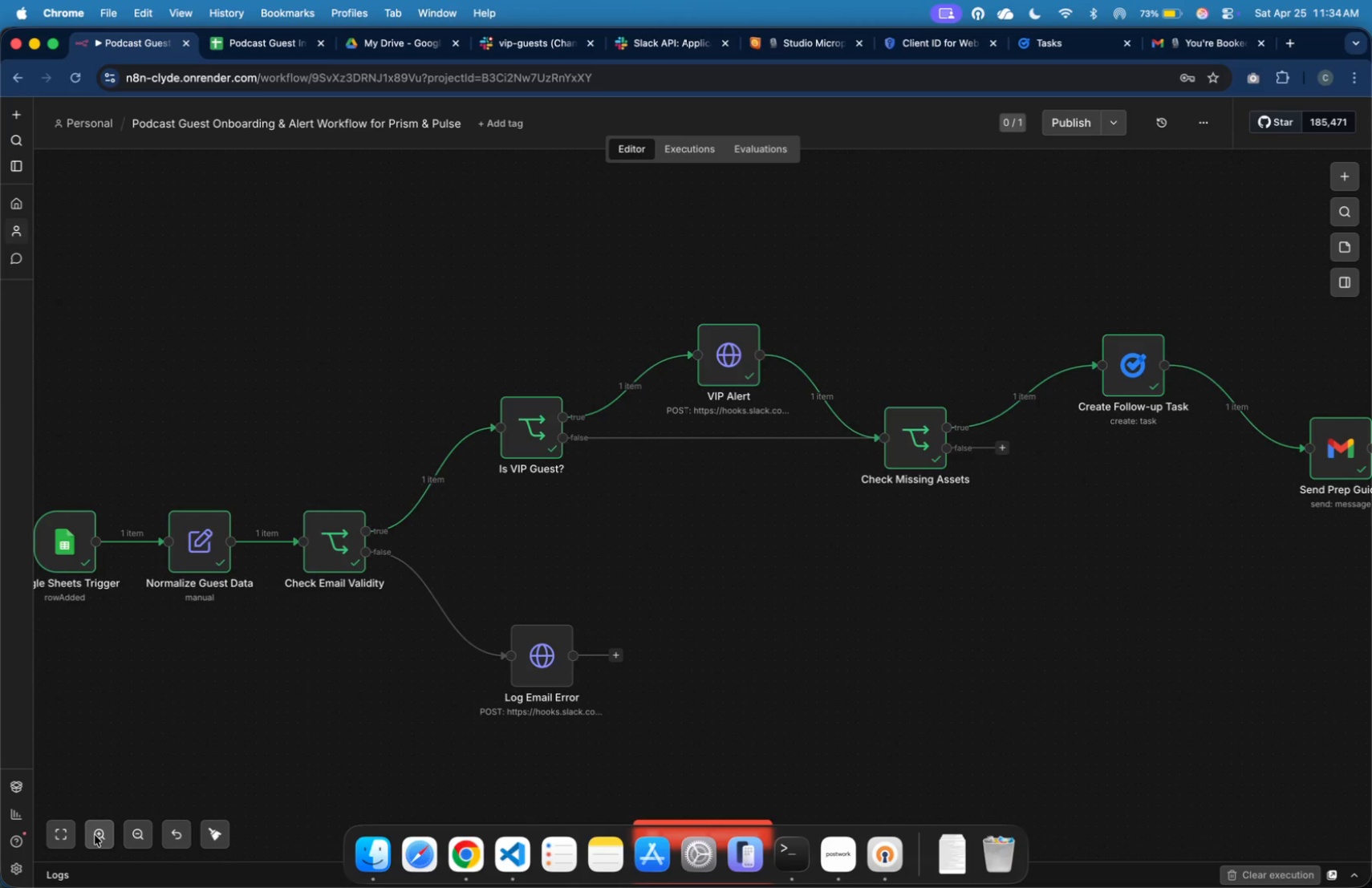 
wait(19.58)
 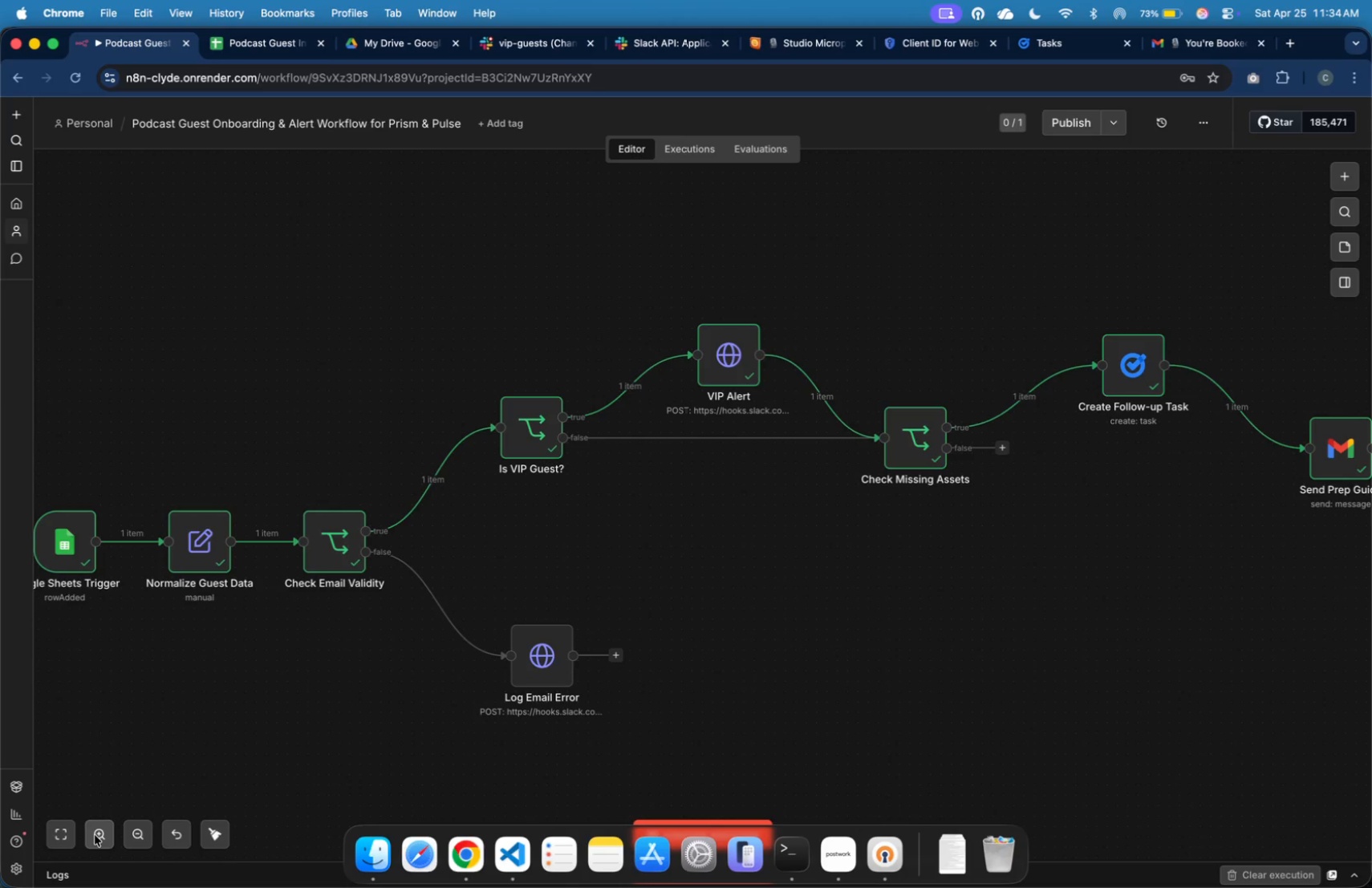 
double_click([74, 561])
 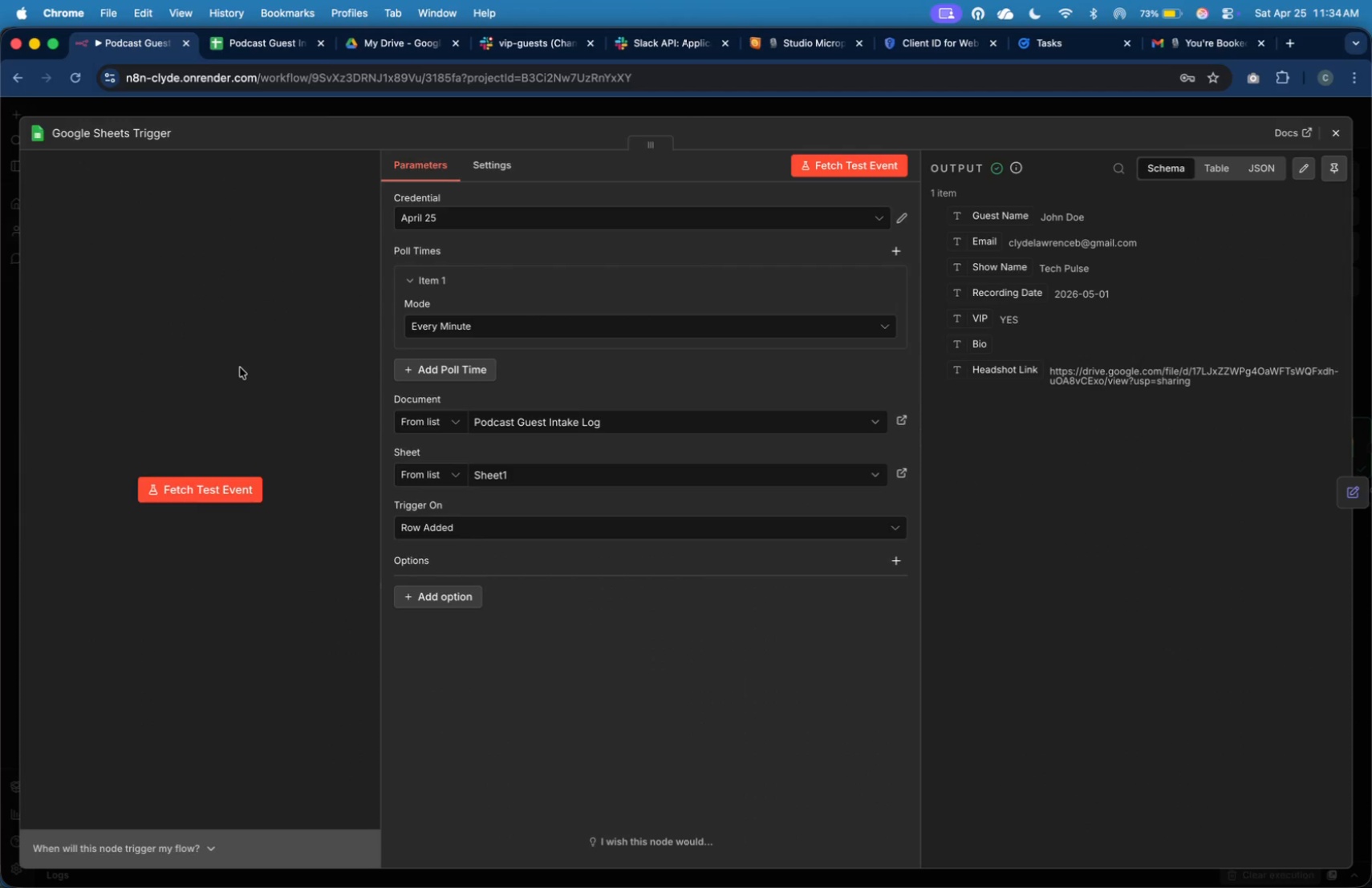 
wait(6.87)
 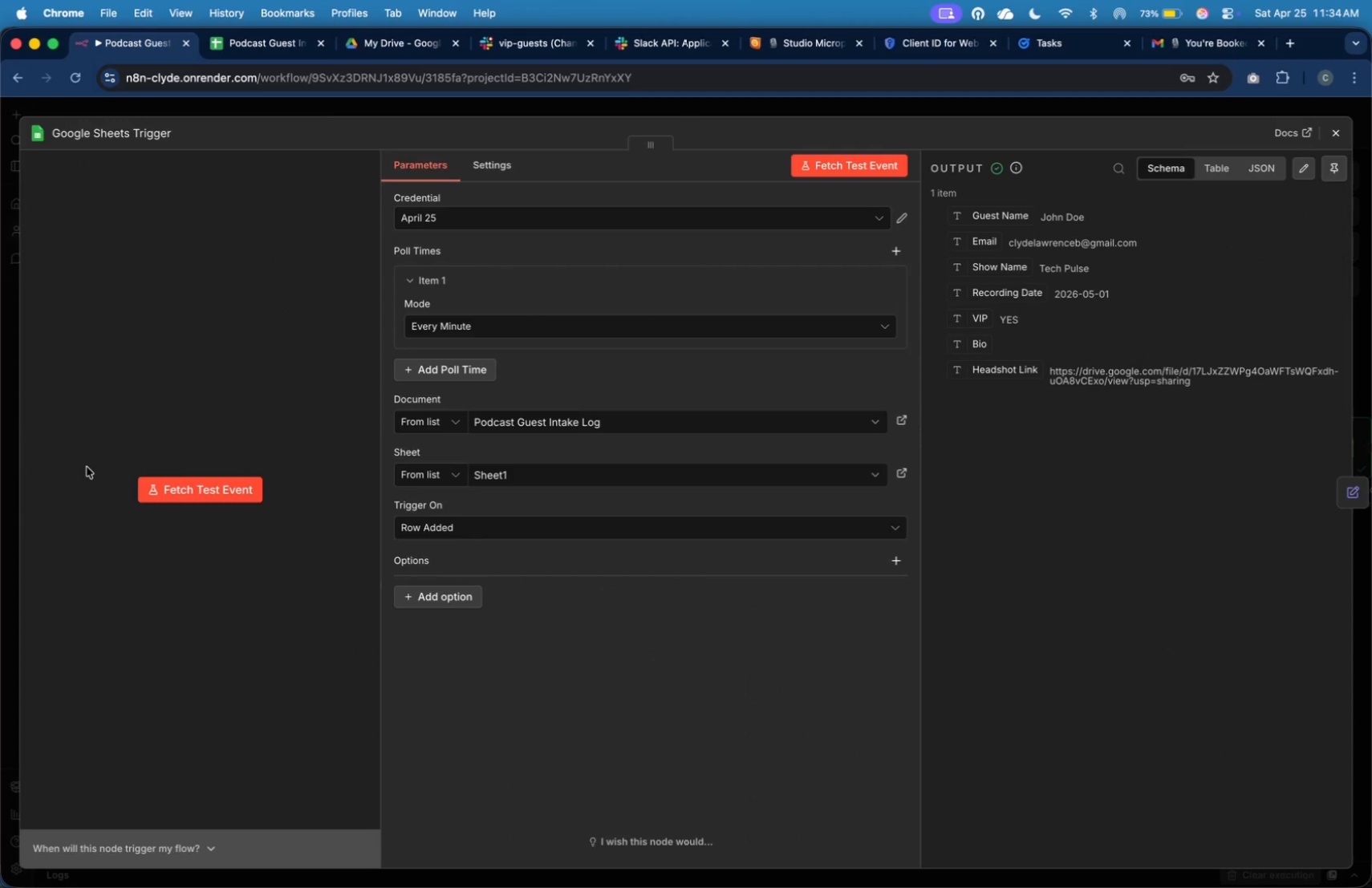 
left_click([136, 141])
 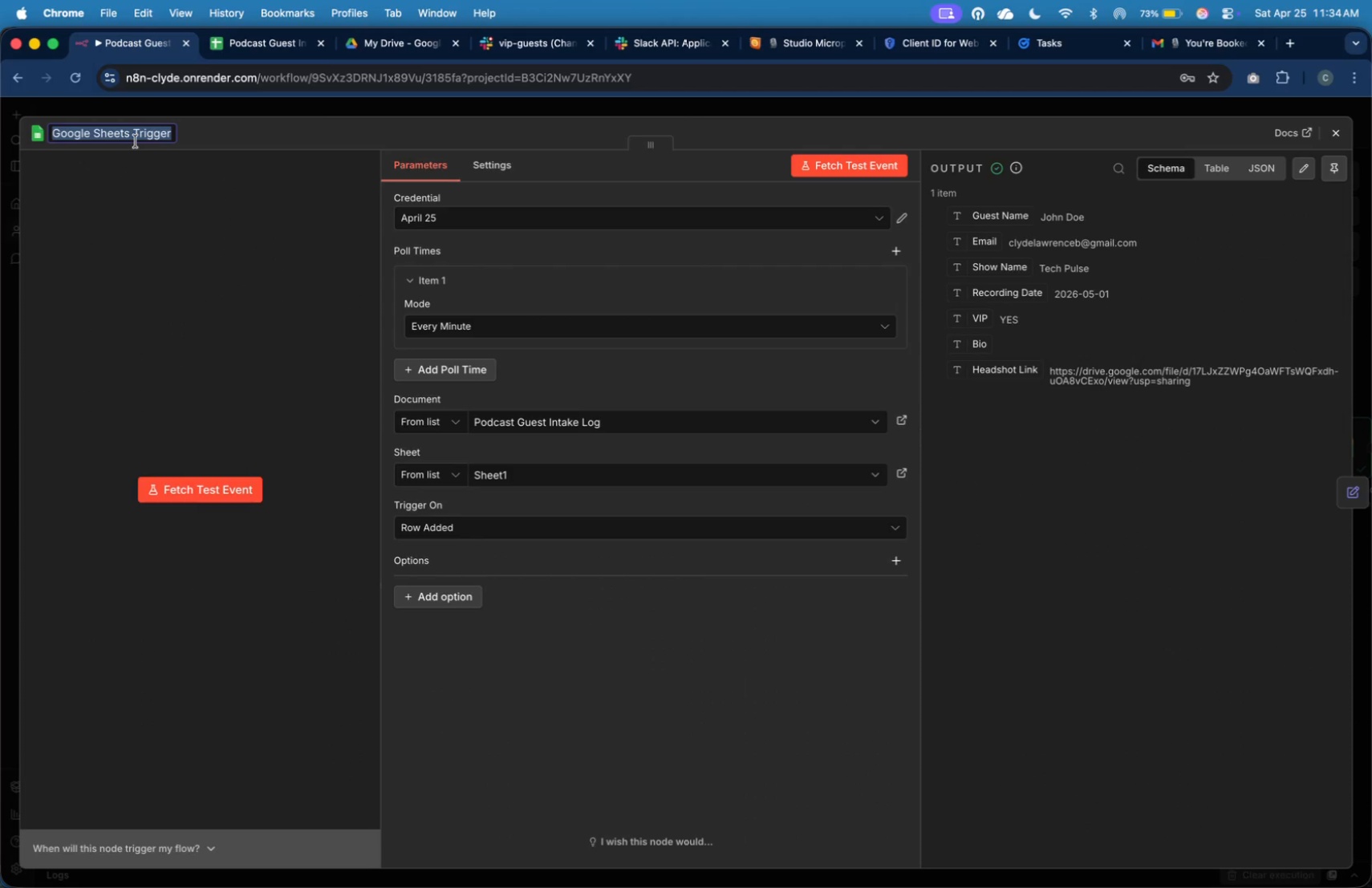 
type(New Guest Entry R)
key(Backspace)
type(Trigger)
 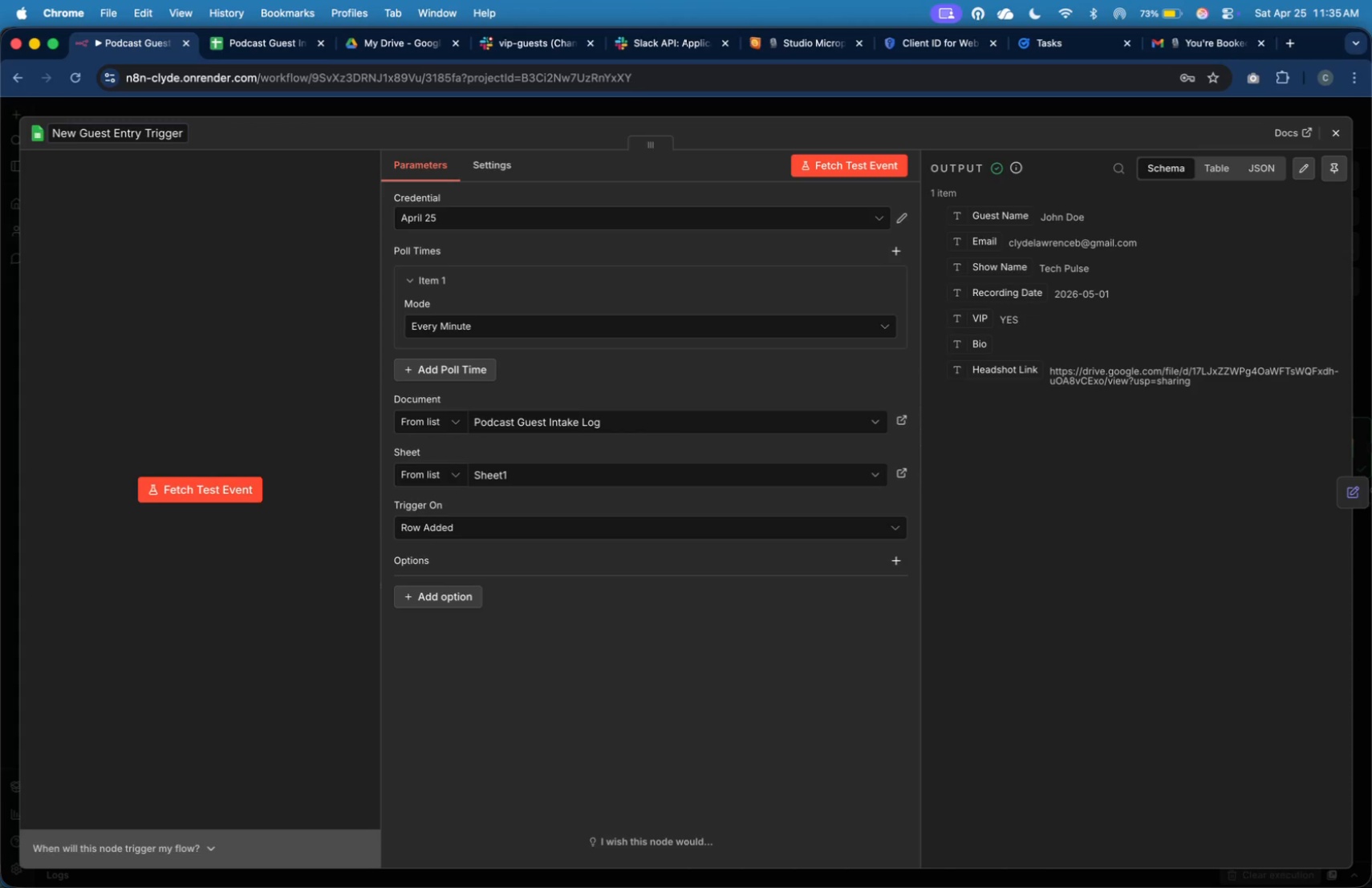 
 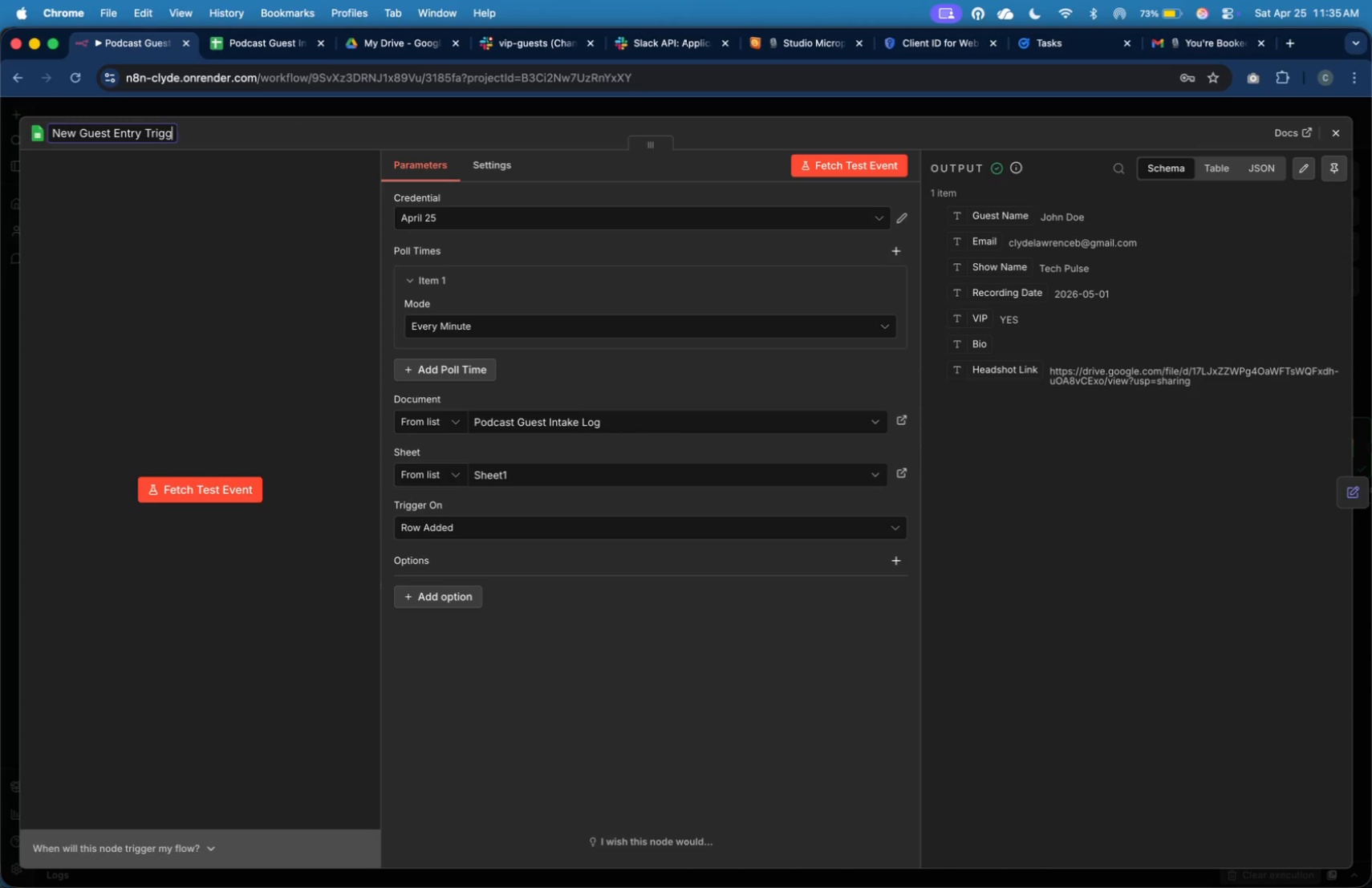 
key(Enter)
 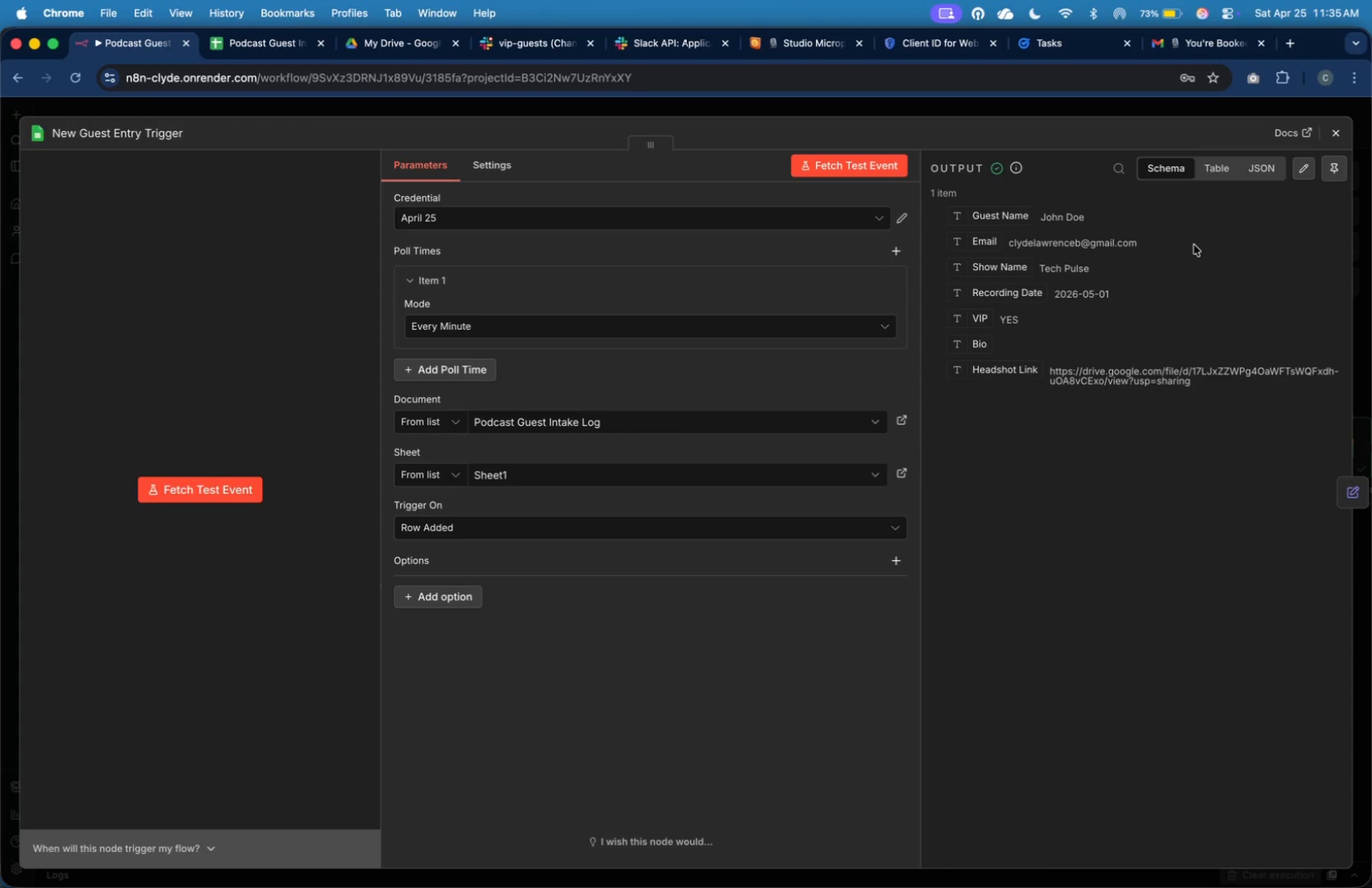 
left_click([1348, 482])
 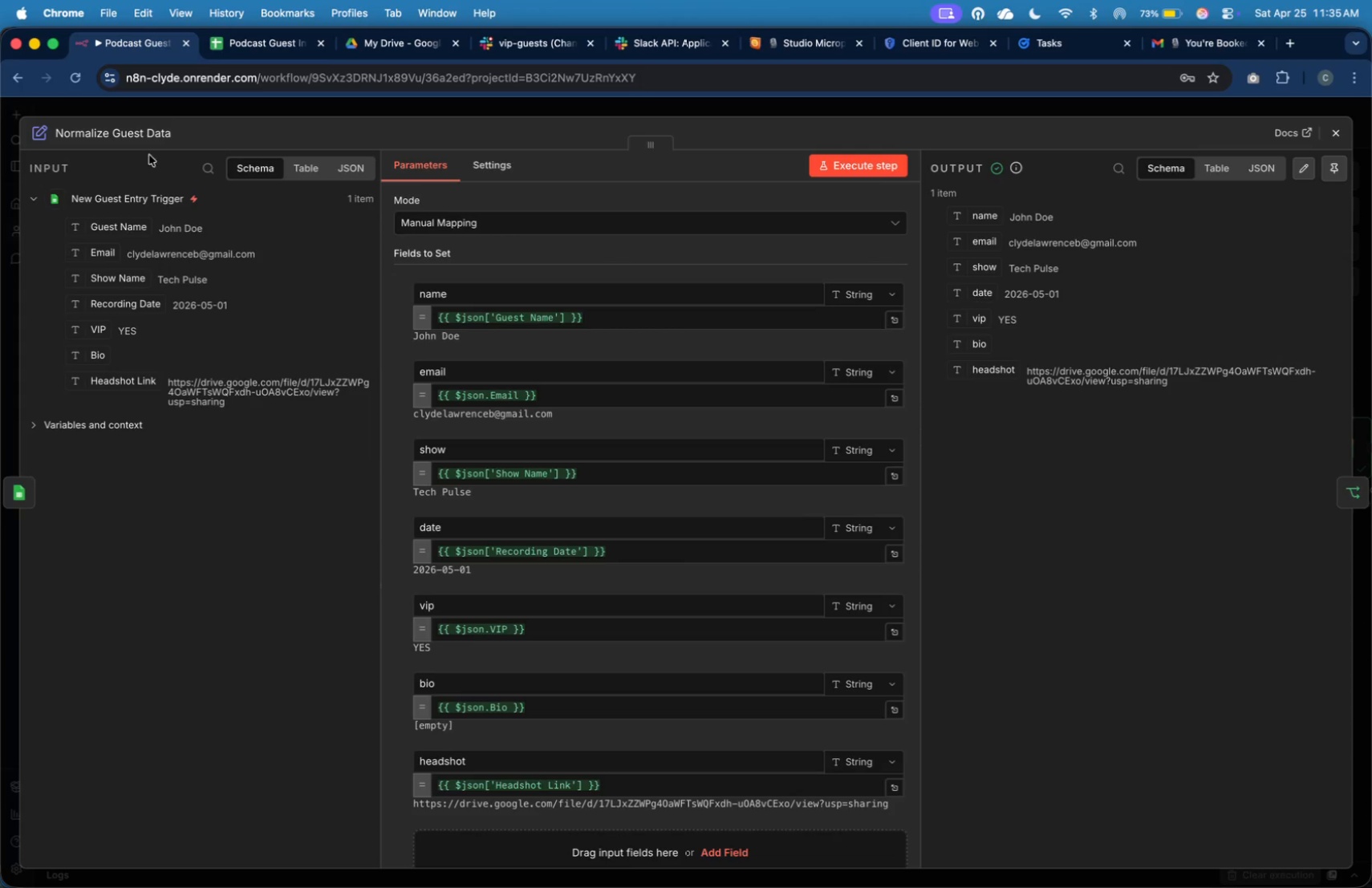 
left_click([124, 133])
 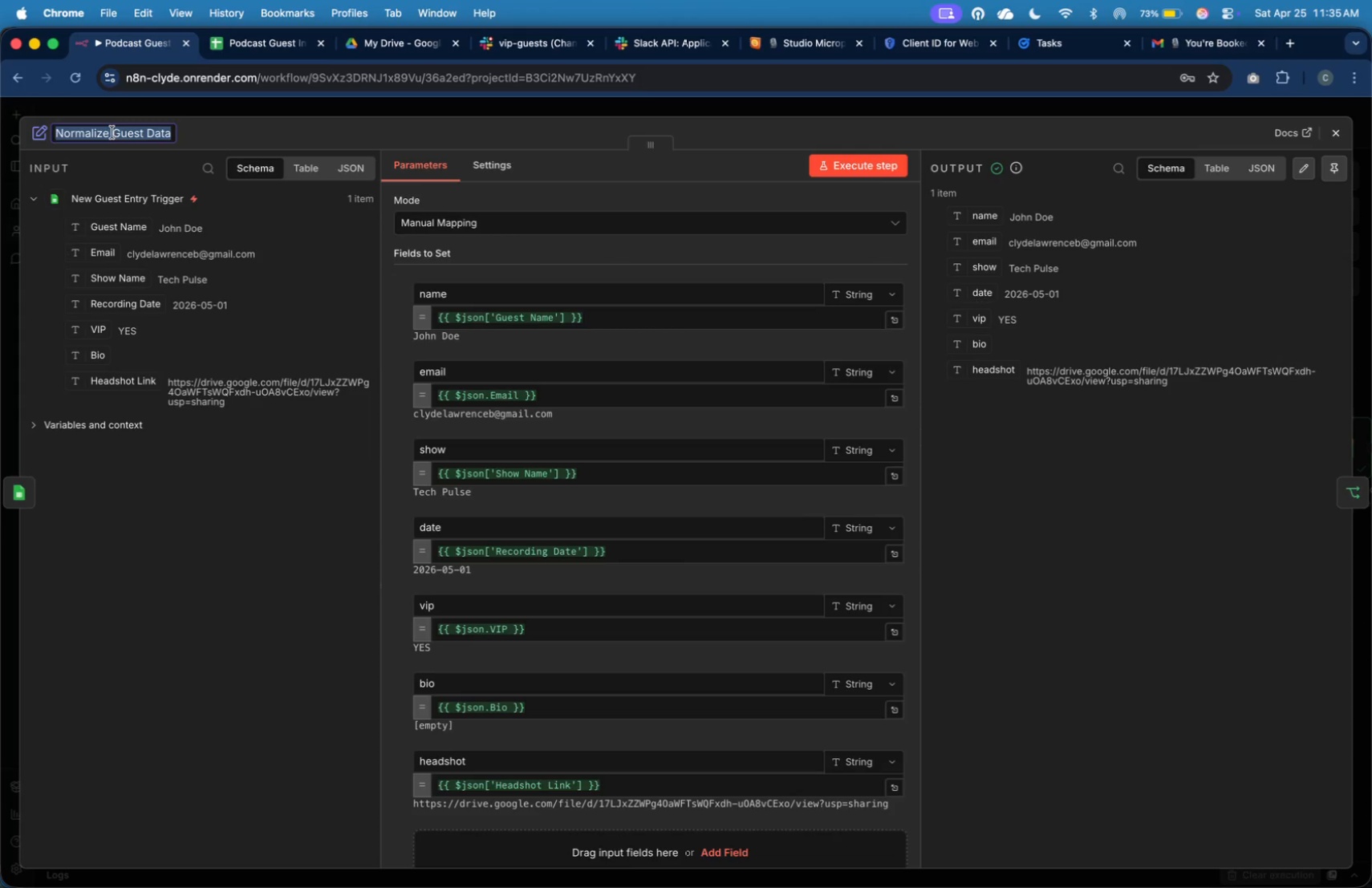 
left_click_drag(start_coordinate=[108, 132], to_coordinate=[116, 140])
 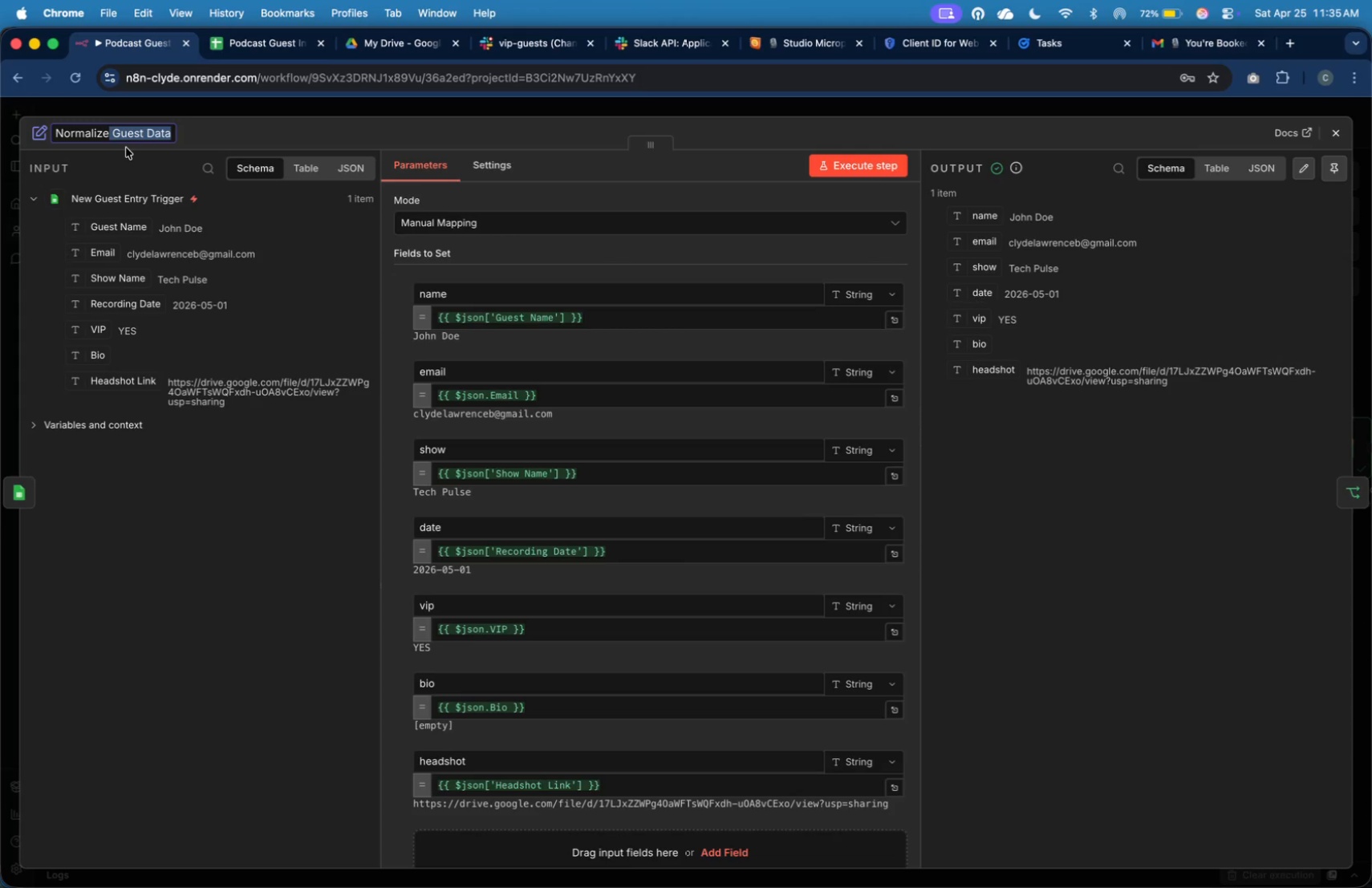 
key(ArrowLeft)
 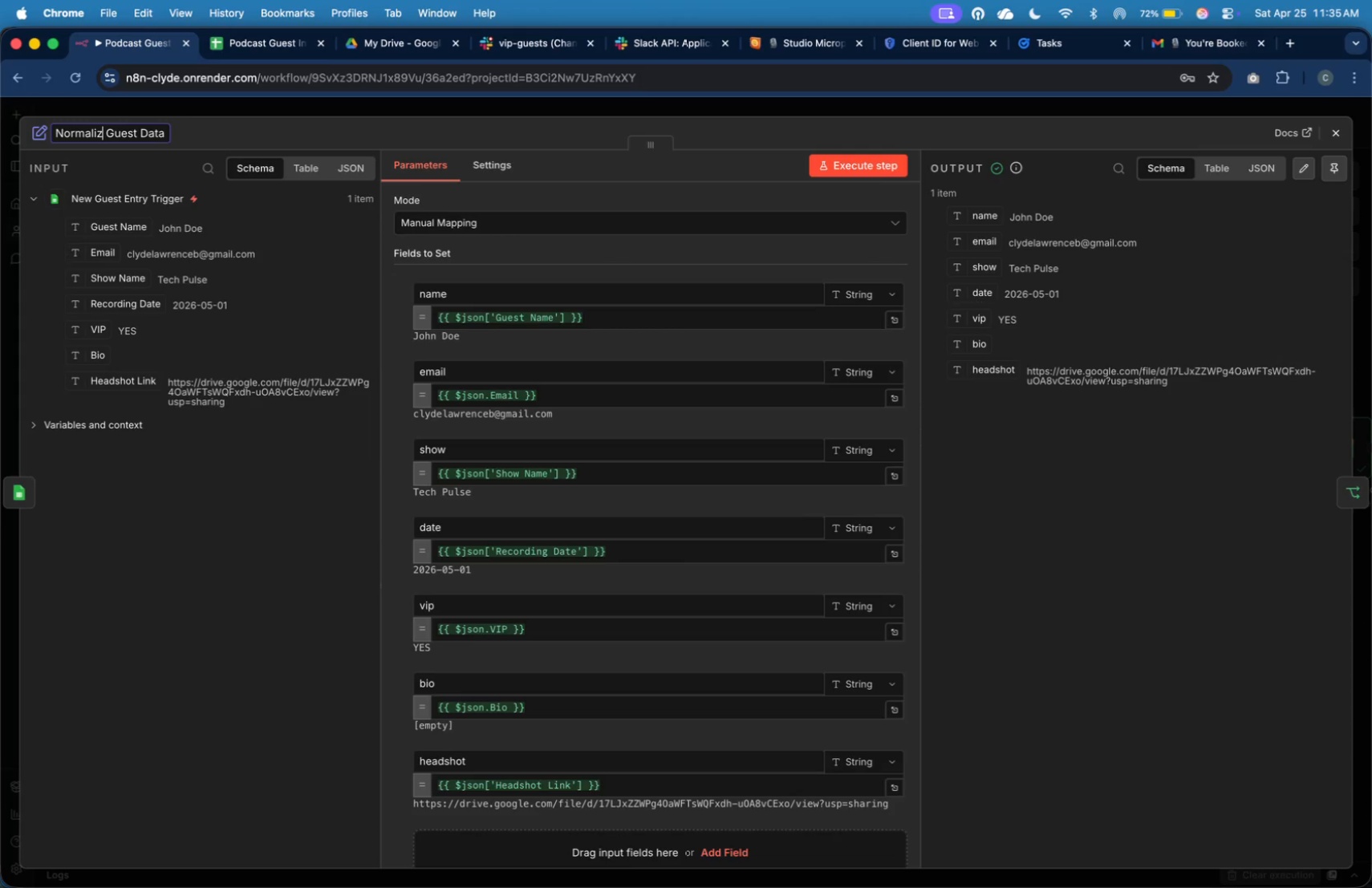 
key(Backspace)
key(Backspace)
key(Backspace)
key(Backspace)
key(Backspace)
key(Backspace)
key(Backspace)
key(Backspace)
key(Backspace)
key(Backspace)
type(Format)
 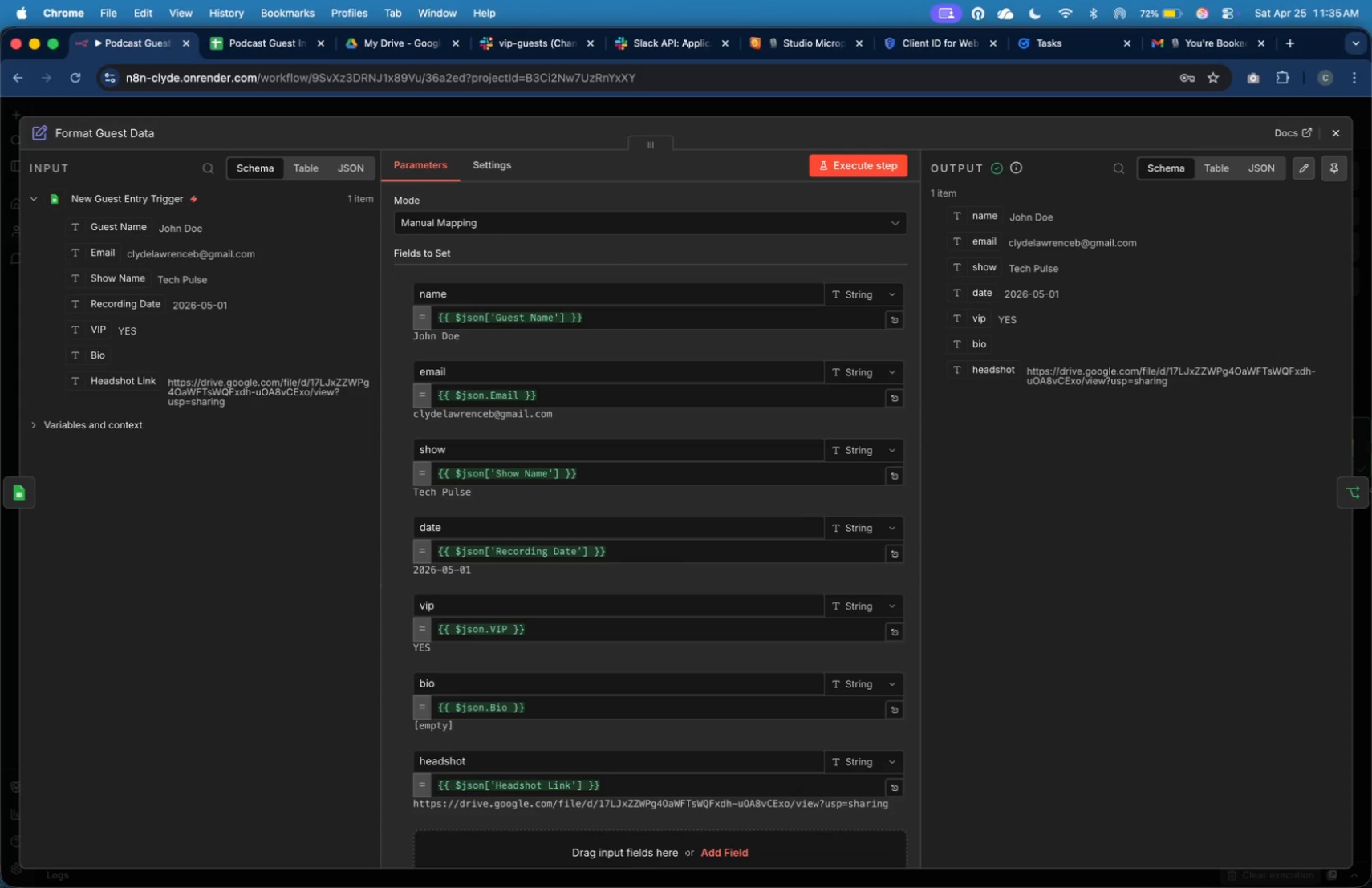 
 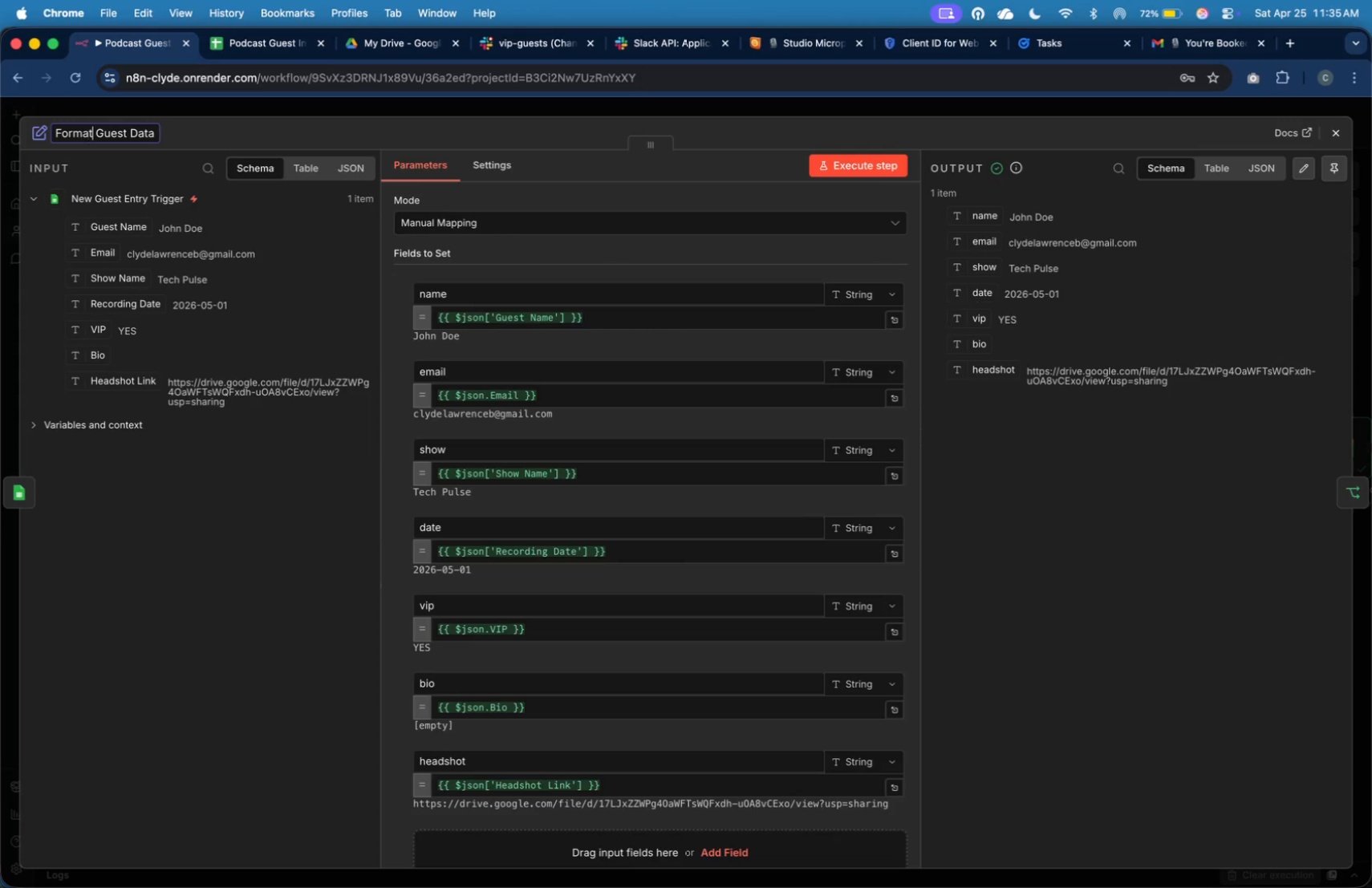 
key(Enter)
 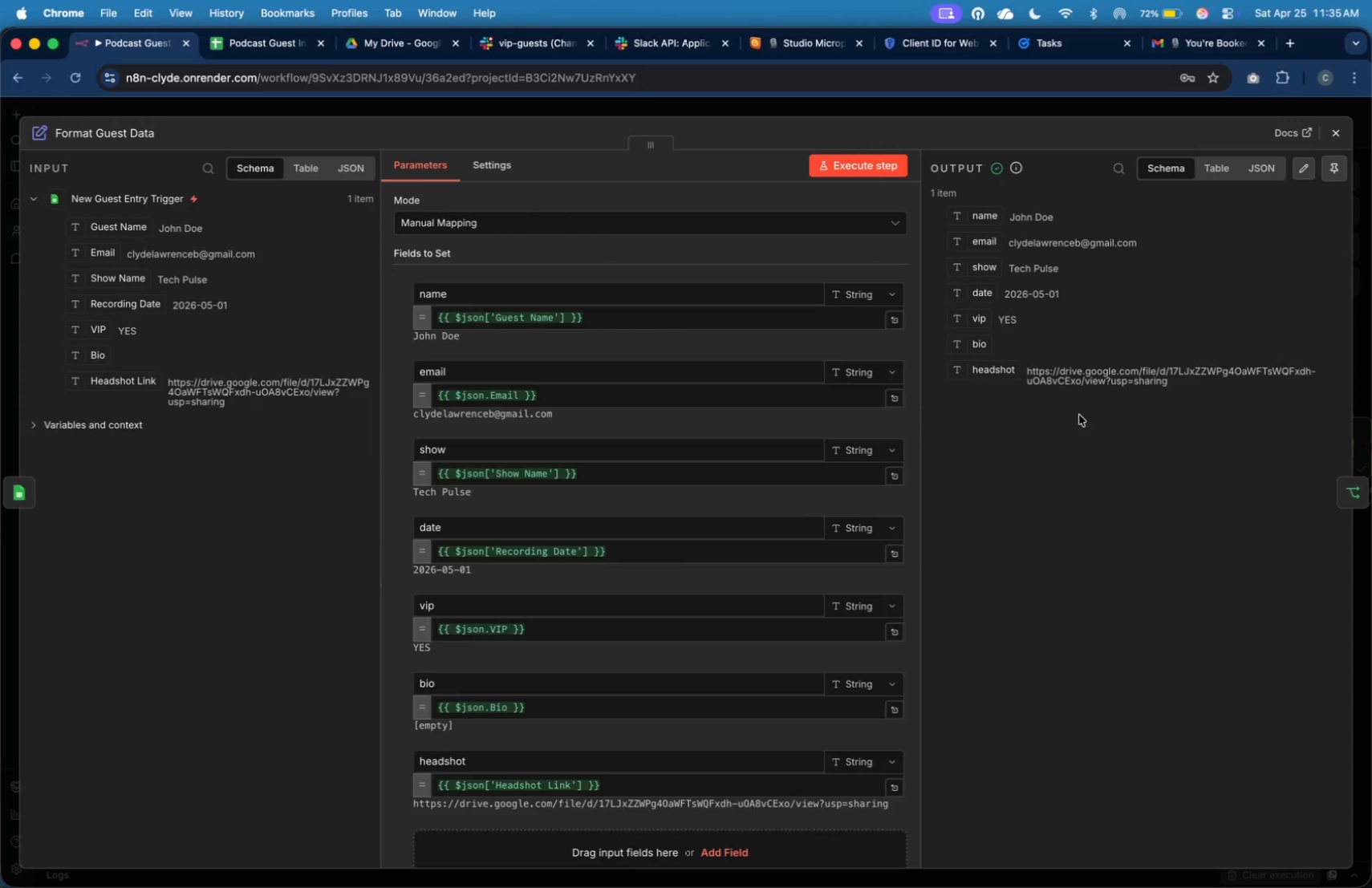 
left_click([1339, 493])
 